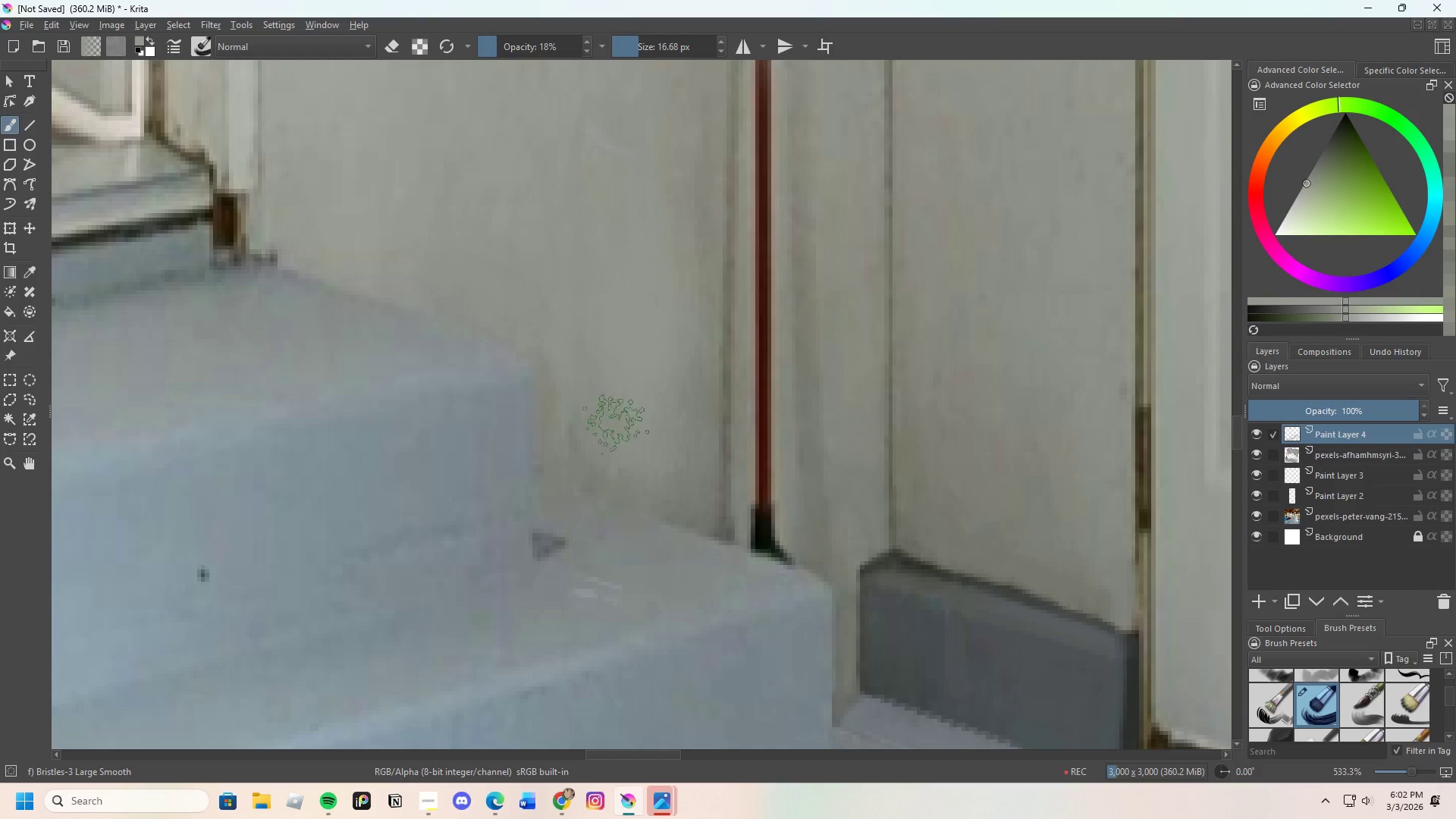 
scroll: coordinate [613, 437], scroll_direction: up, amount: 1.0
 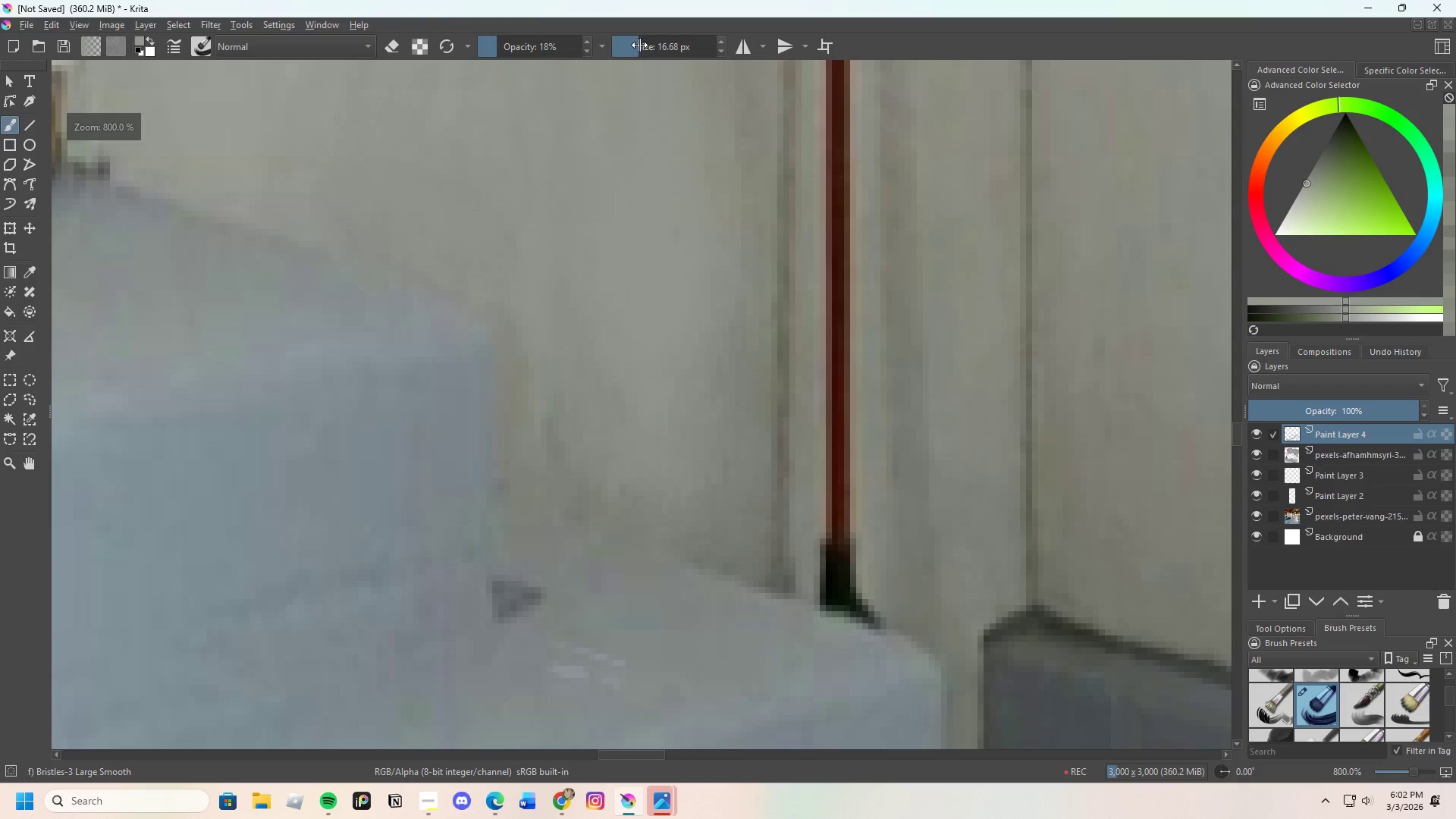 
left_click_drag(start_coordinate=[641, 45], to_coordinate=[628, 49])
 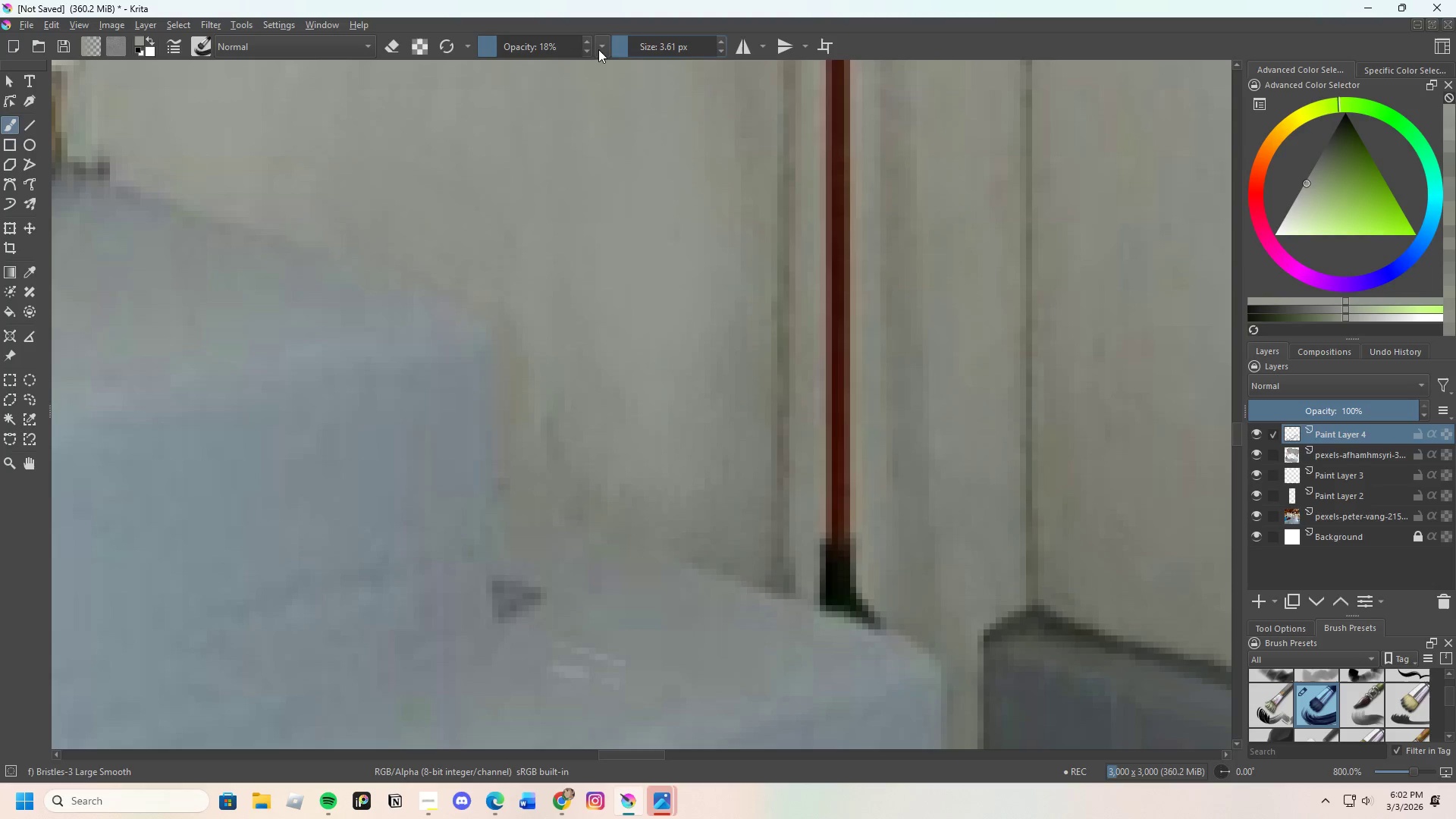 
left_click_drag(start_coordinate=[621, 39], to_coordinate=[631, 37])
 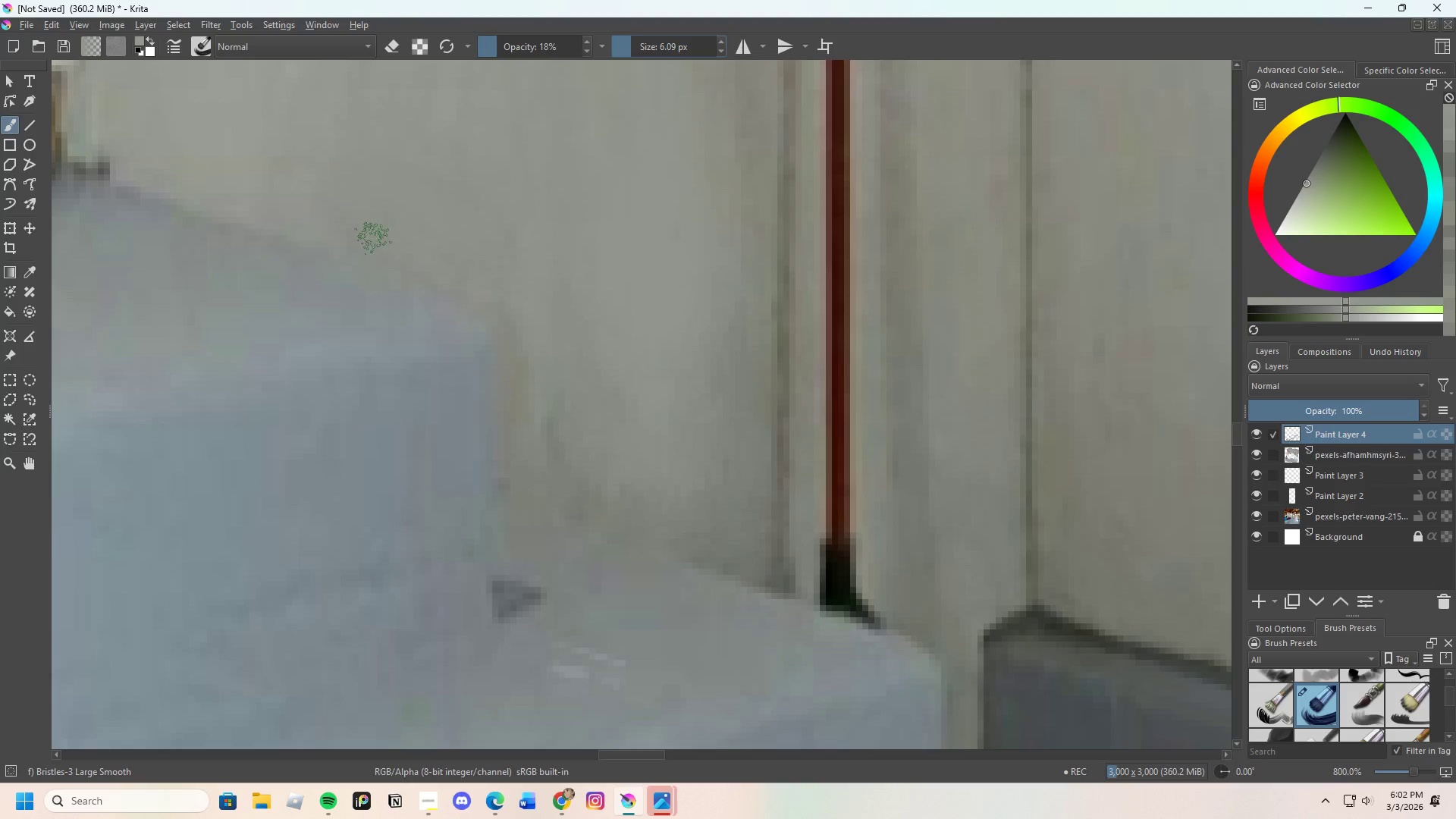 
left_click_drag(start_coordinate=[353, 240], to_coordinate=[467, 290])
 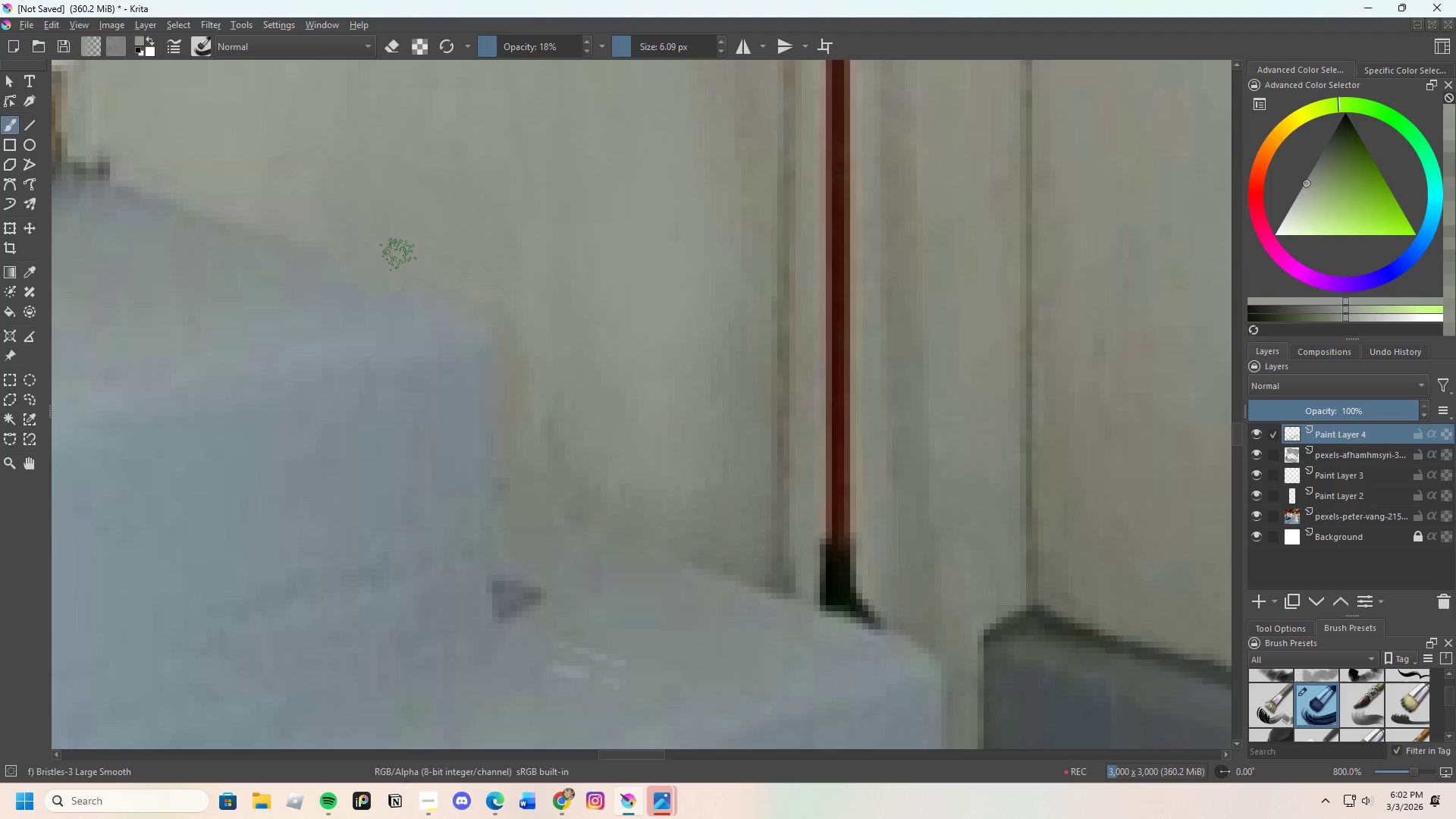 
left_click_drag(start_coordinate=[397, 256], to_coordinate=[550, 347])
 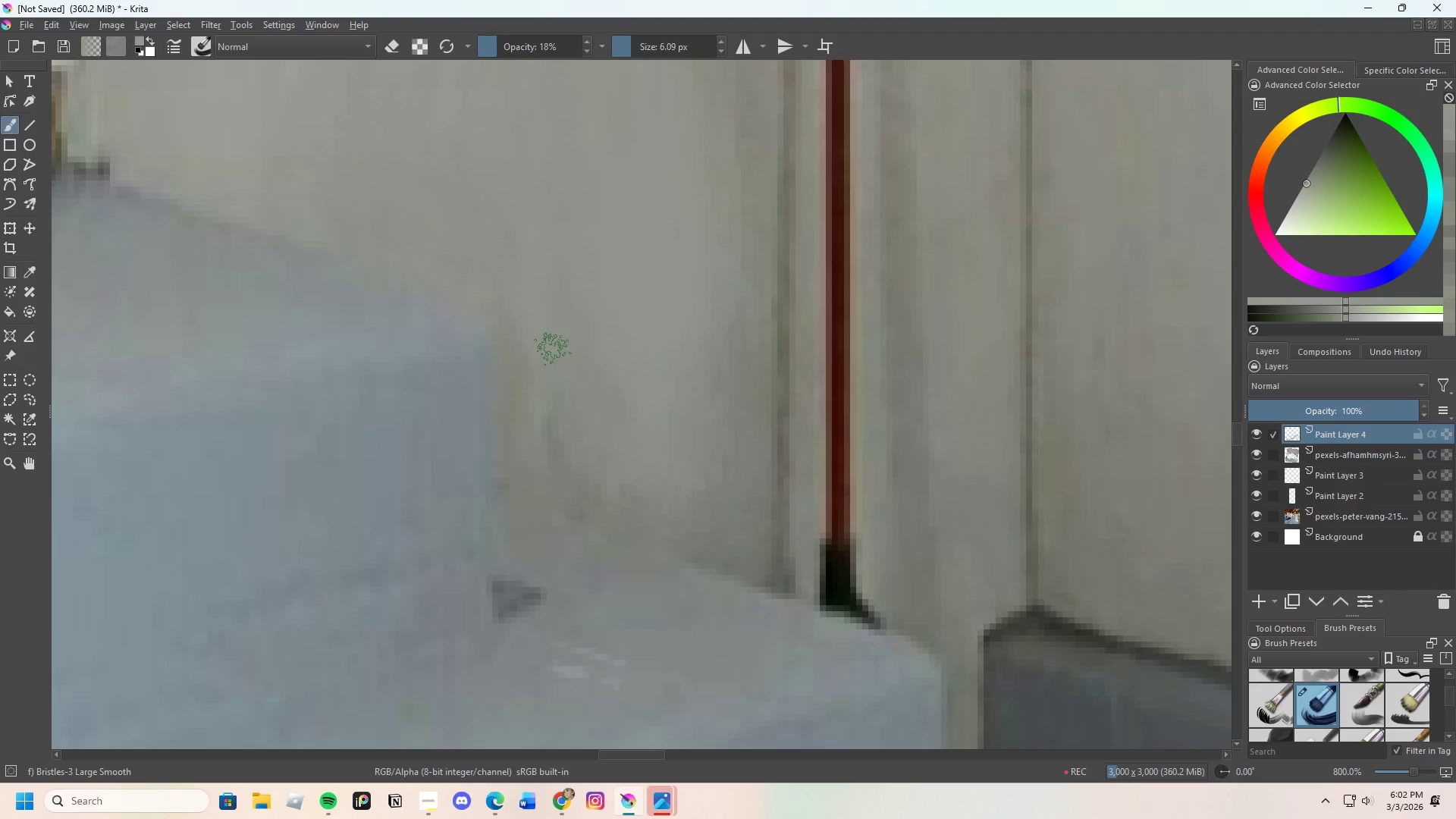 
left_click_drag(start_coordinate=[507, 190], to_coordinate=[536, 356])
 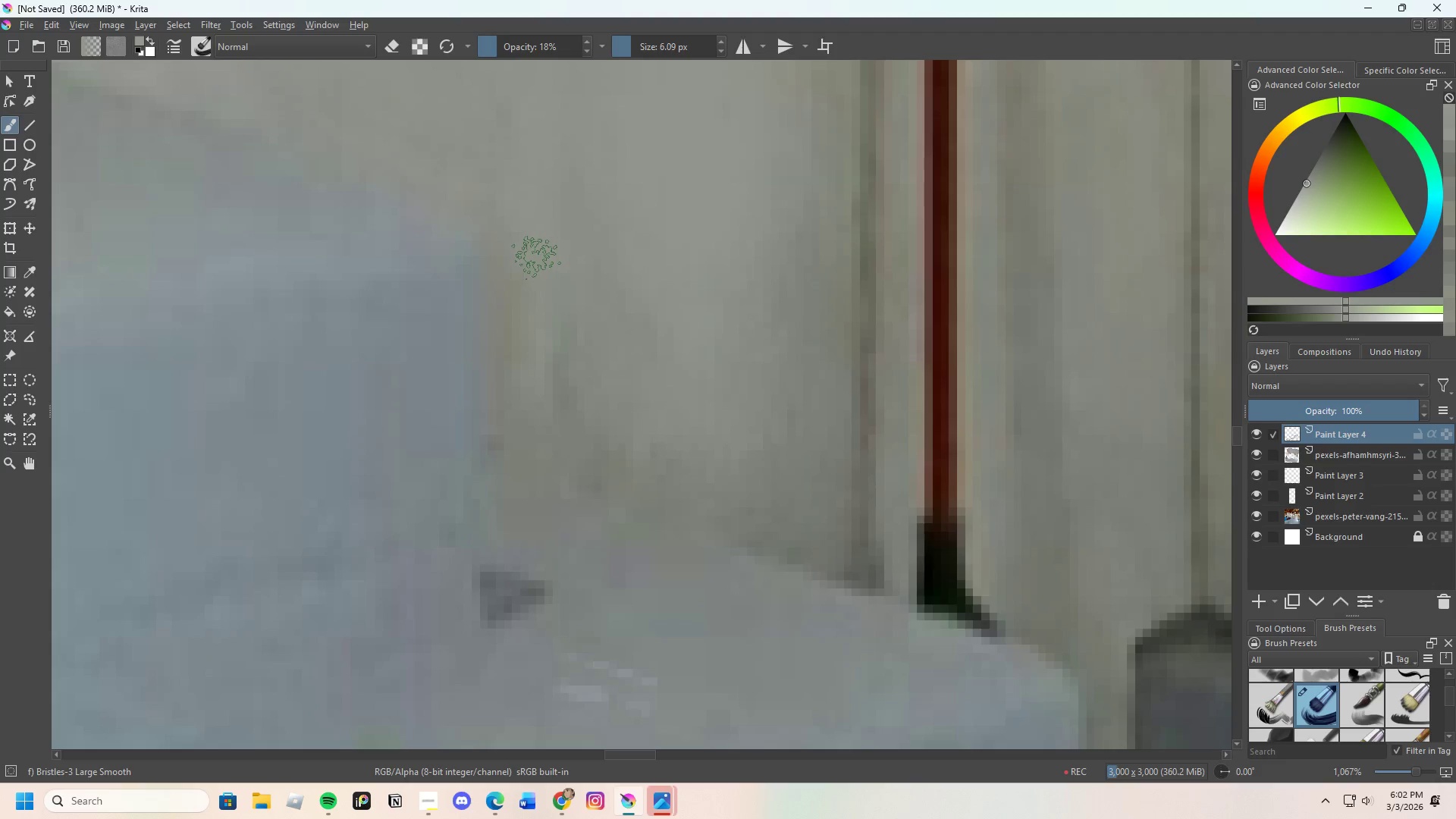 
scroll: coordinate [554, 377], scroll_direction: up, amount: 1.0
 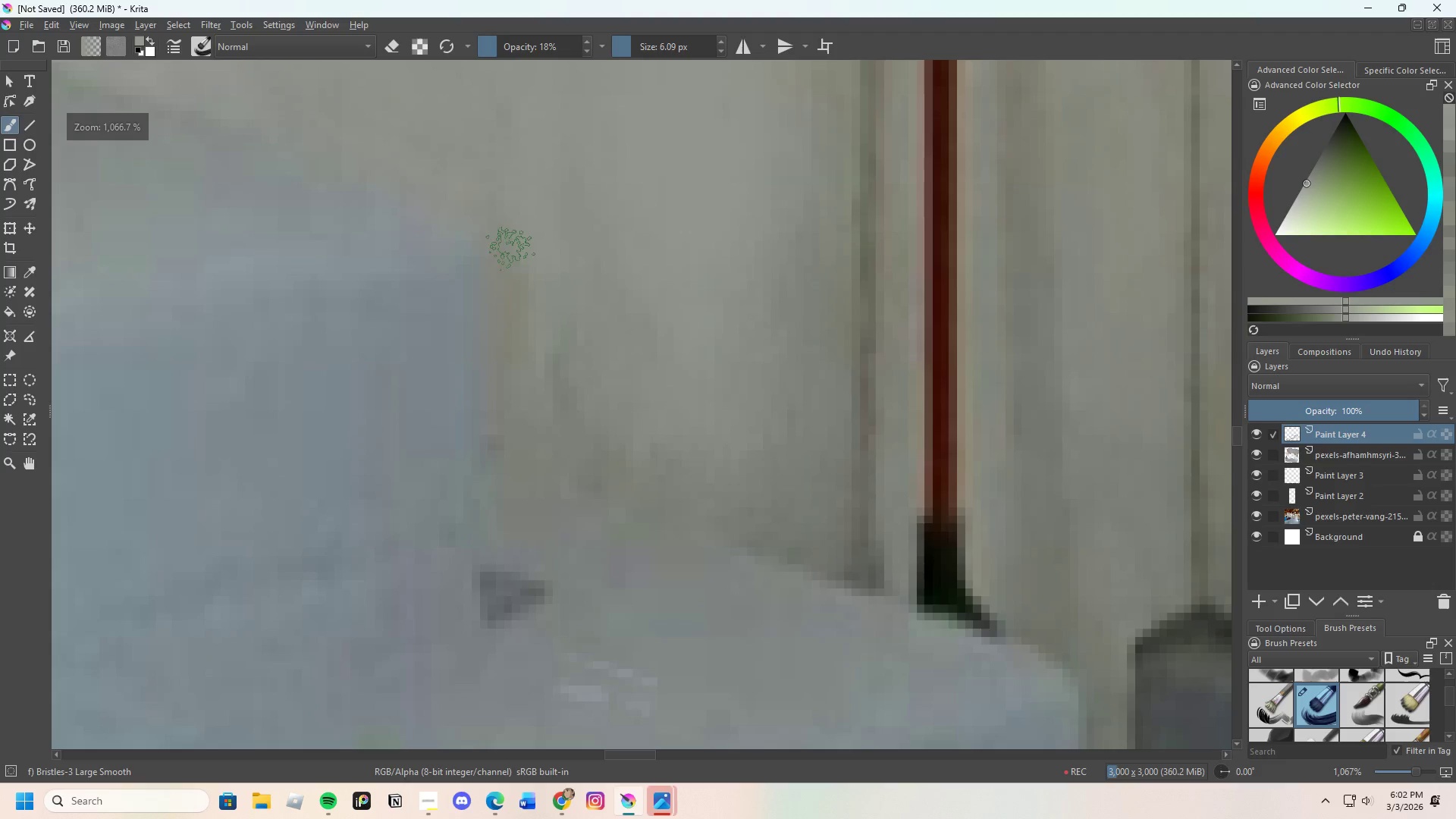 
left_click_drag(start_coordinate=[532, 276], to_coordinate=[542, 427])
 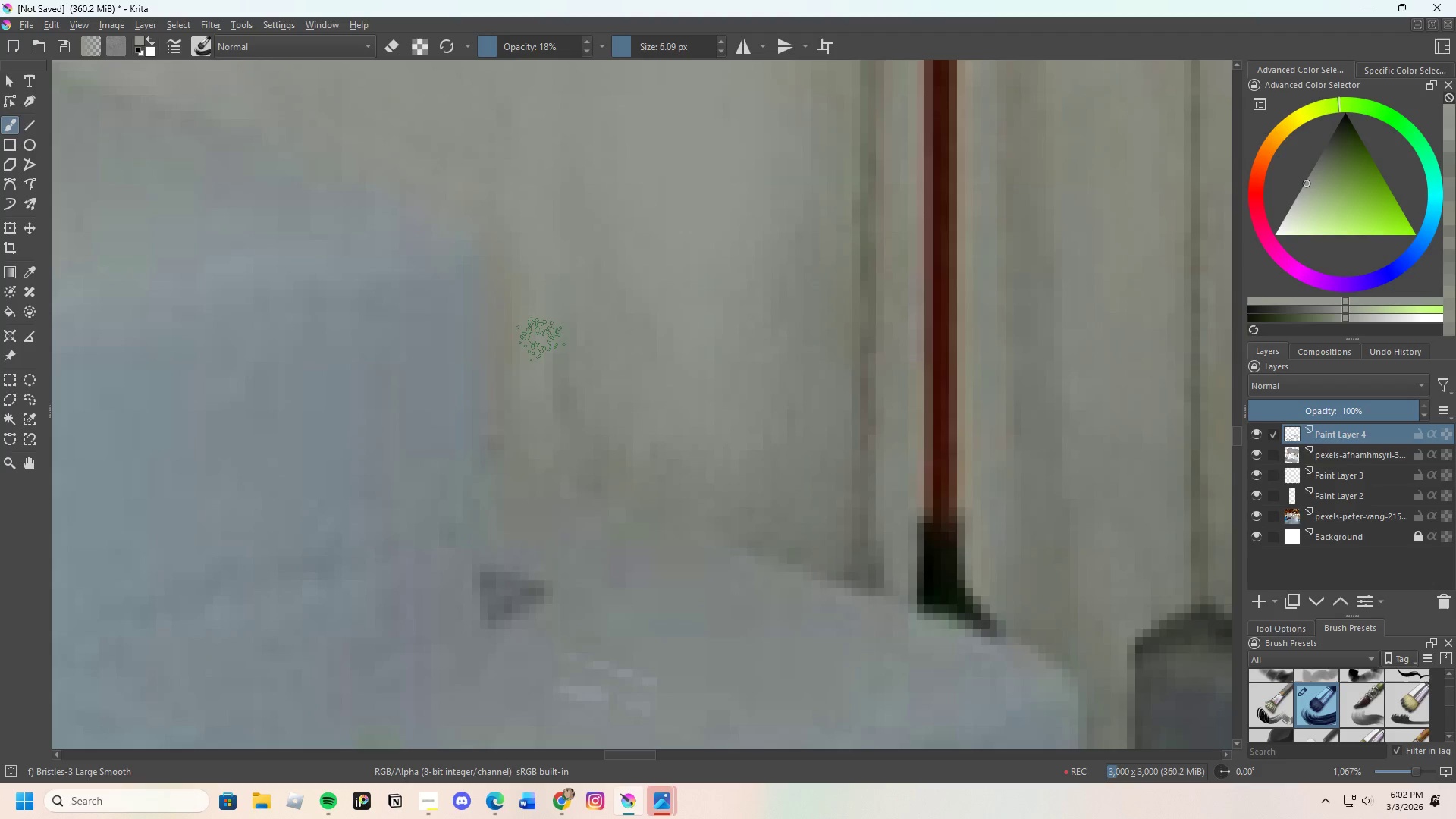 
left_click_drag(start_coordinate=[529, 365], to_coordinate=[525, 227])
 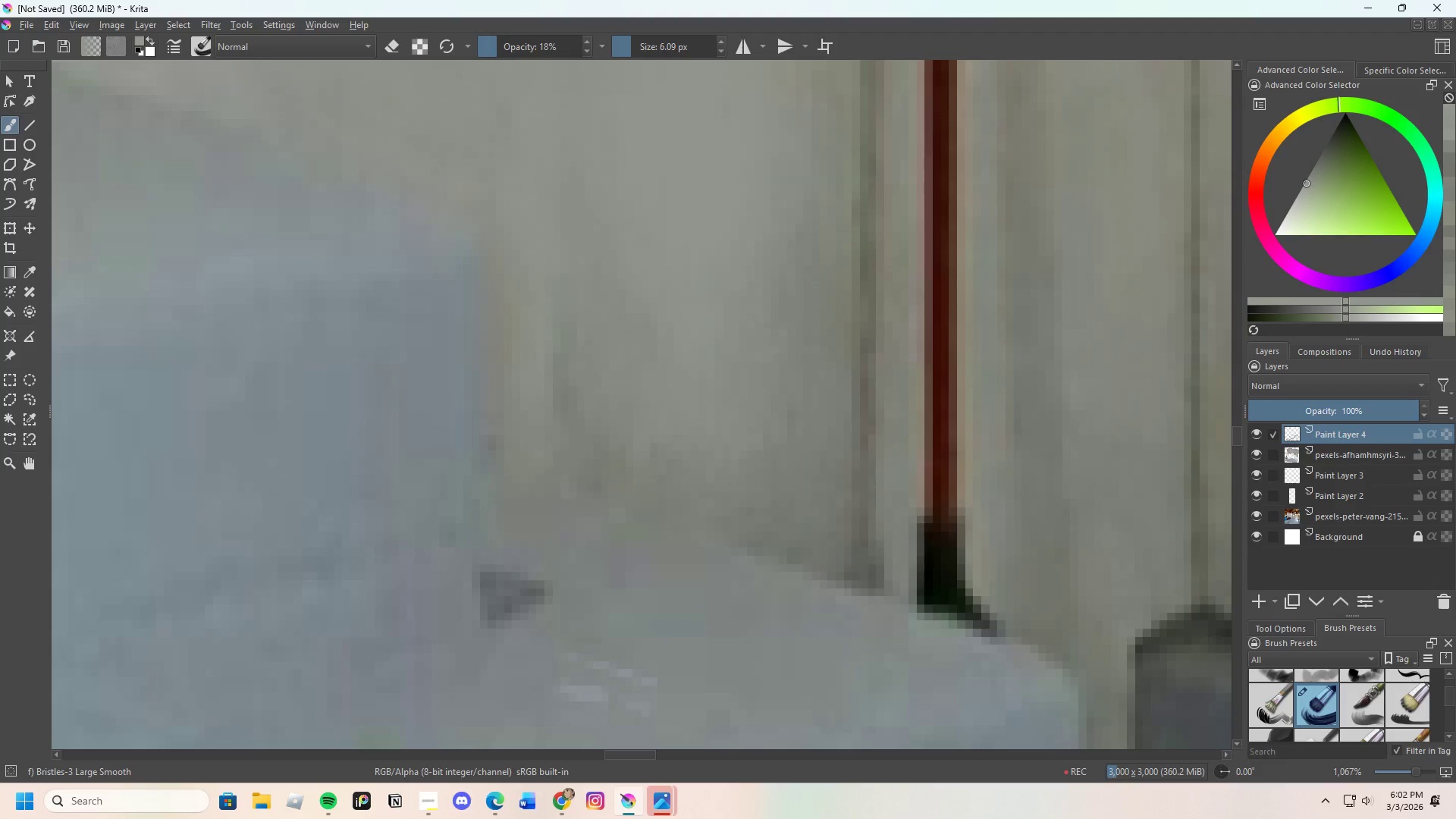 
left_click_drag(start_coordinate=[524, 228], to_coordinate=[521, 353])
 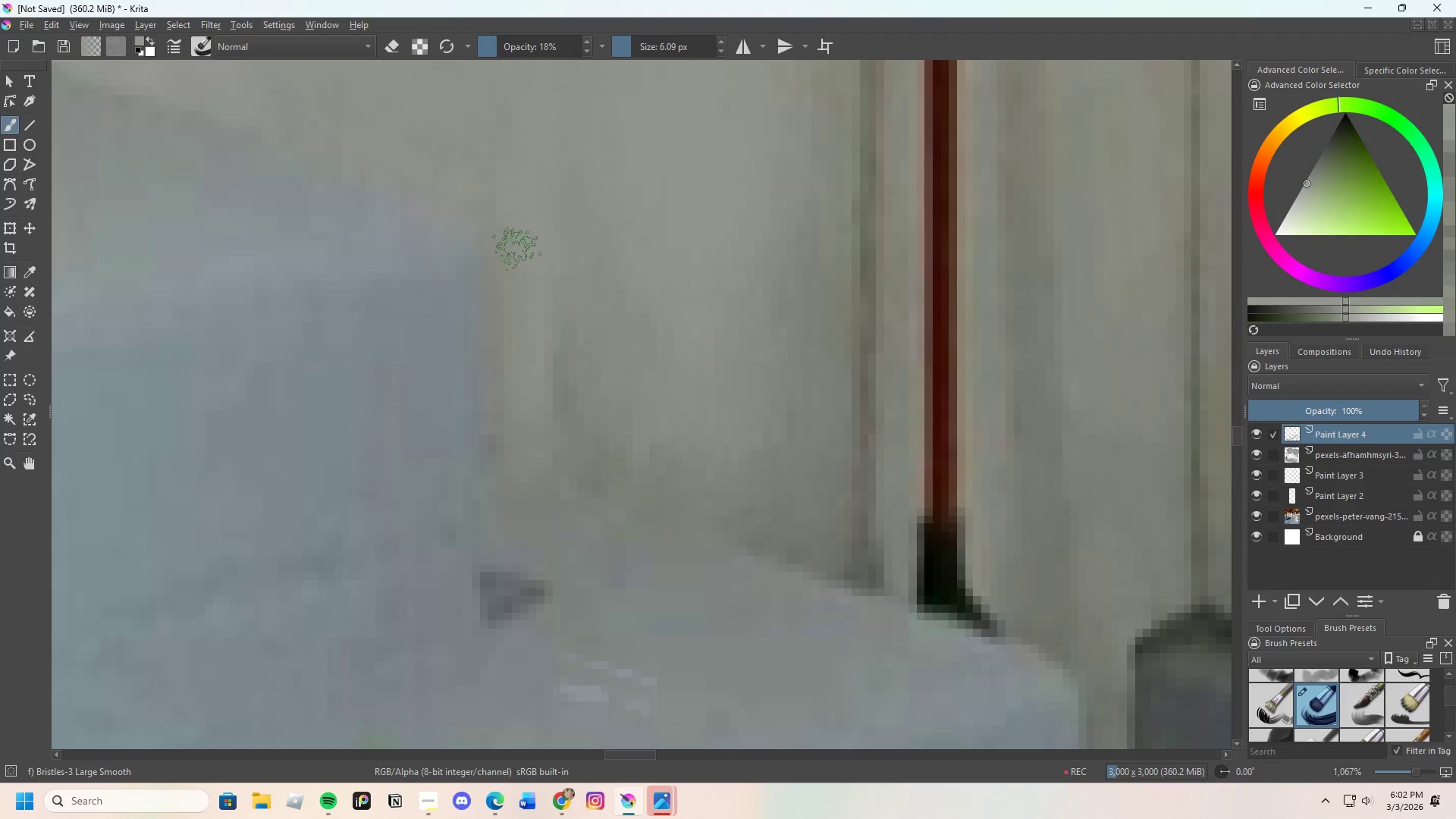 
left_click_drag(start_coordinate=[516, 255], to_coordinate=[517, 484])
 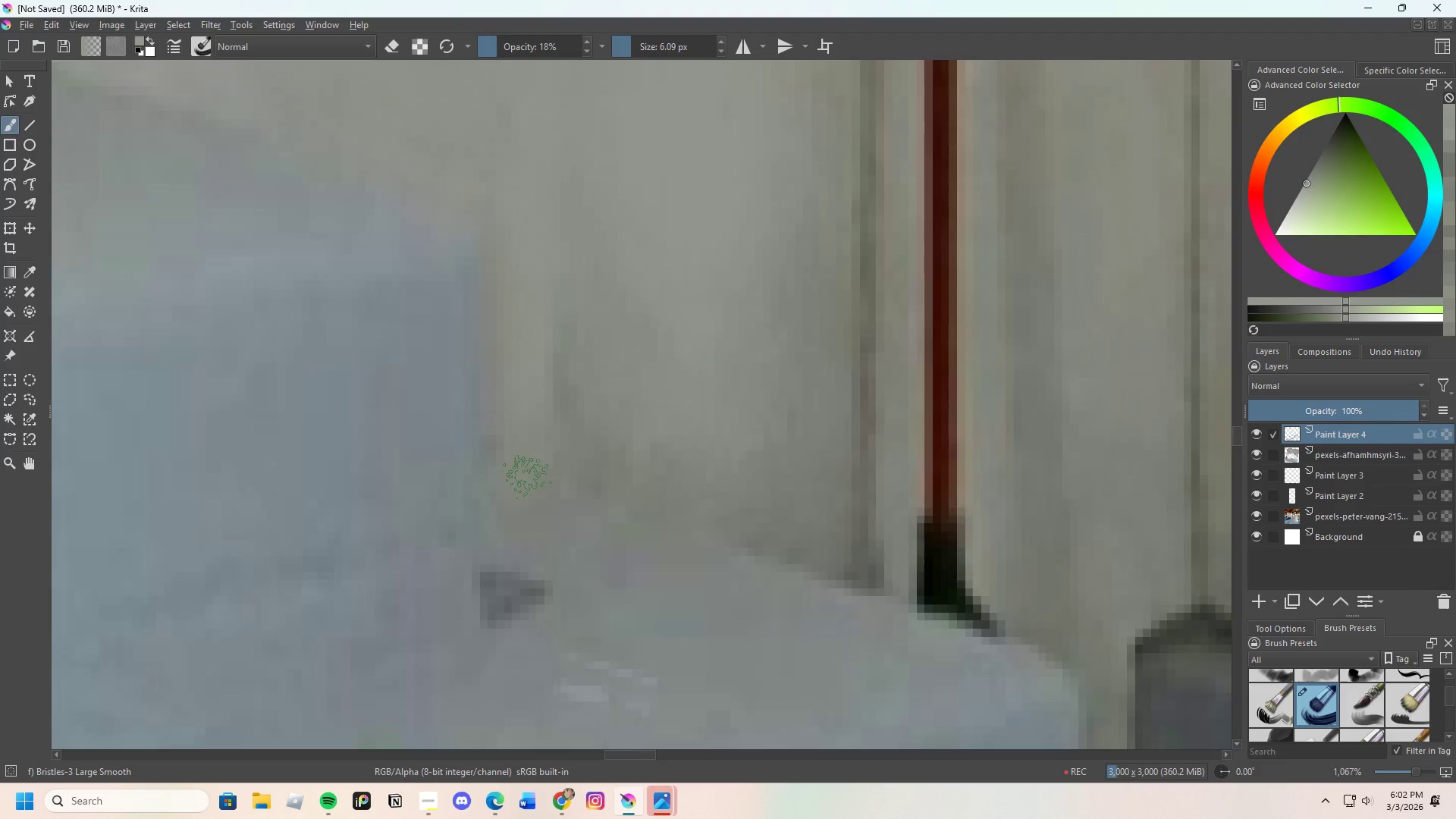 
scroll: coordinate [532, 477], scroll_direction: down, amount: 3.0
 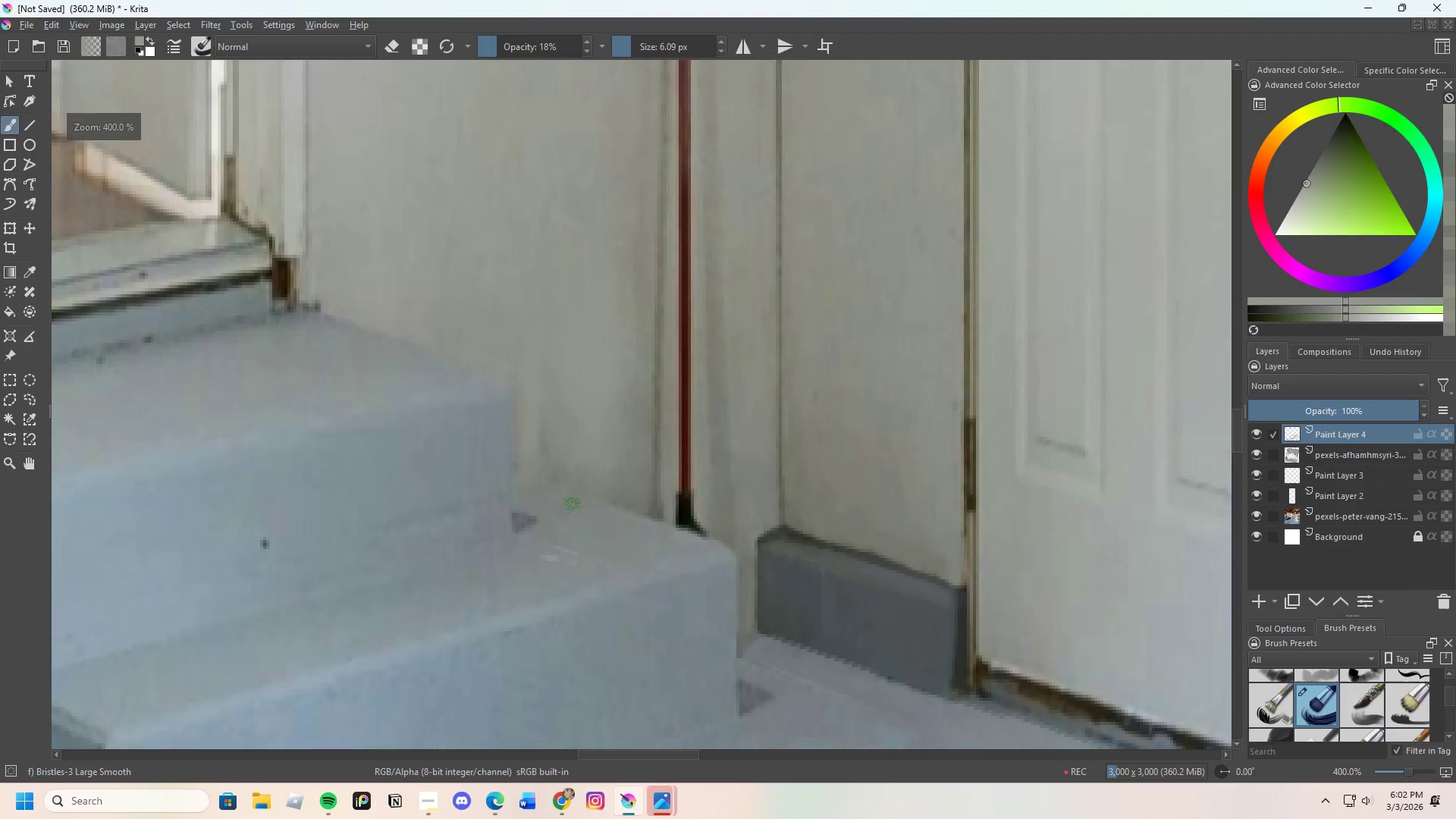 
scroll: coordinate [575, 497], scroll_direction: up, amount: 2.0
 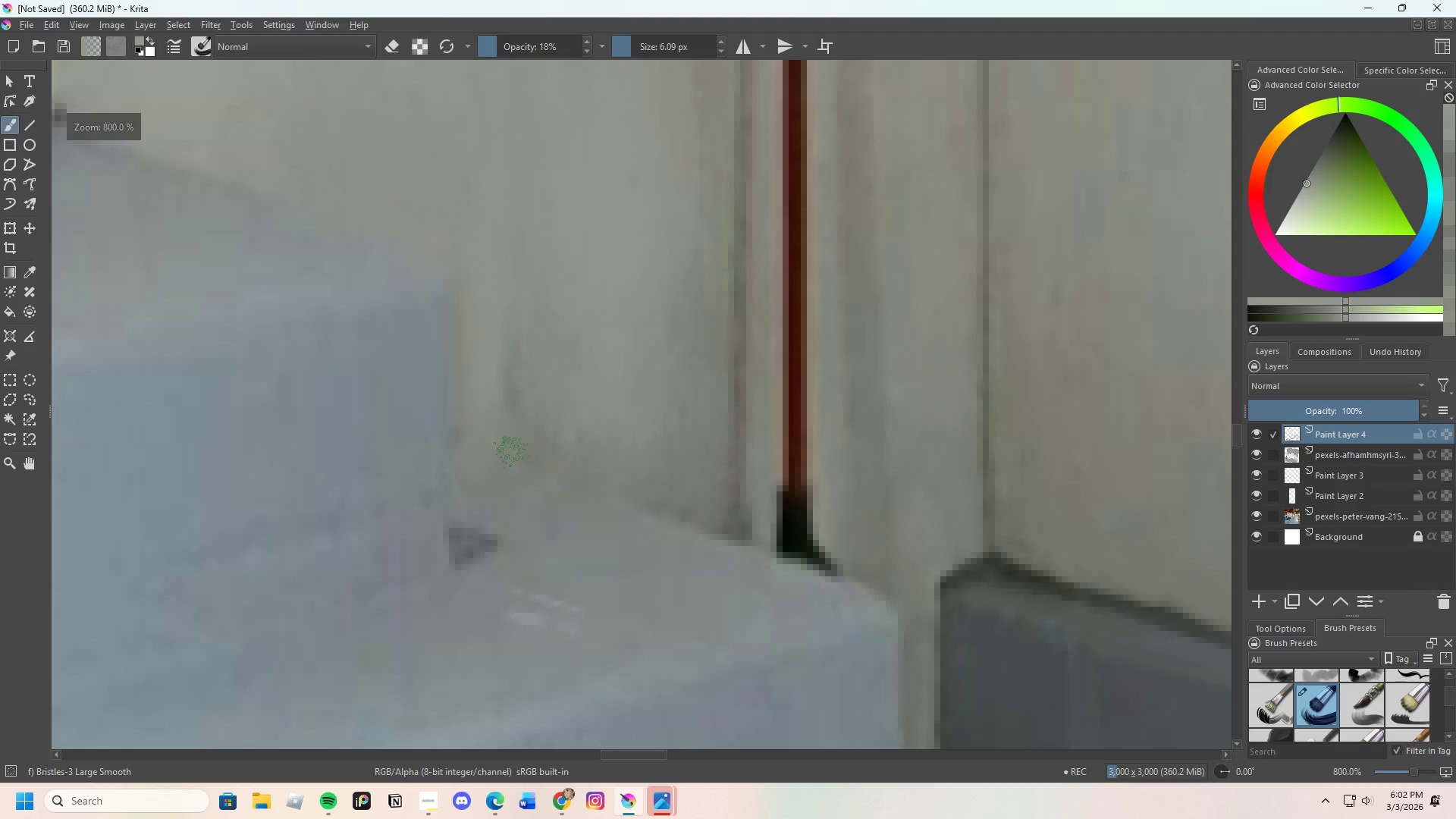 
scroll: coordinate [581, 435], scroll_direction: down, amount: 3.0
 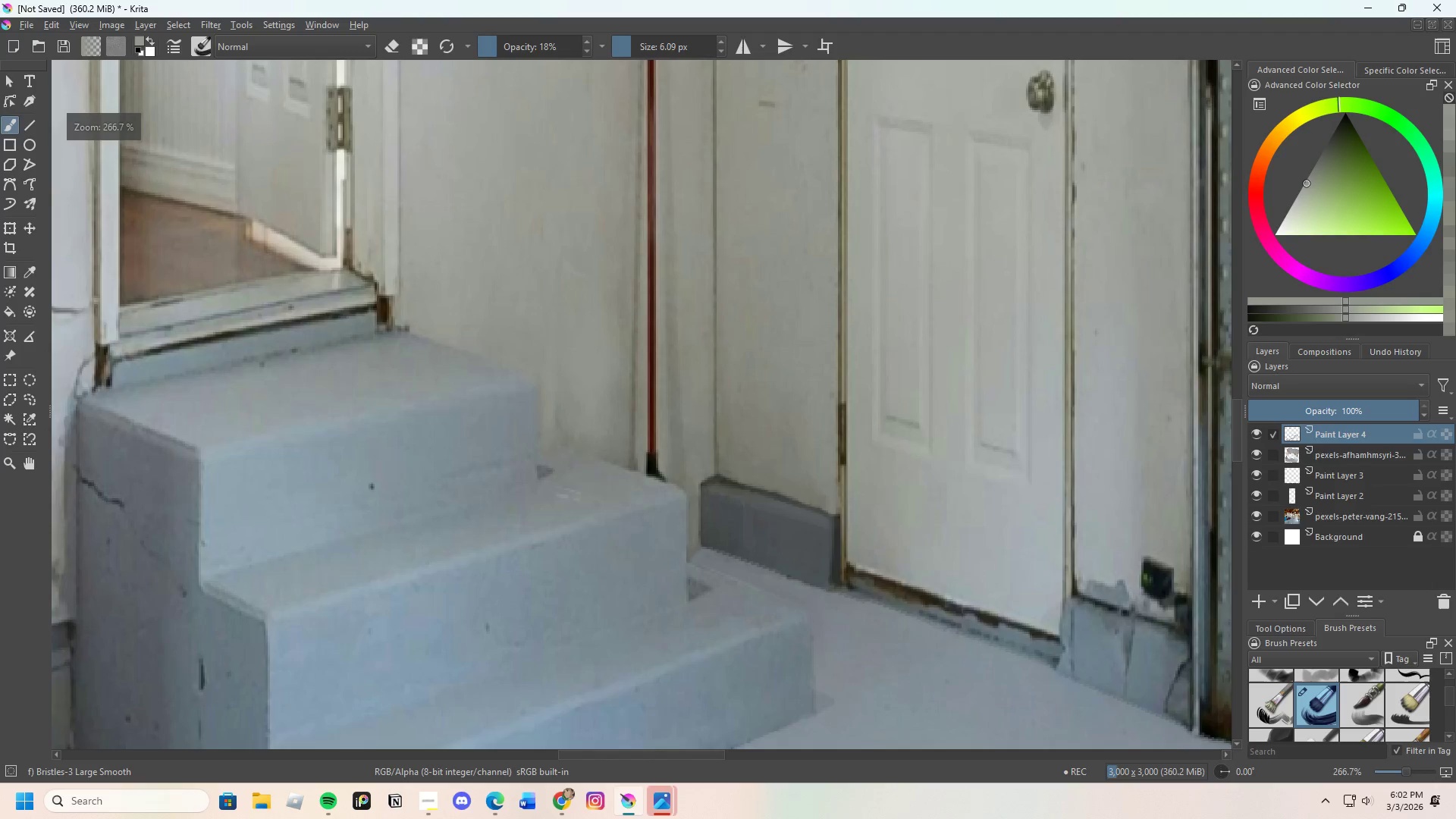 
scroll: coordinate [560, 434], scroll_direction: up, amount: 3.0
 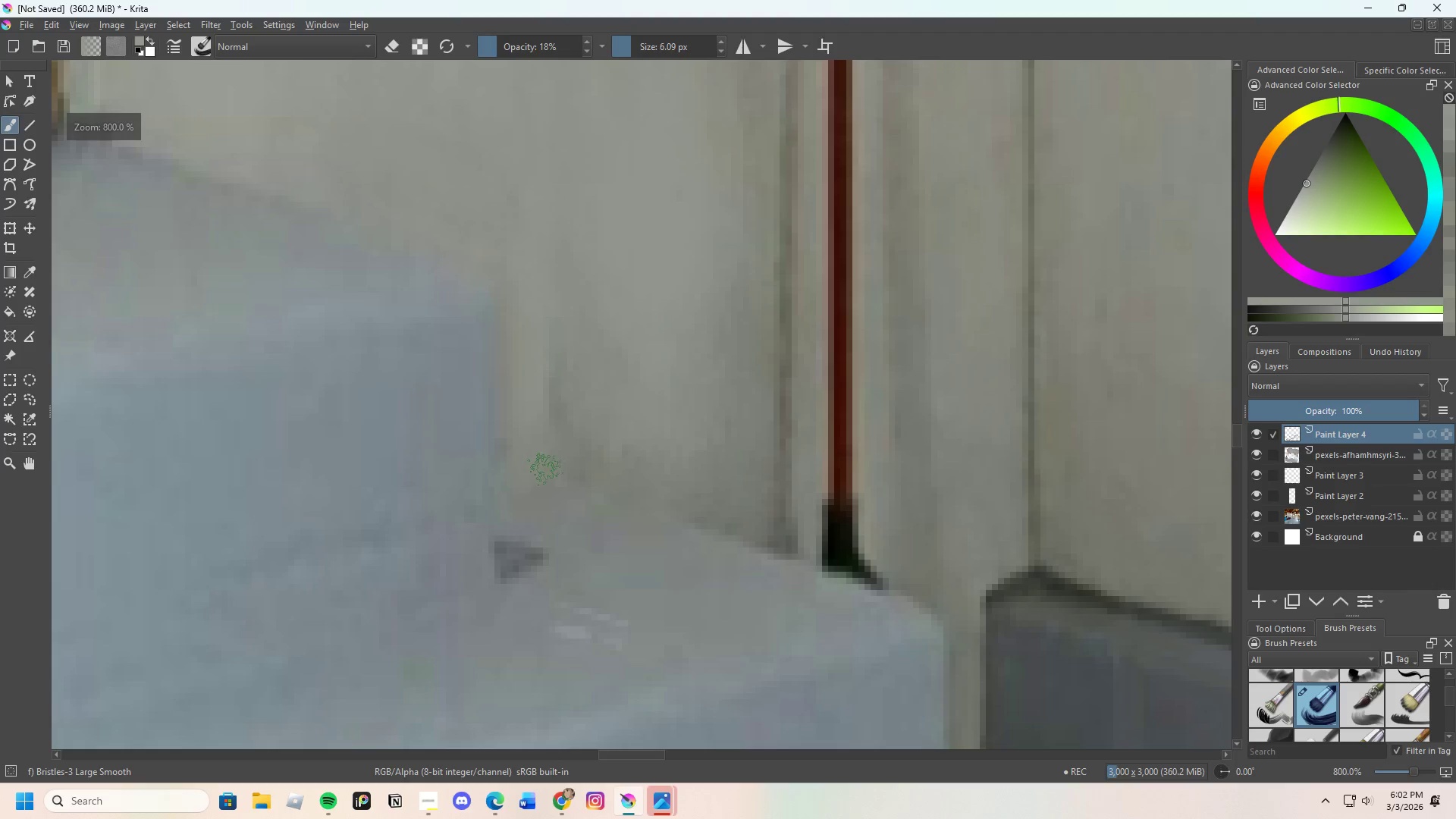 
left_click_drag(start_coordinate=[535, 470], to_coordinate=[583, 447])
 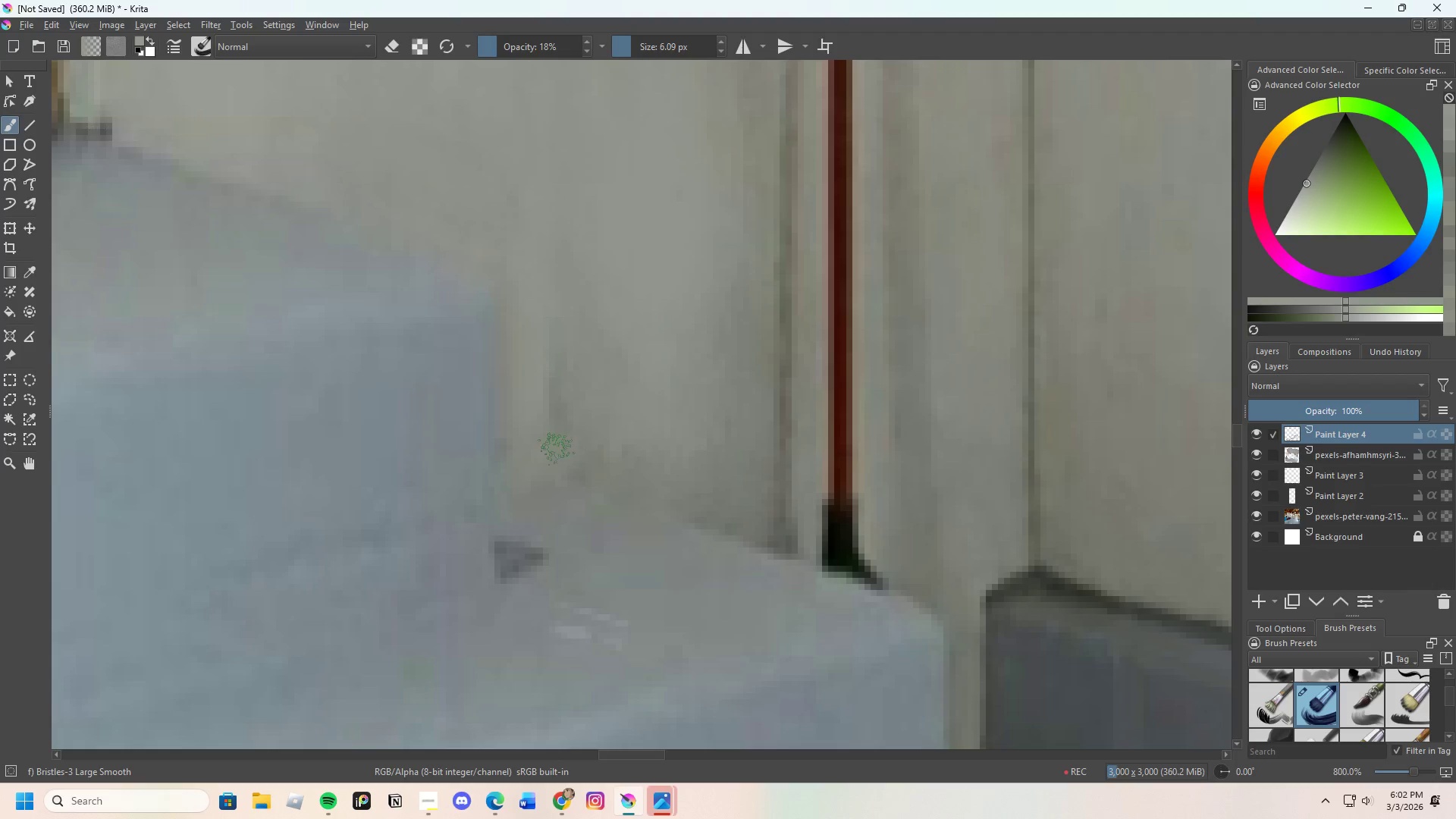 
left_click_drag(start_coordinate=[557, 453], to_coordinate=[642, 485])
 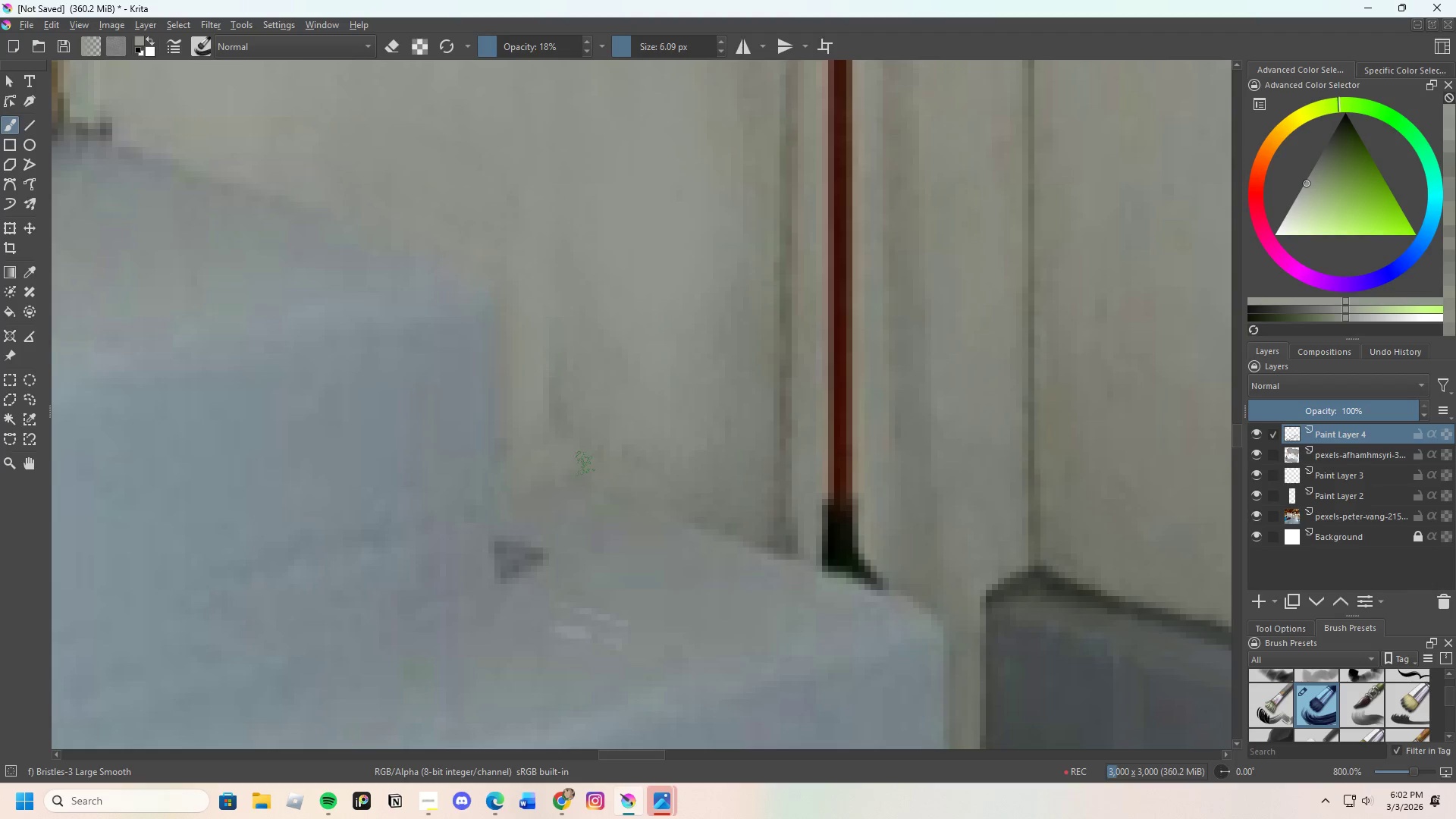 
left_click_drag(start_coordinate=[576, 467], to_coordinate=[666, 500])
 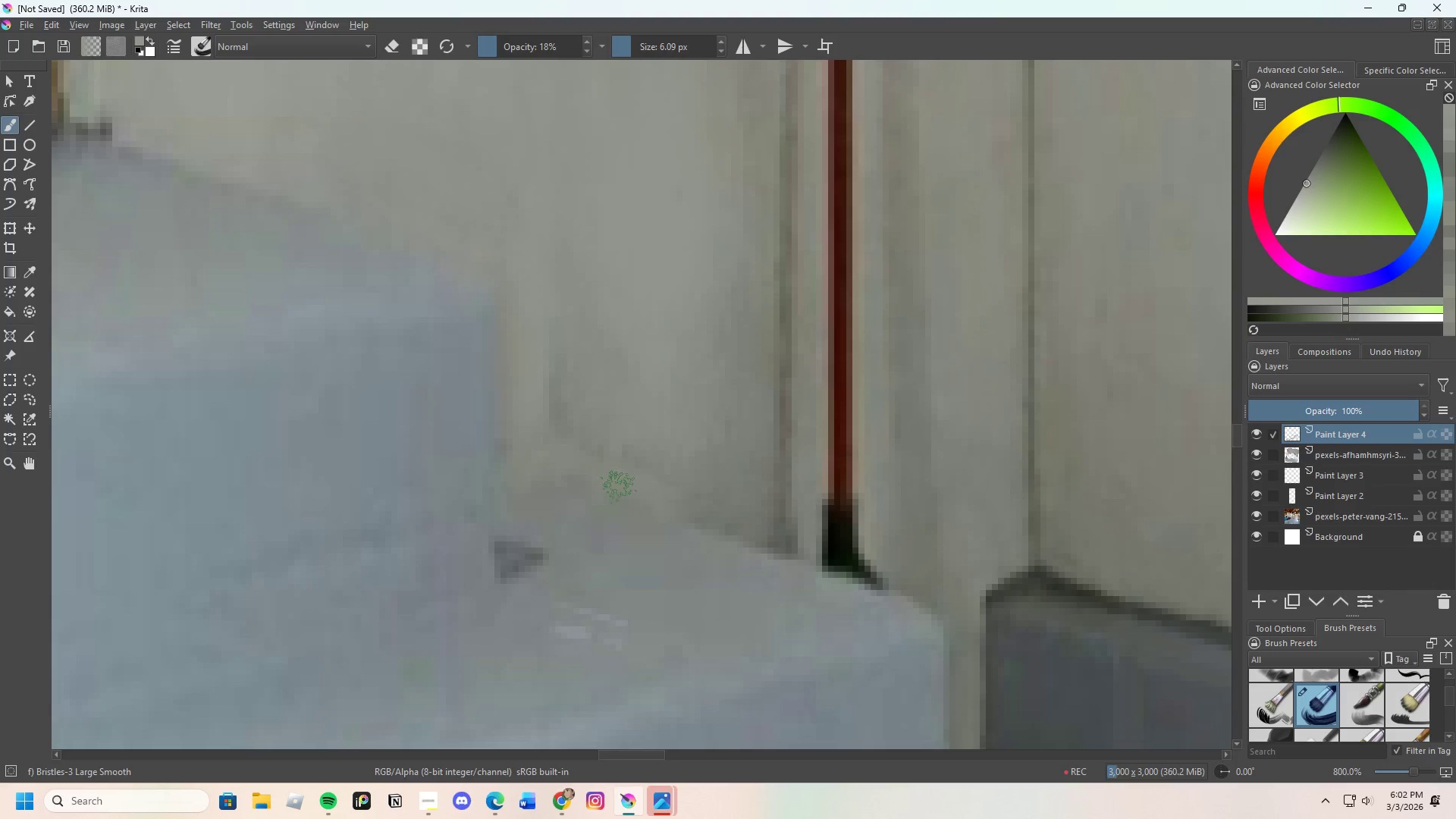 
left_click_drag(start_coordinate=[621, 489], to_coordinate=[711, 519])
 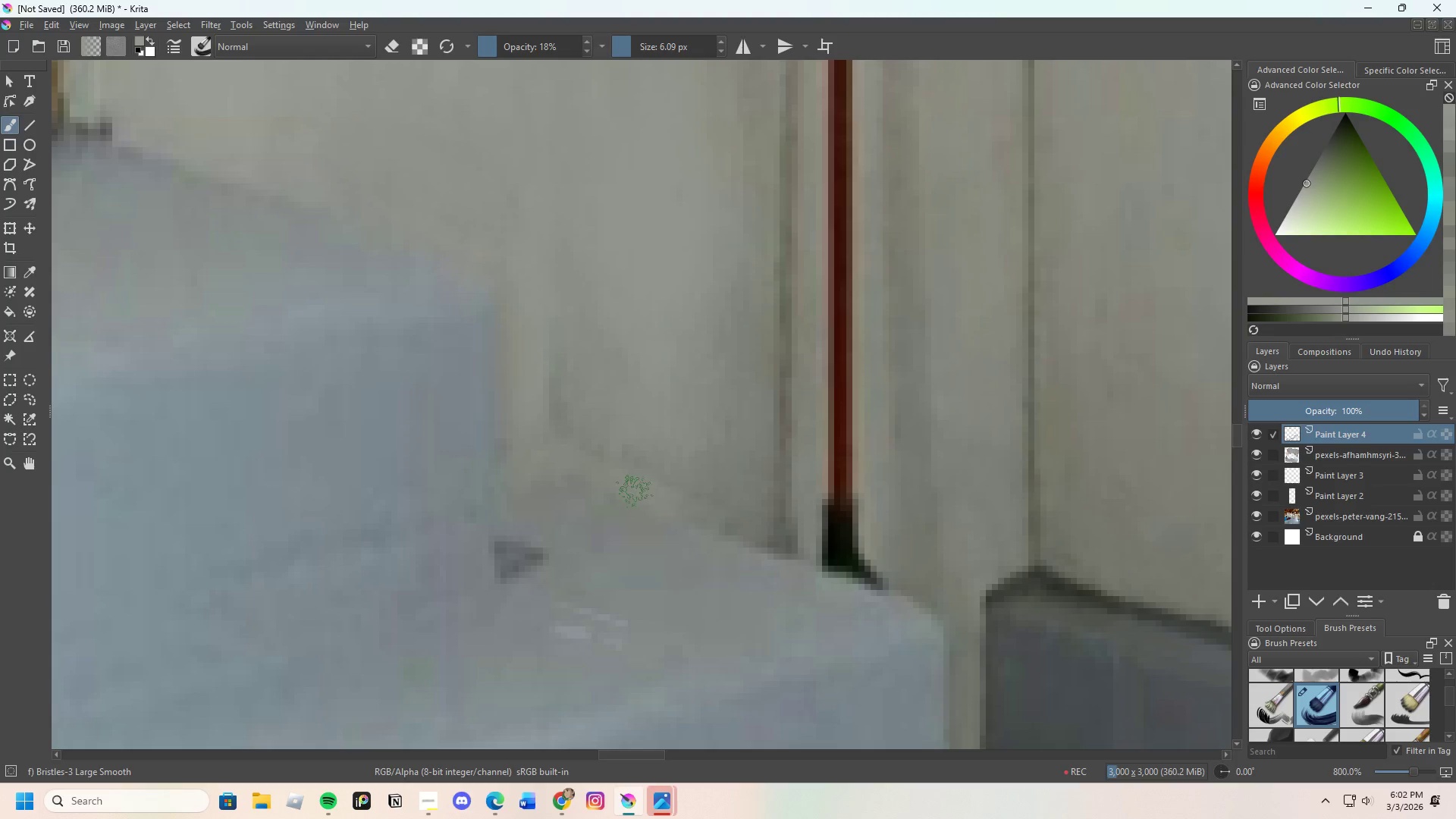 
left_click_drag(start_coordinate=[599, 476], to_coordinate=[508, 419])
 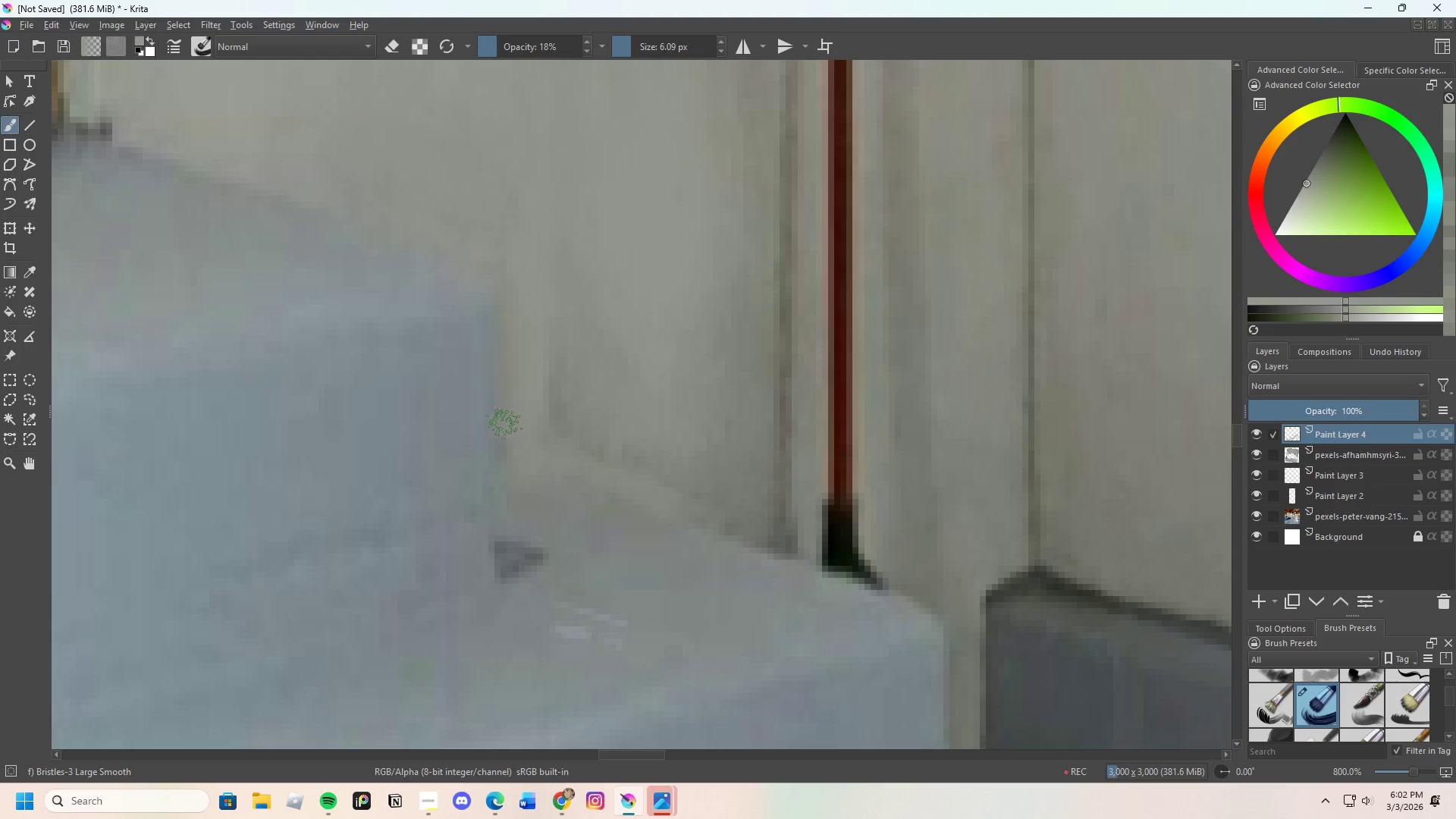 
left_click_drag(start_coordinate=[504, 425], to_coordinate=[515, 457])
 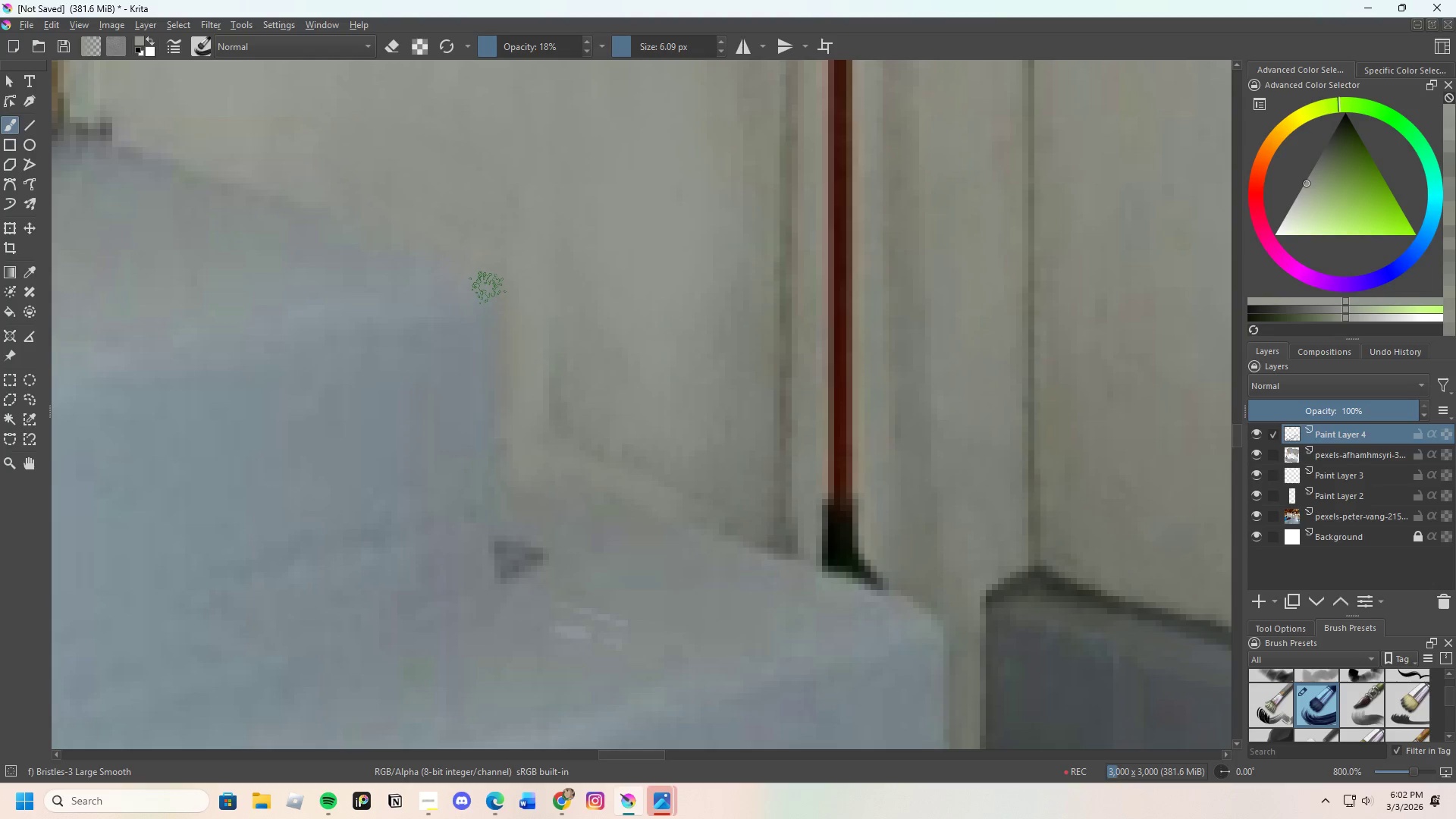 
left_click_drag(start_coordinate=[490, 287], to_coordinate=[508, 430])
 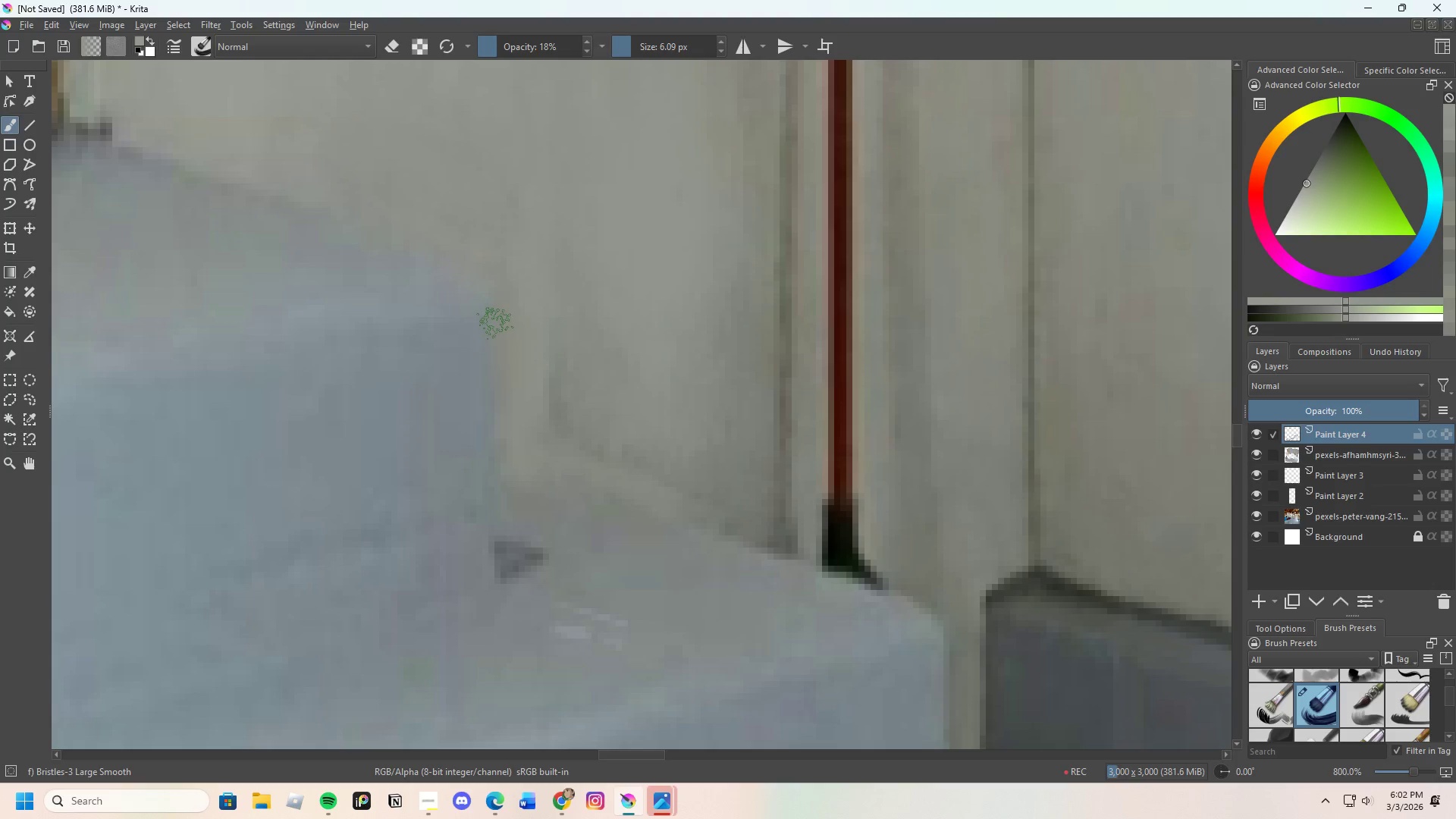 
left_click_drag(start_coordinate=[495, 328], to_coordinate=[544, 402])
 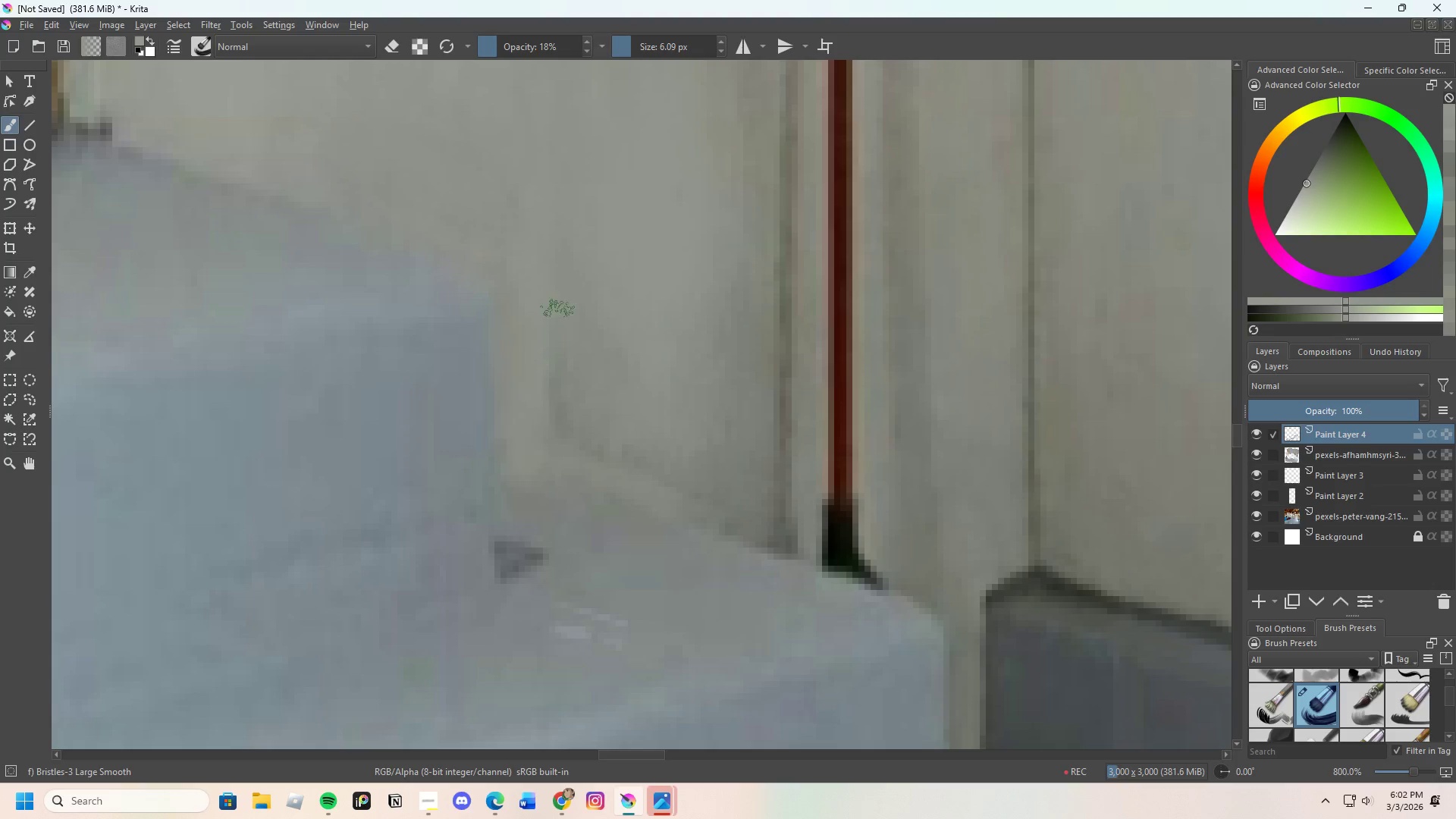 
left_click_drag(start_coordinate=[559, 315], to_coordinate=[570, 393])
 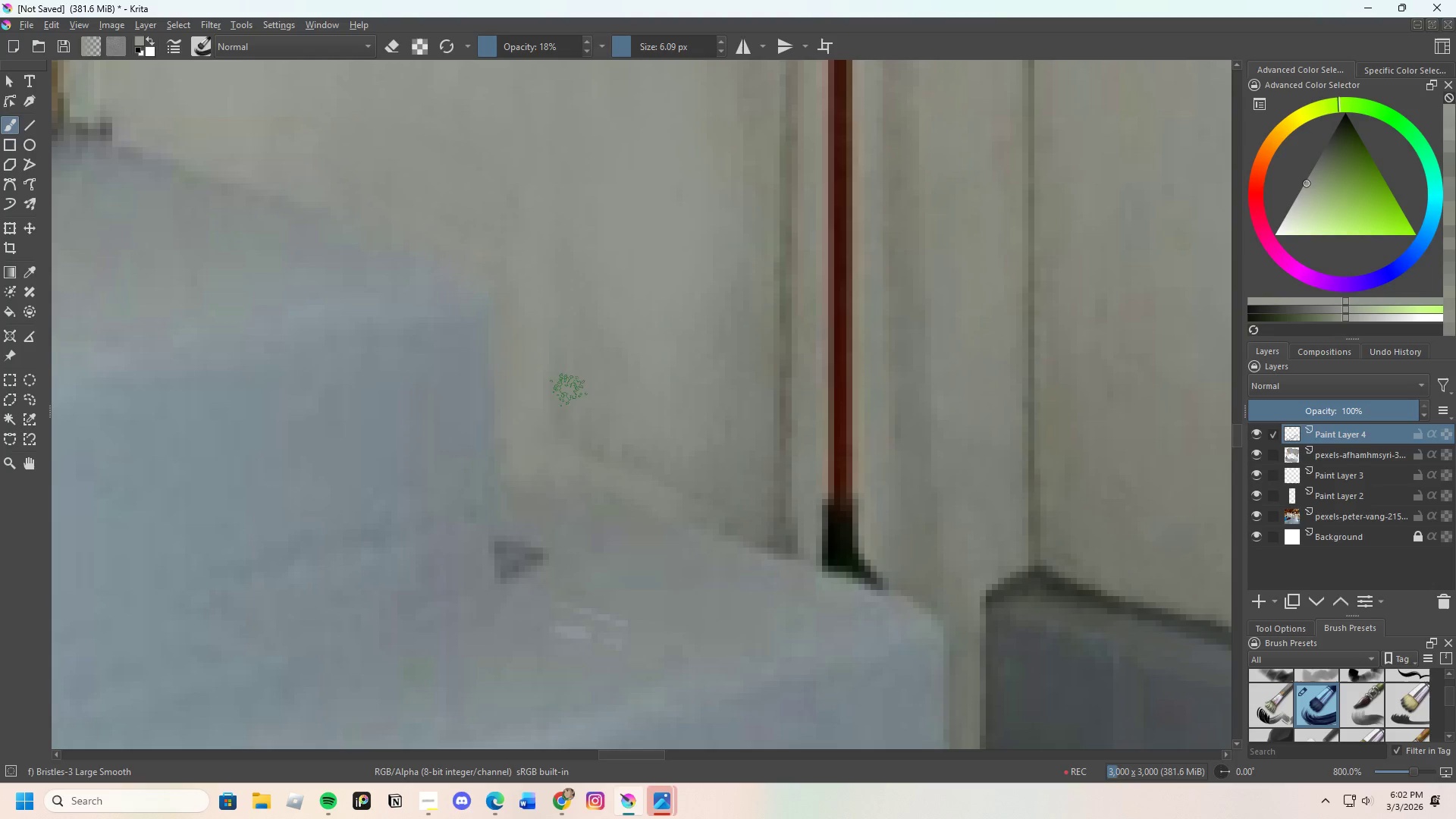 
left_click_drag(start_coordinate=[569, 390], to_coordinate=[579, 383])
 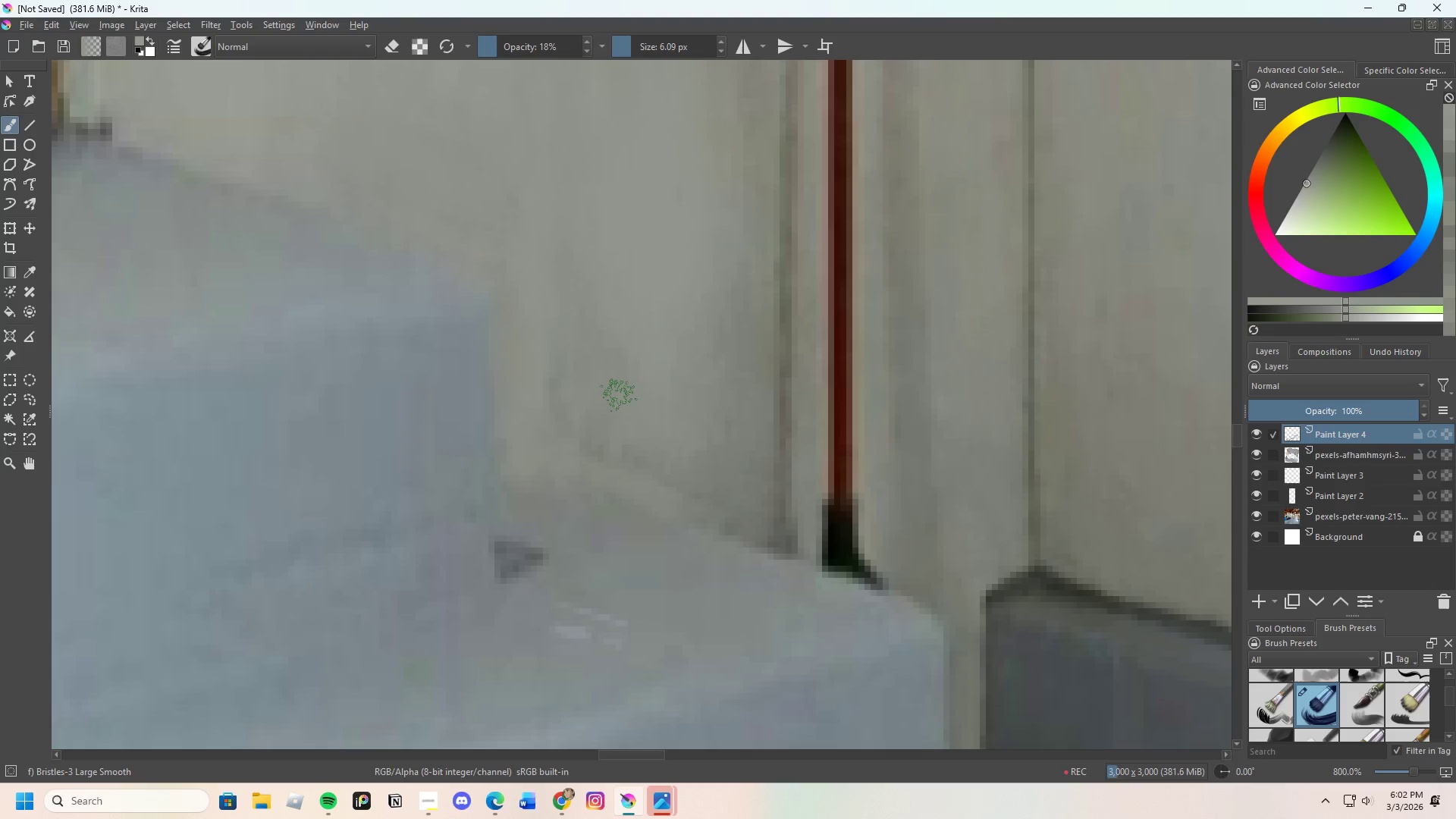 
key(Control+Z)
 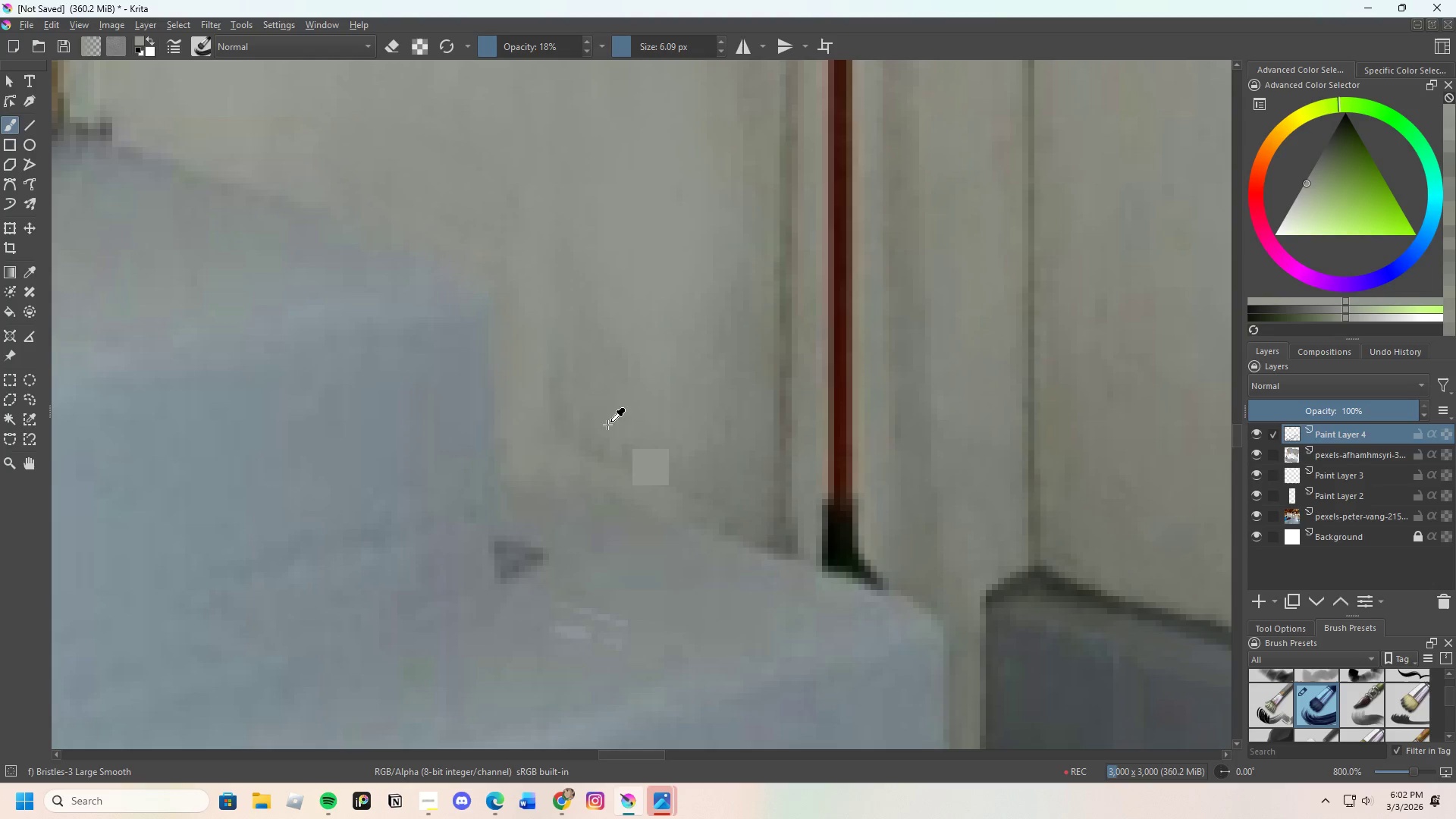 
key(Control+Z)
 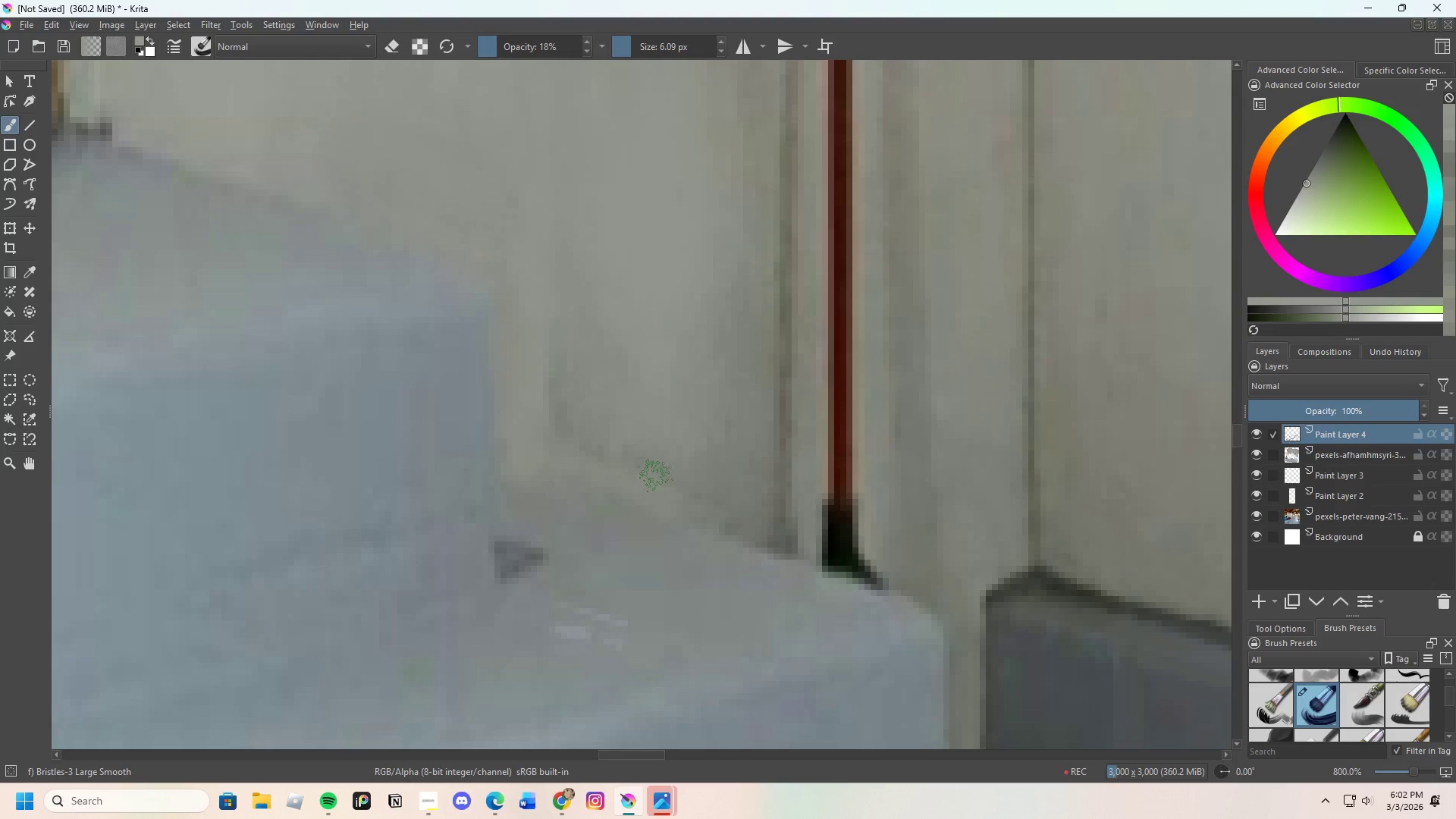 
left_click_drag(start_coordinate=[570, 438], to_coordinate=[565, 271])
 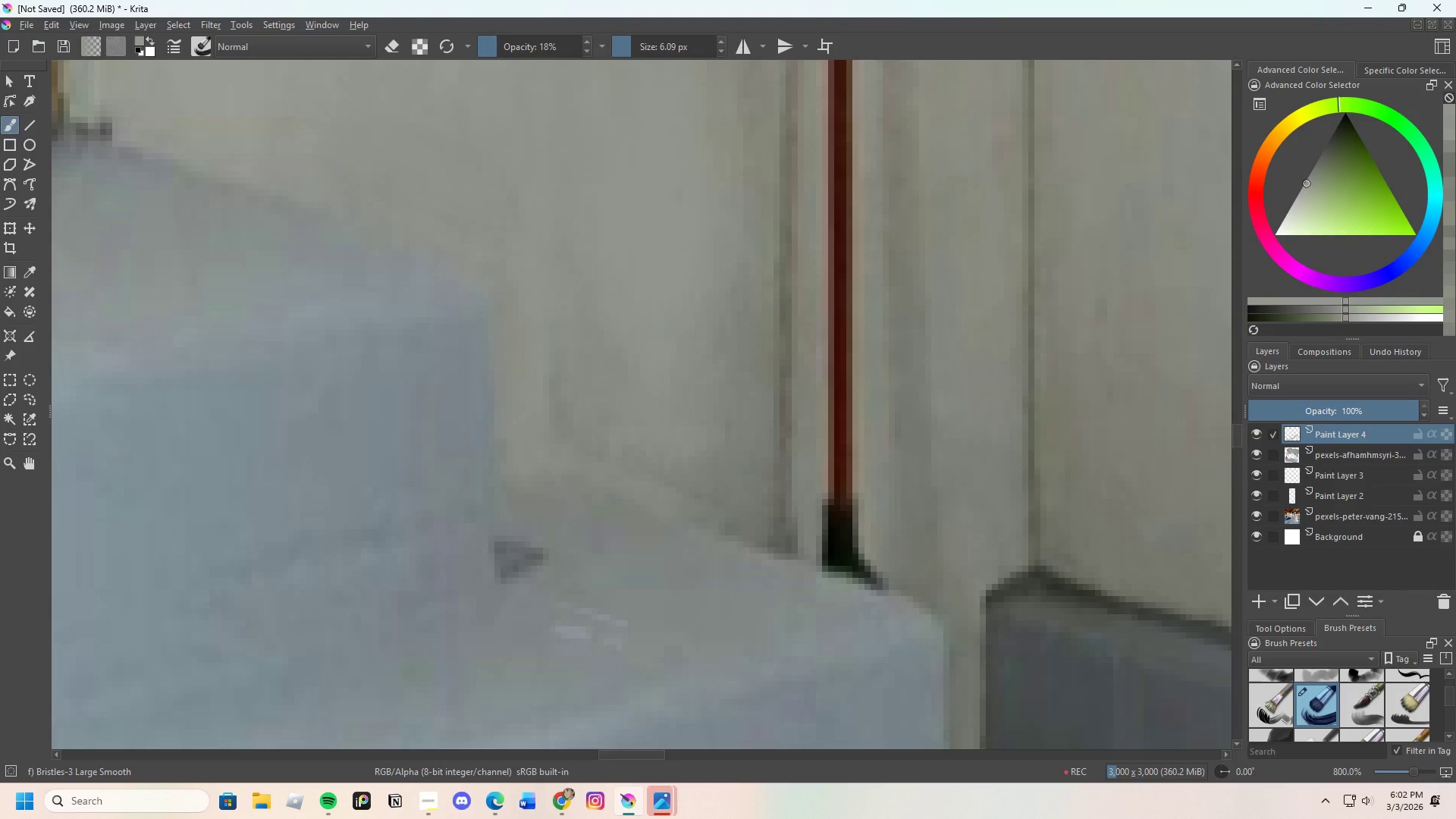 
scroll: coordinate [700, 405], scroll_direction: down, amount: 3.0
 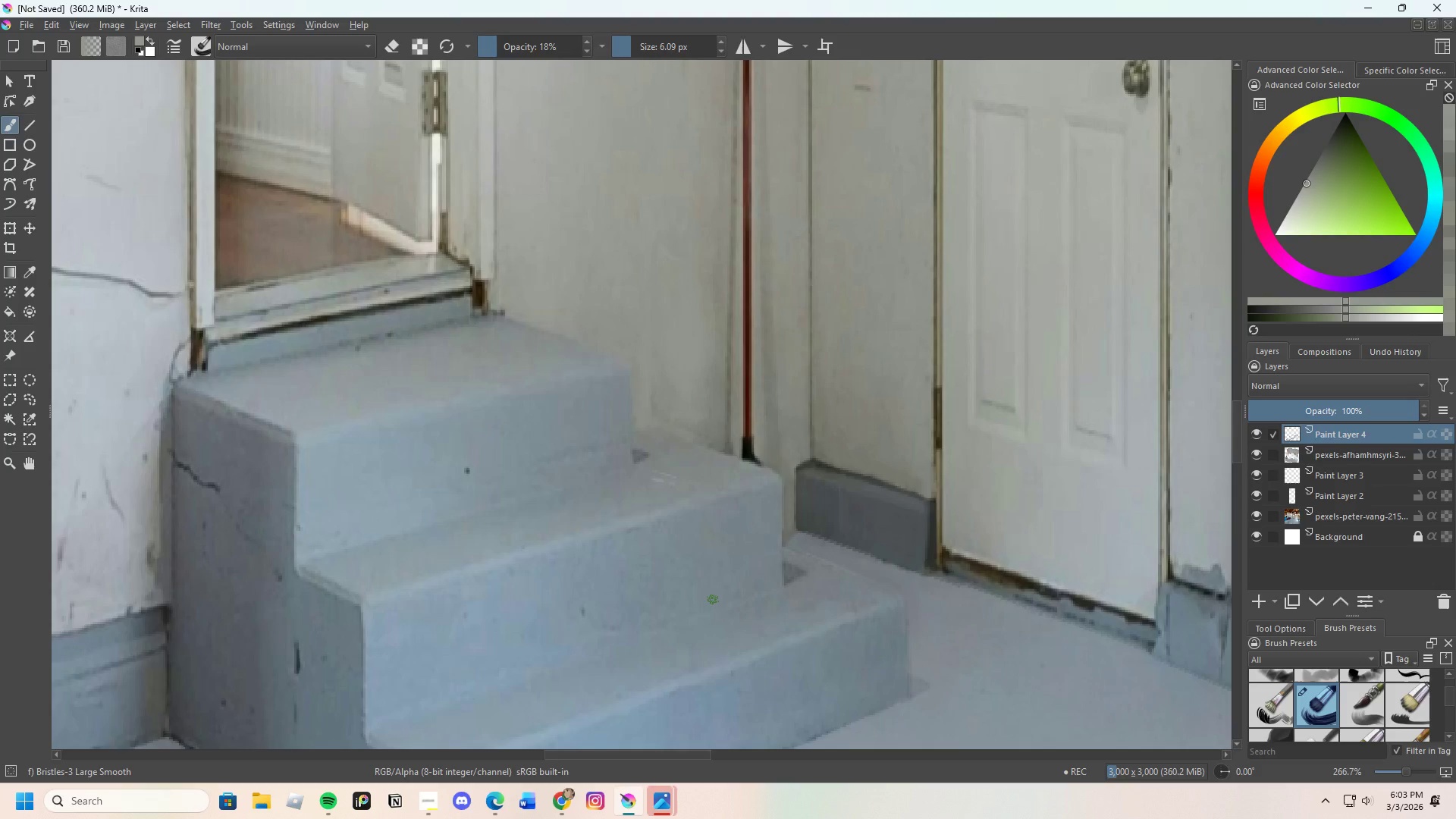 
wait(30.77)
 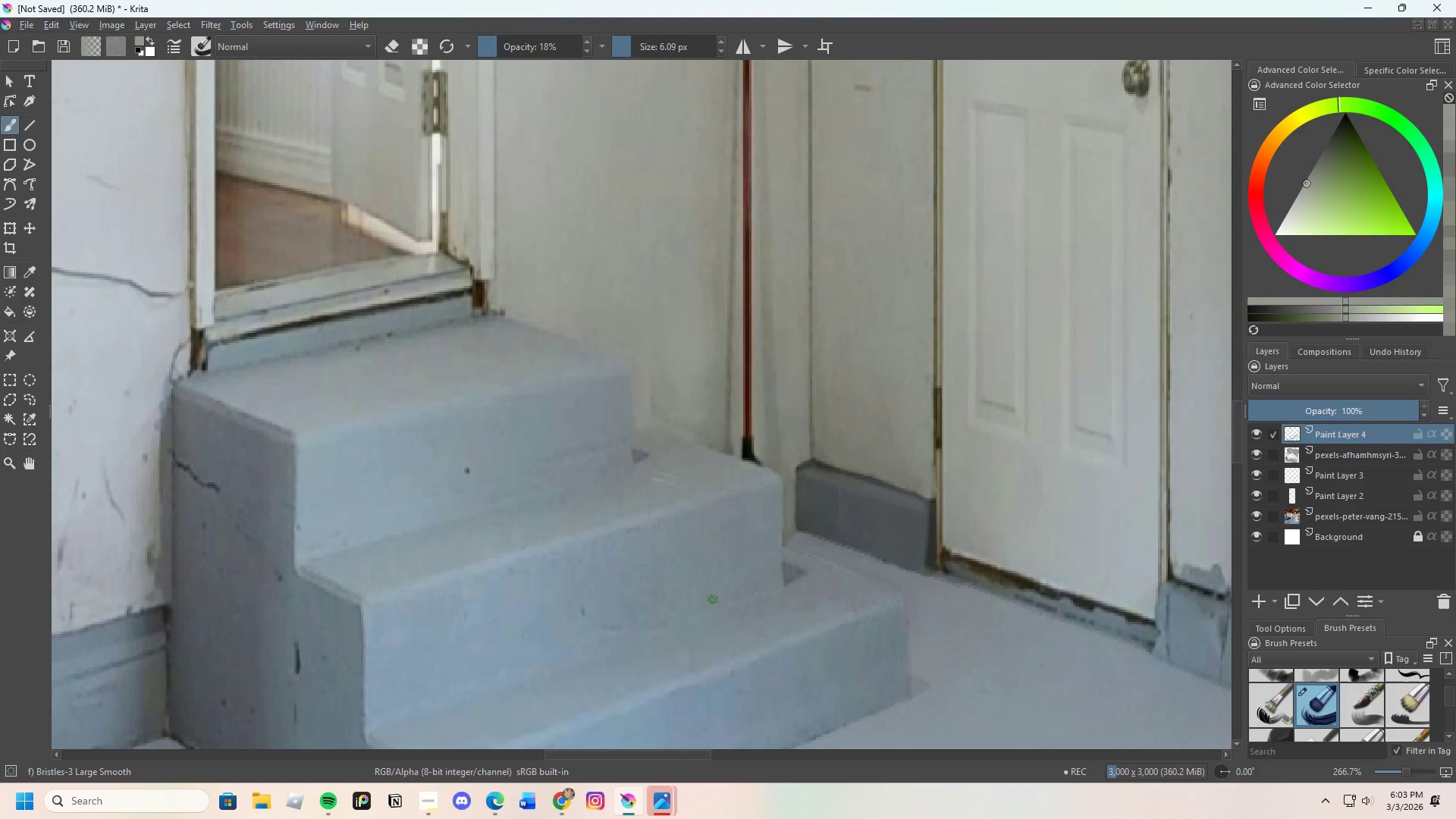 
scroll: coordinate [688, 416], scroll_direction: up, amount: 3.0
 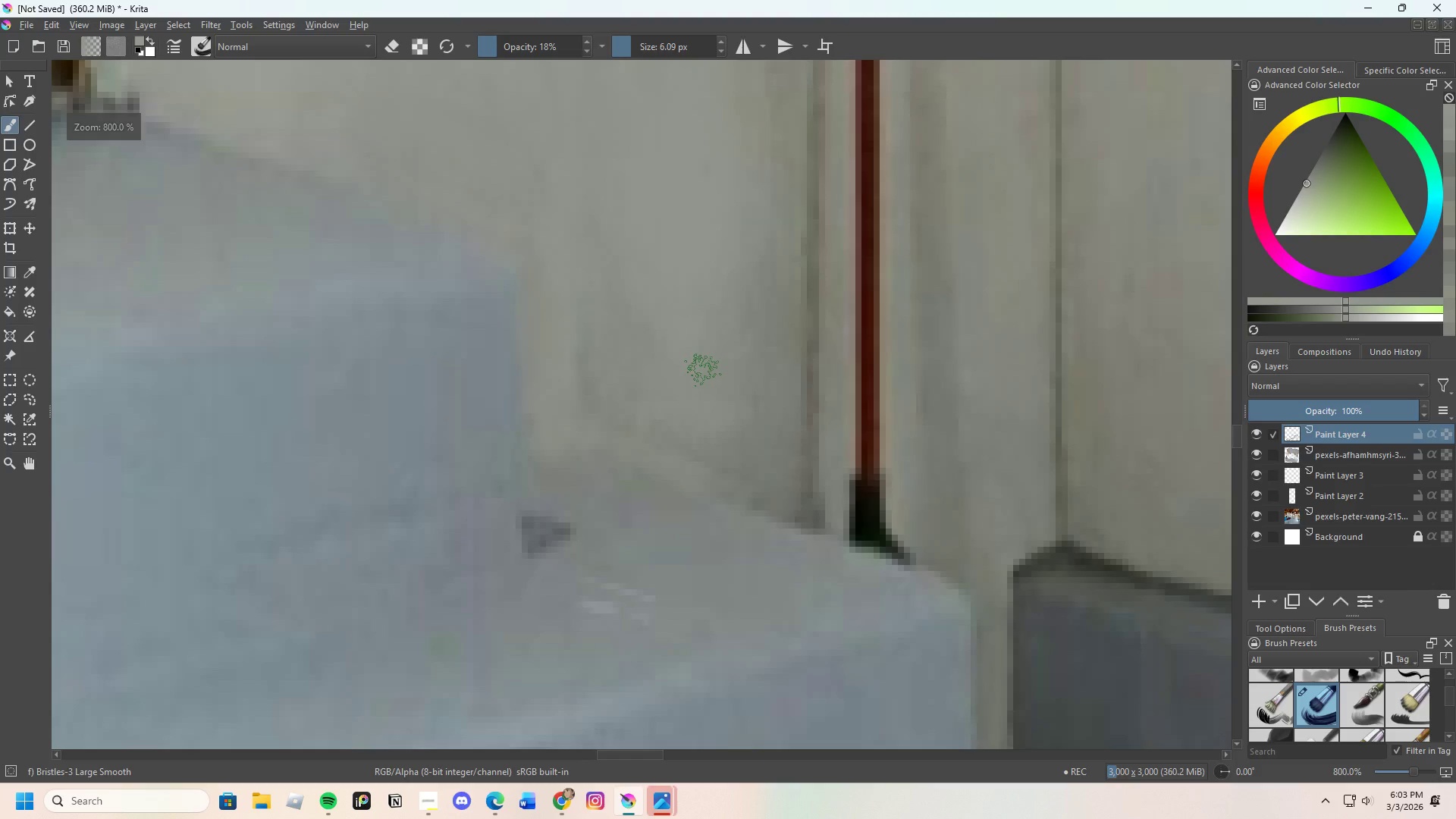 
hold_key(key=ControlLeft, duration=0.69)
left_click_drag(start_coordinate=[561, 384], to_coordinate=[564, 381])
 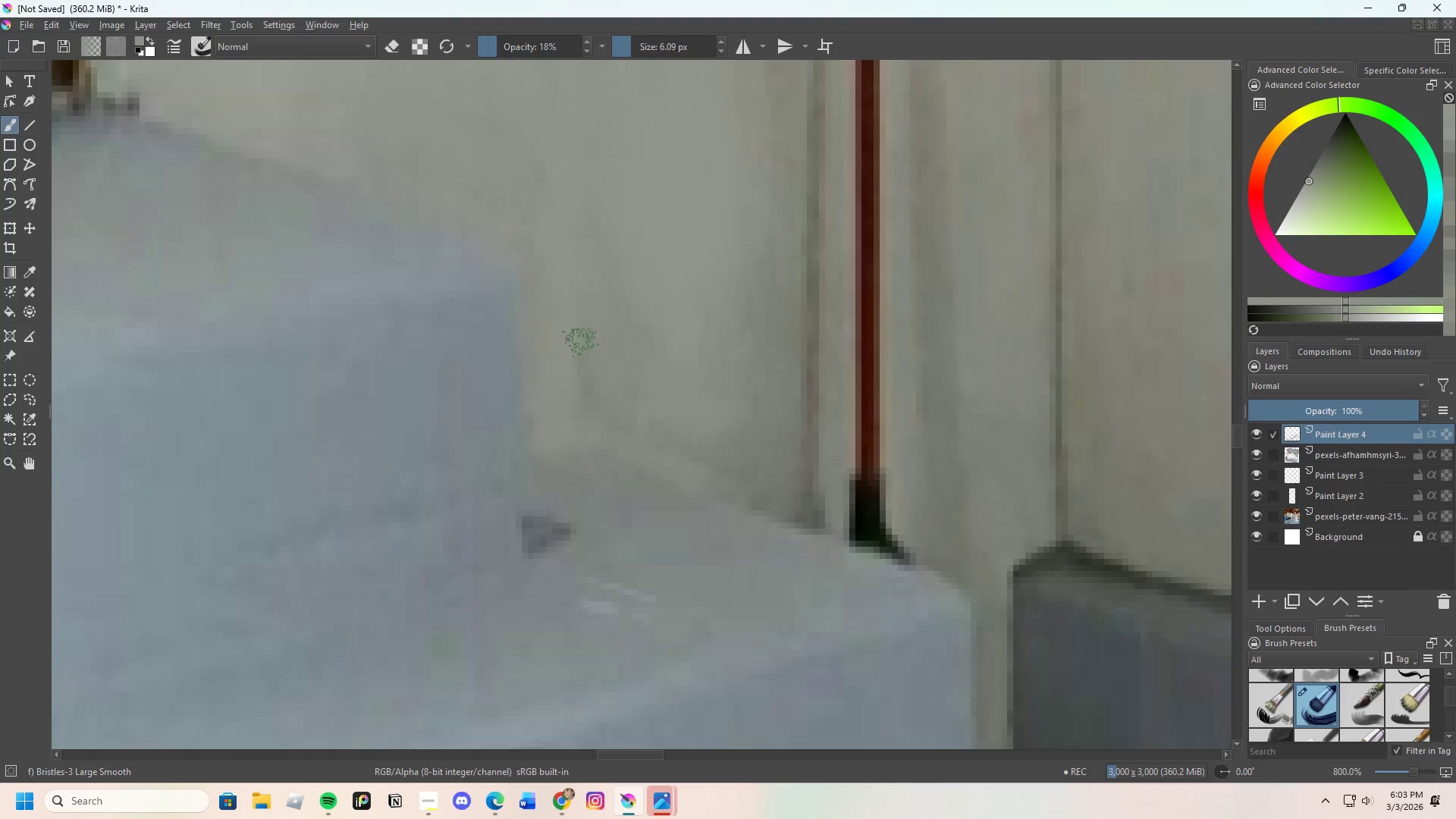 
left_click_drag(start_coordinate=[584, 316], to_coordinate=[596, 365])
 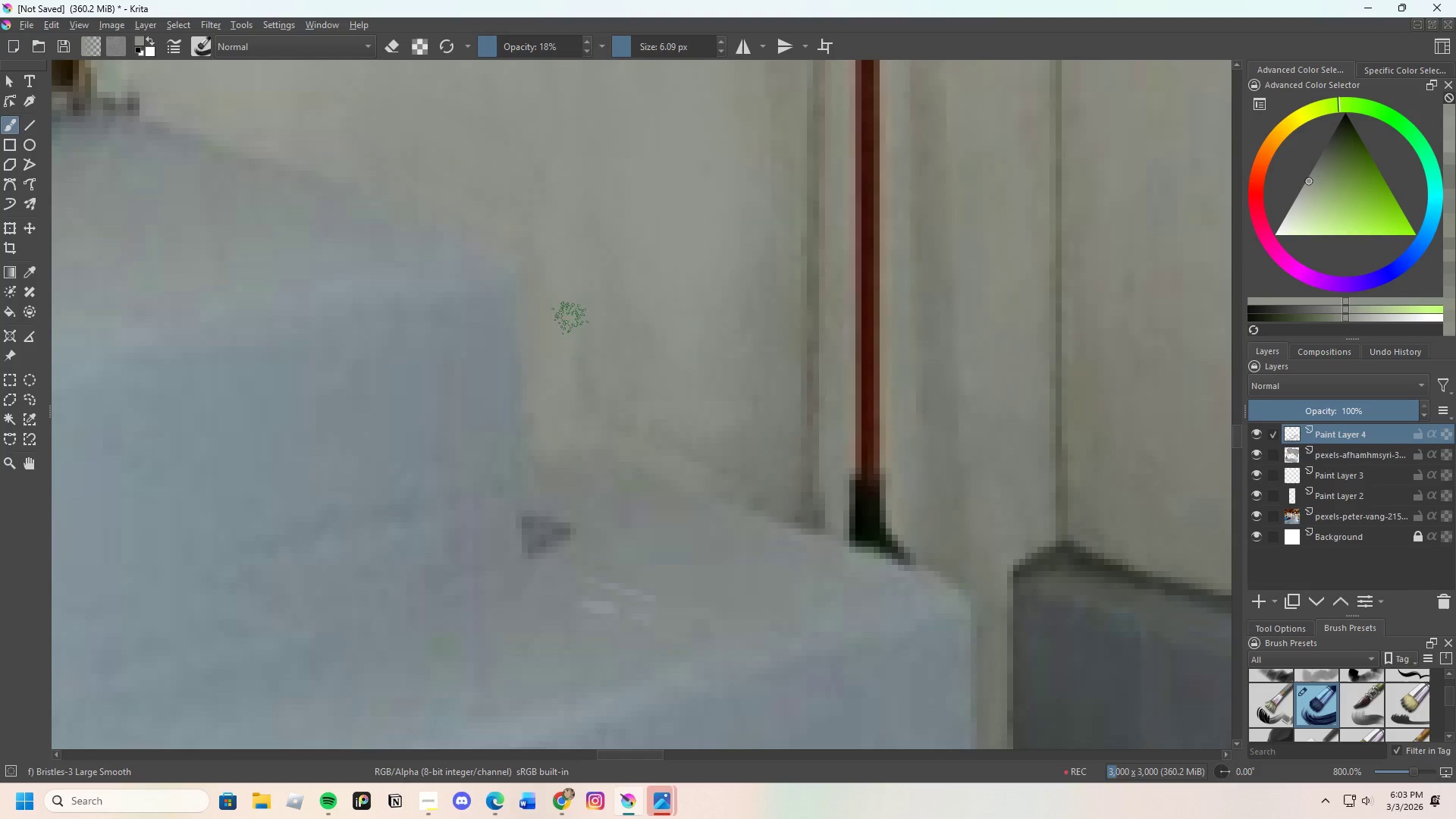 
left_click_drag(start_coordinate=[569, 324], to_coordinate=[579, 361])
 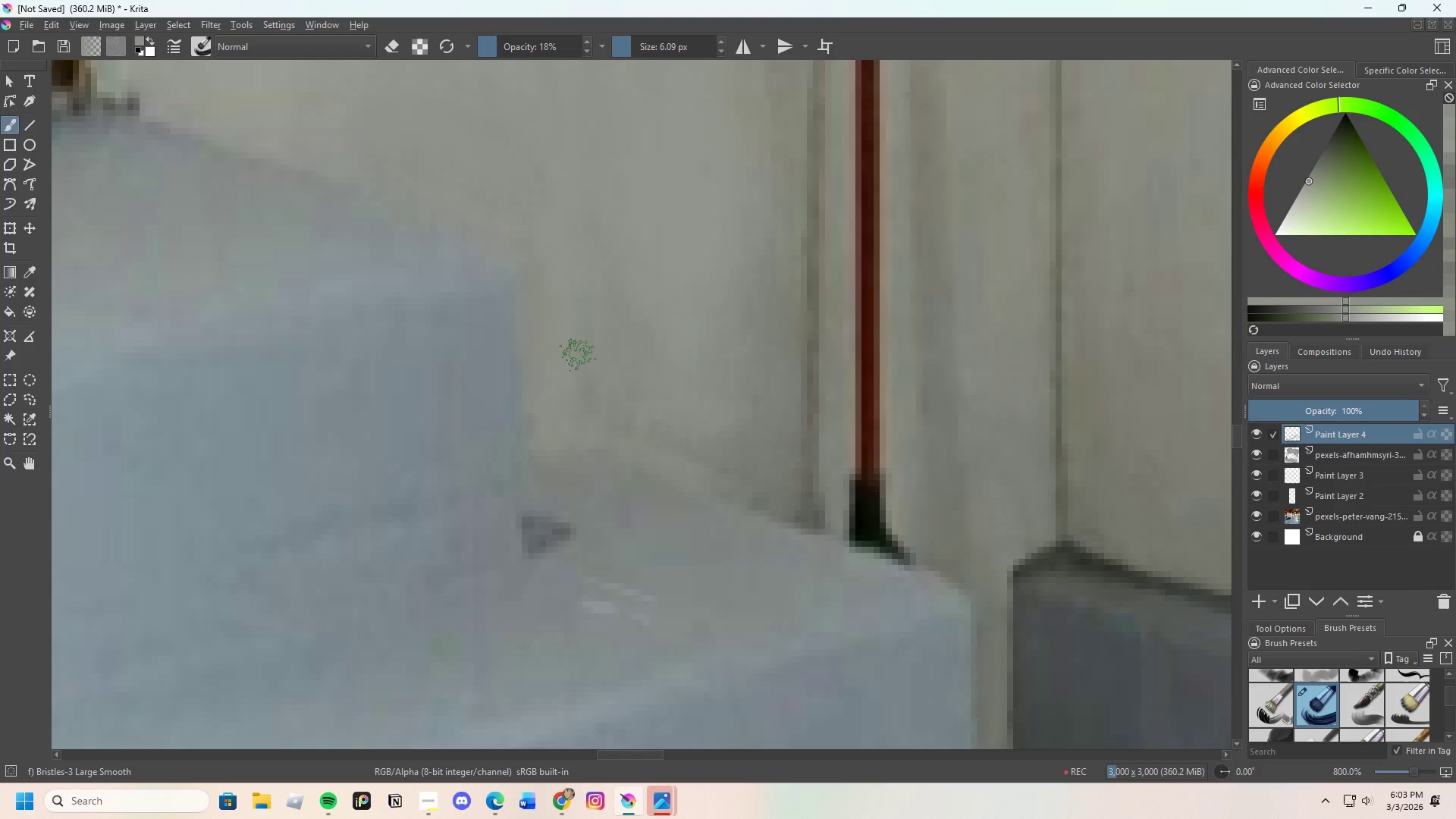 
left_click_drag(start_coordinate=[574, 342], to_coordinate=[613, 379])
 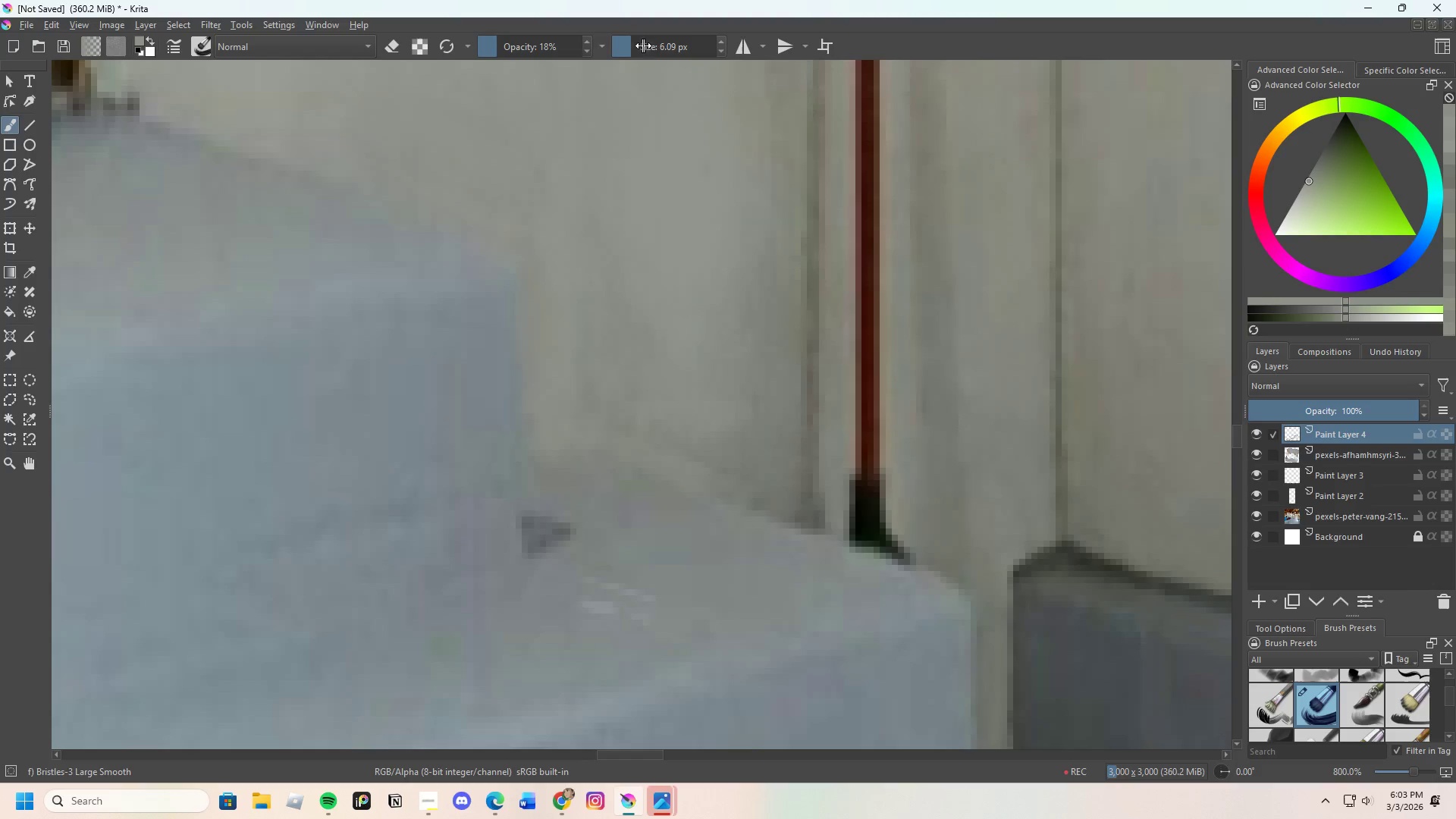 
left_click_drag(start_coordinate=[628, 39], to_coordinate=[636, 37])
 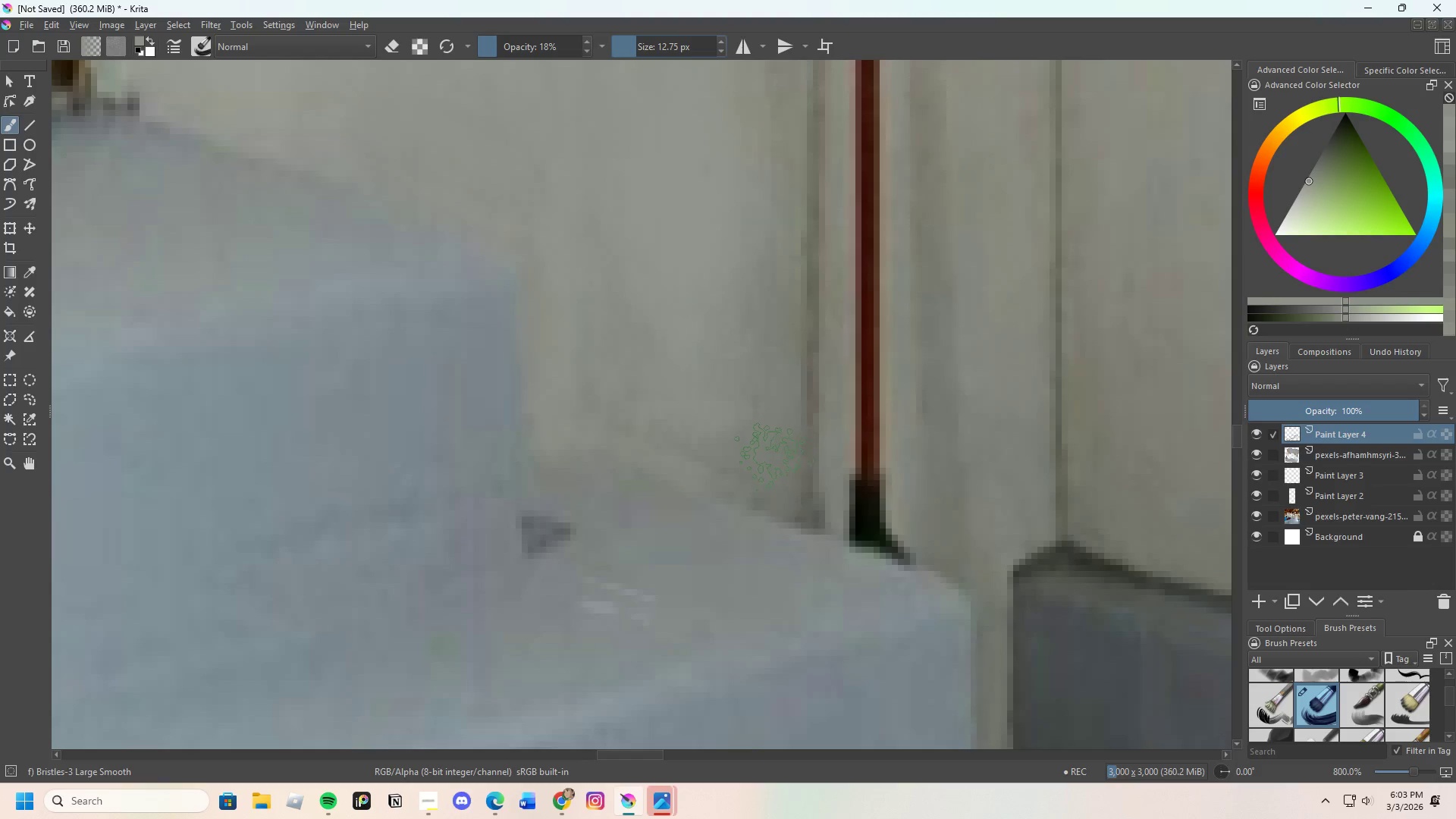 
left_click_drag(start_coordinate=[767, 472], to_coordinate=[740, 329])
 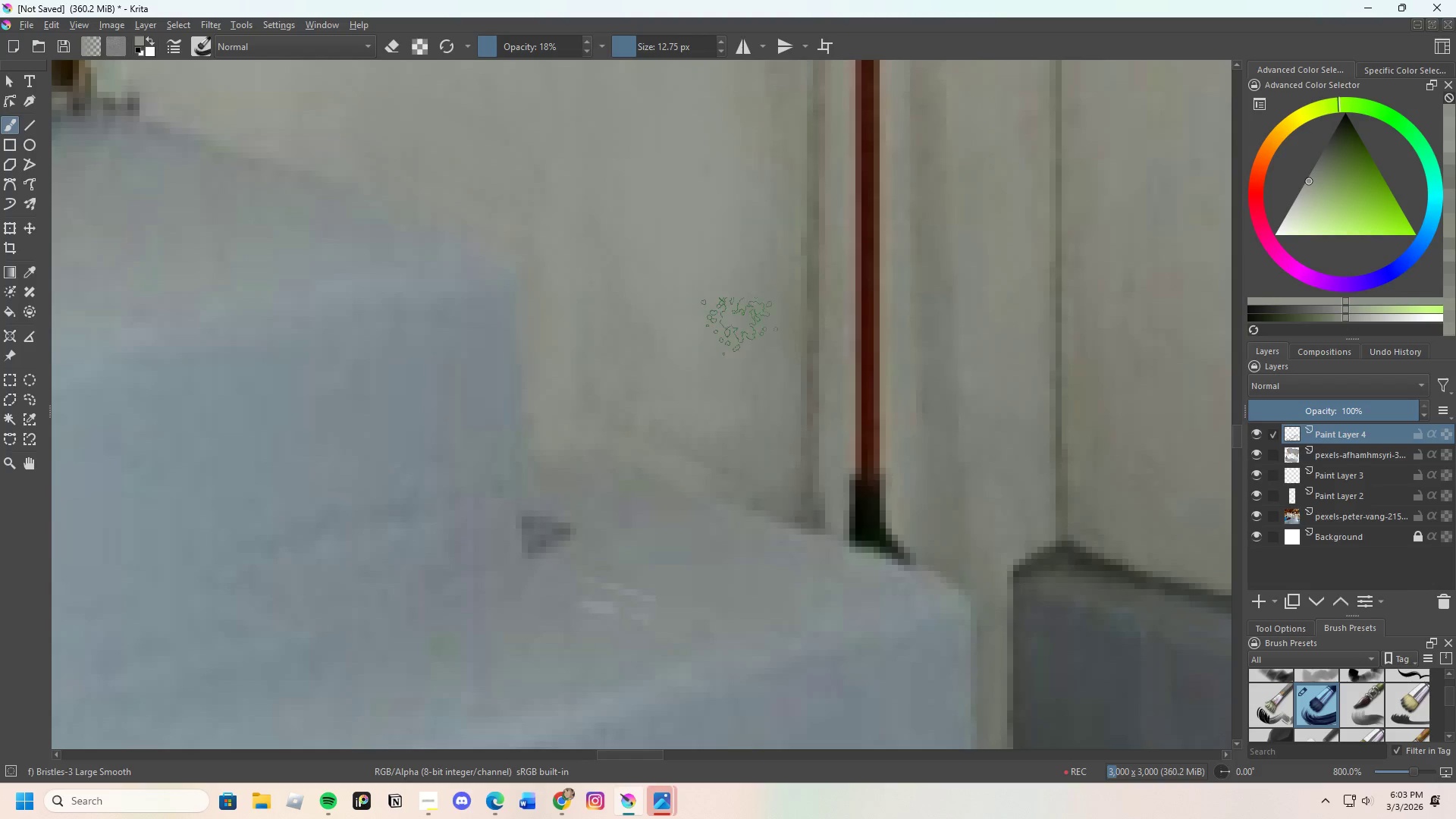 
left_click_drag(start_coordinate=[738, 316], to_coordinate=[745, 402])
 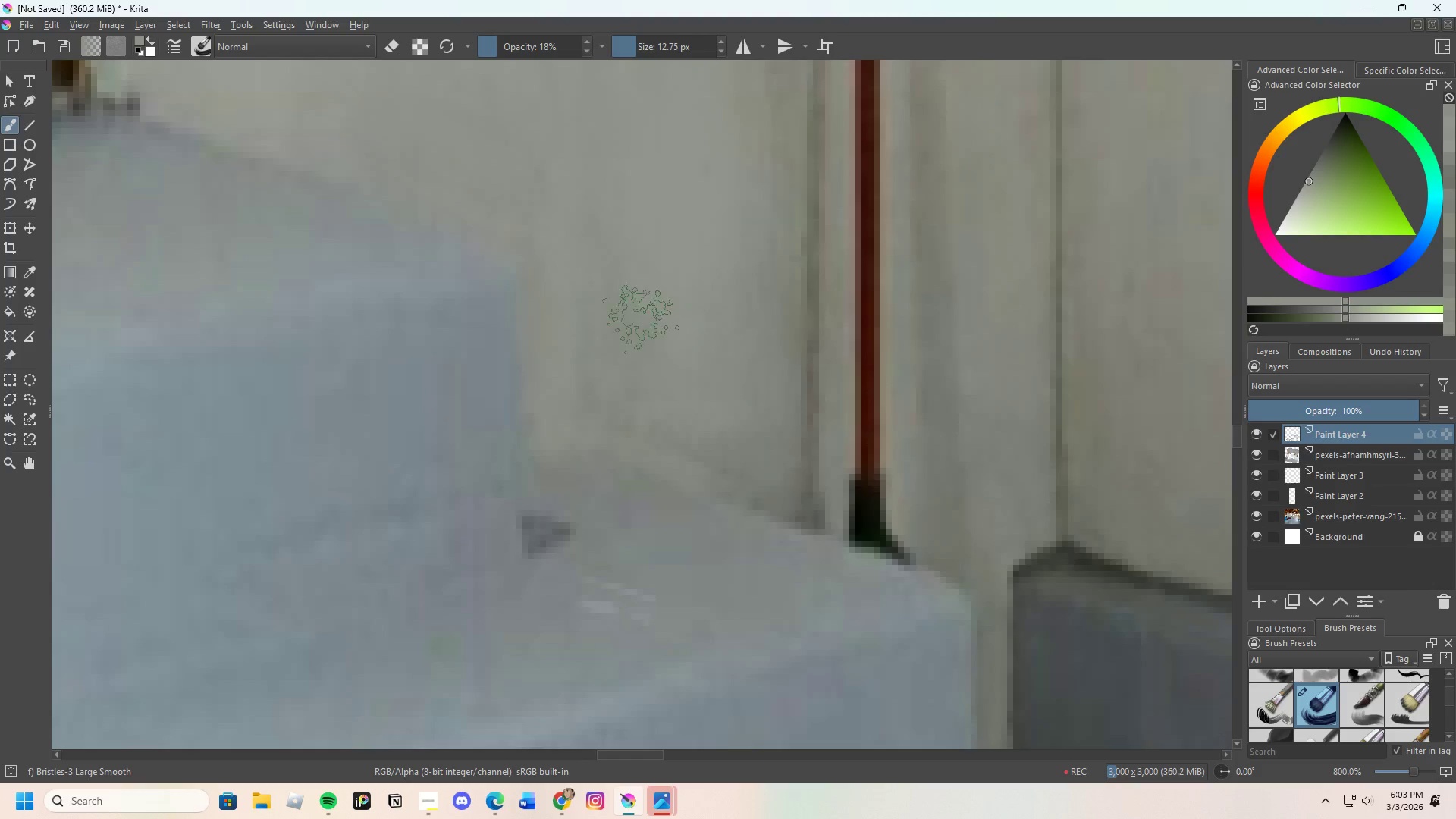 
left_click_drag(start_coordinate=[624, 275], to_coordinate=[630, 353])
 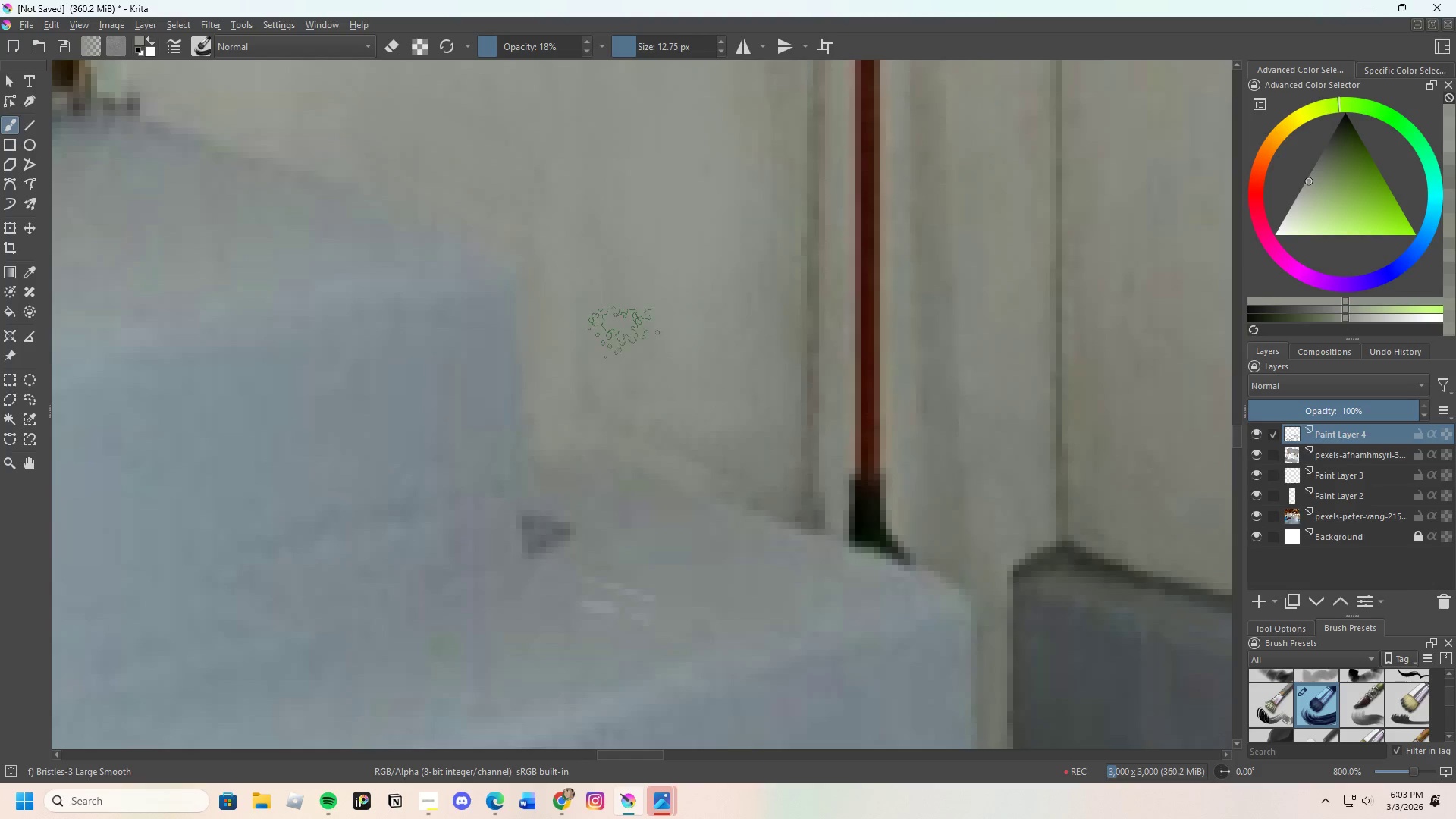 
left_click_drag(start_coordinate=[610, 324], to_coordinate=[636, 283])
 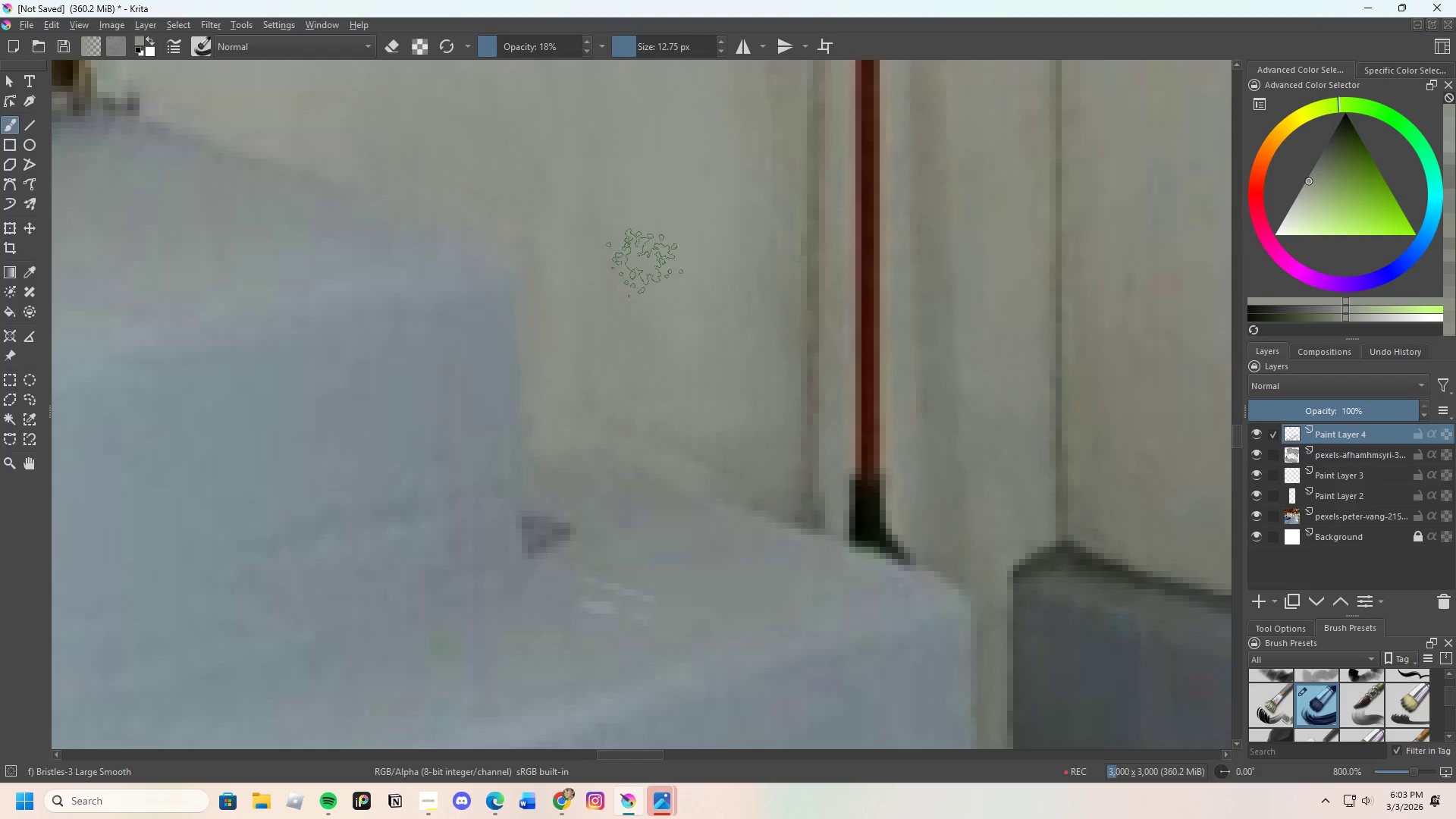 
left_click_drag(start_coordinate=[645, 263], to_coordinate=[649, 369])
 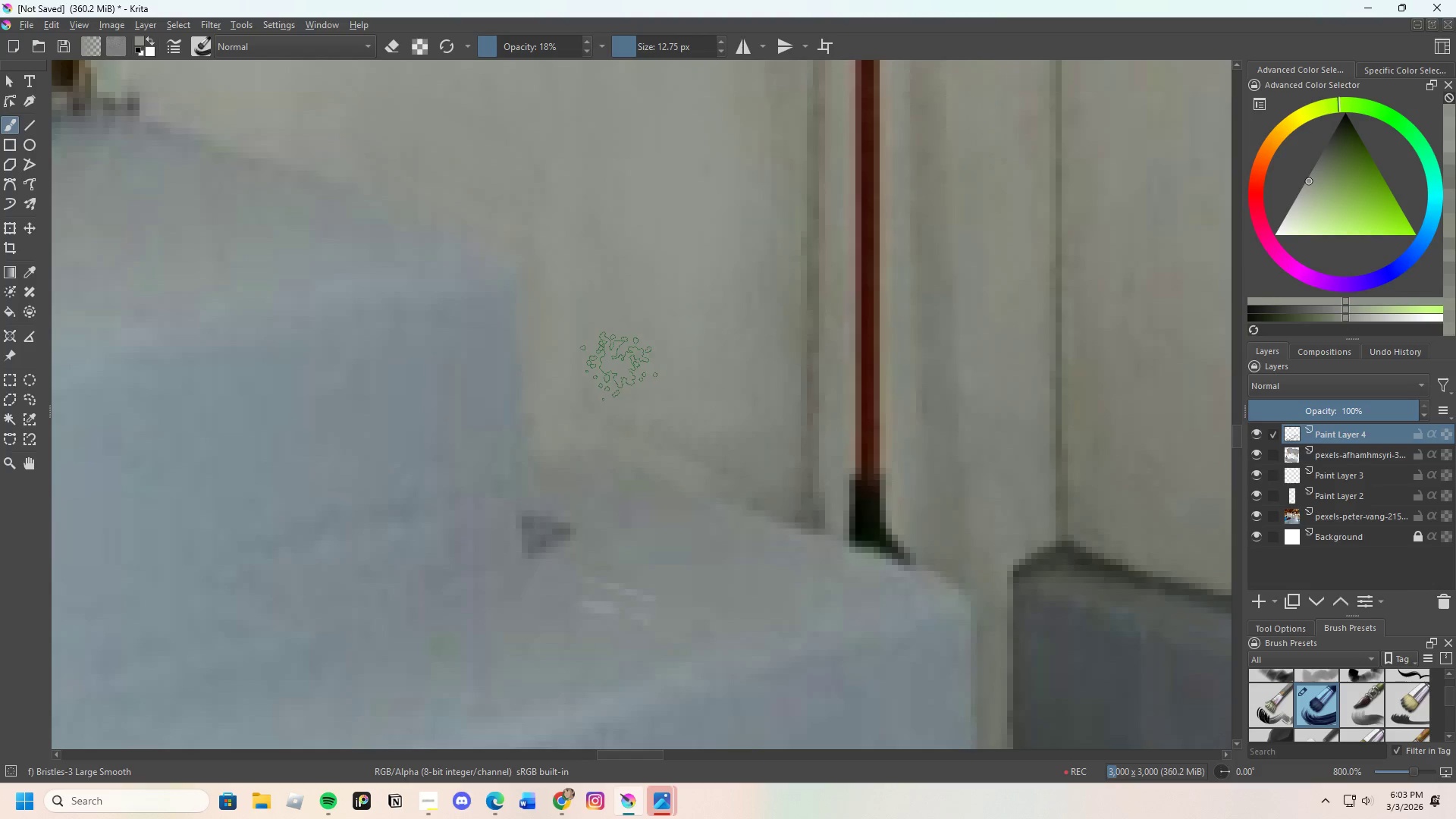 
left_click_drag(start_coordinate=[628, 371], to_coordinate=[730, 416])
 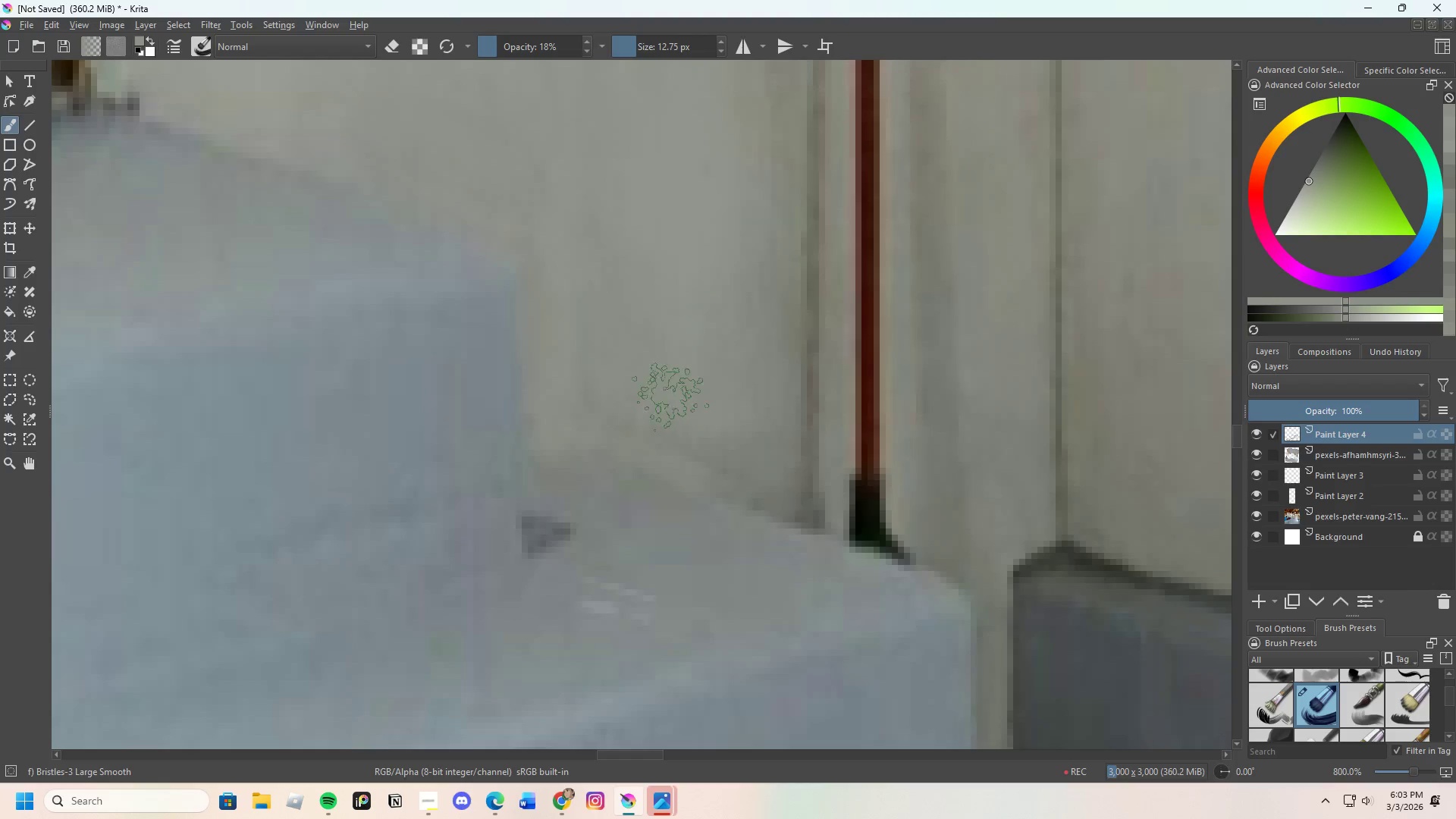 
left_click_drag(start_coordinate=[673, 401], to_coordinate=[694, 429])
 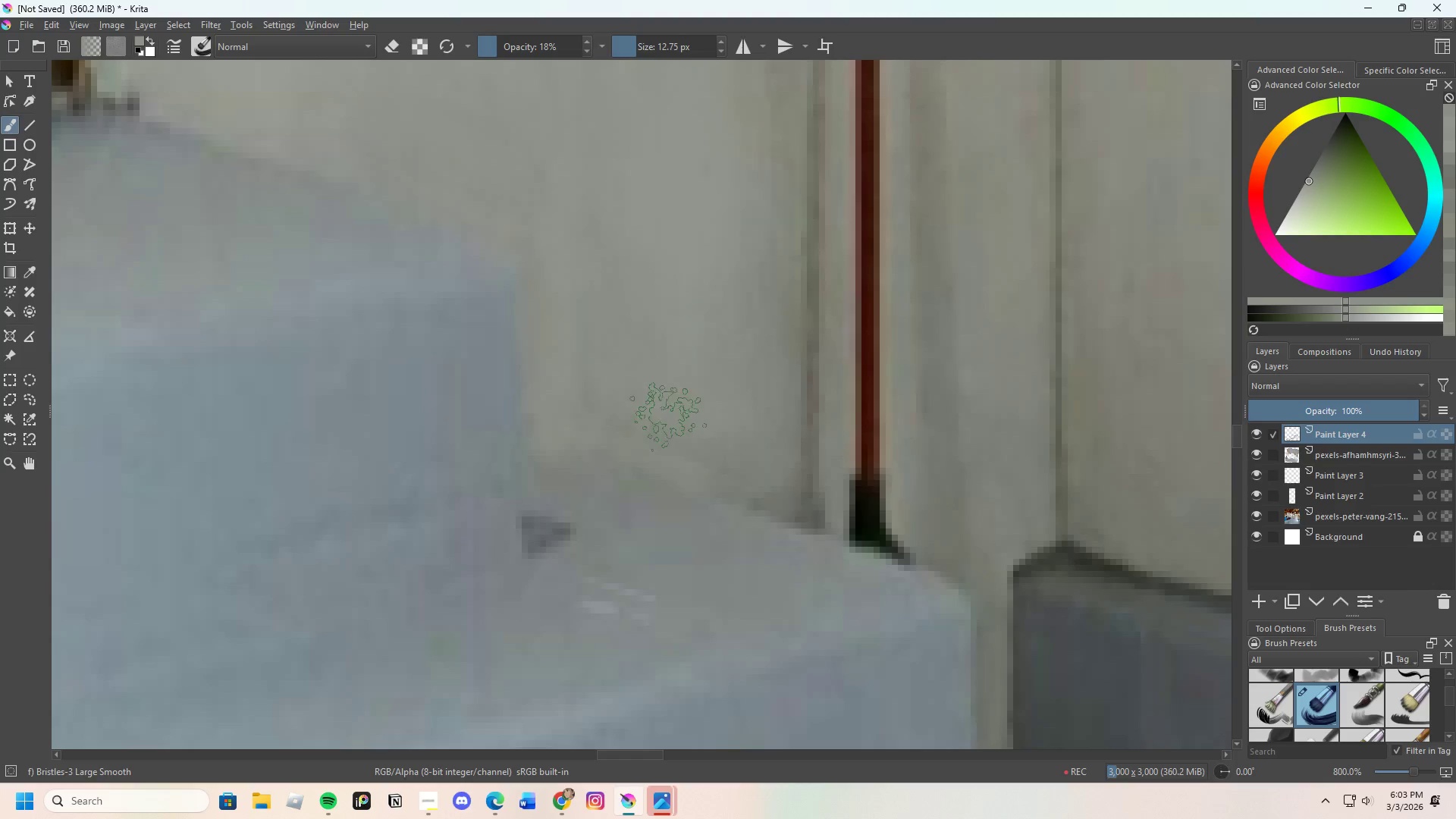 
left_click_drag(start_coordinate=[670, 420], to_coordinate=[699, 432])
 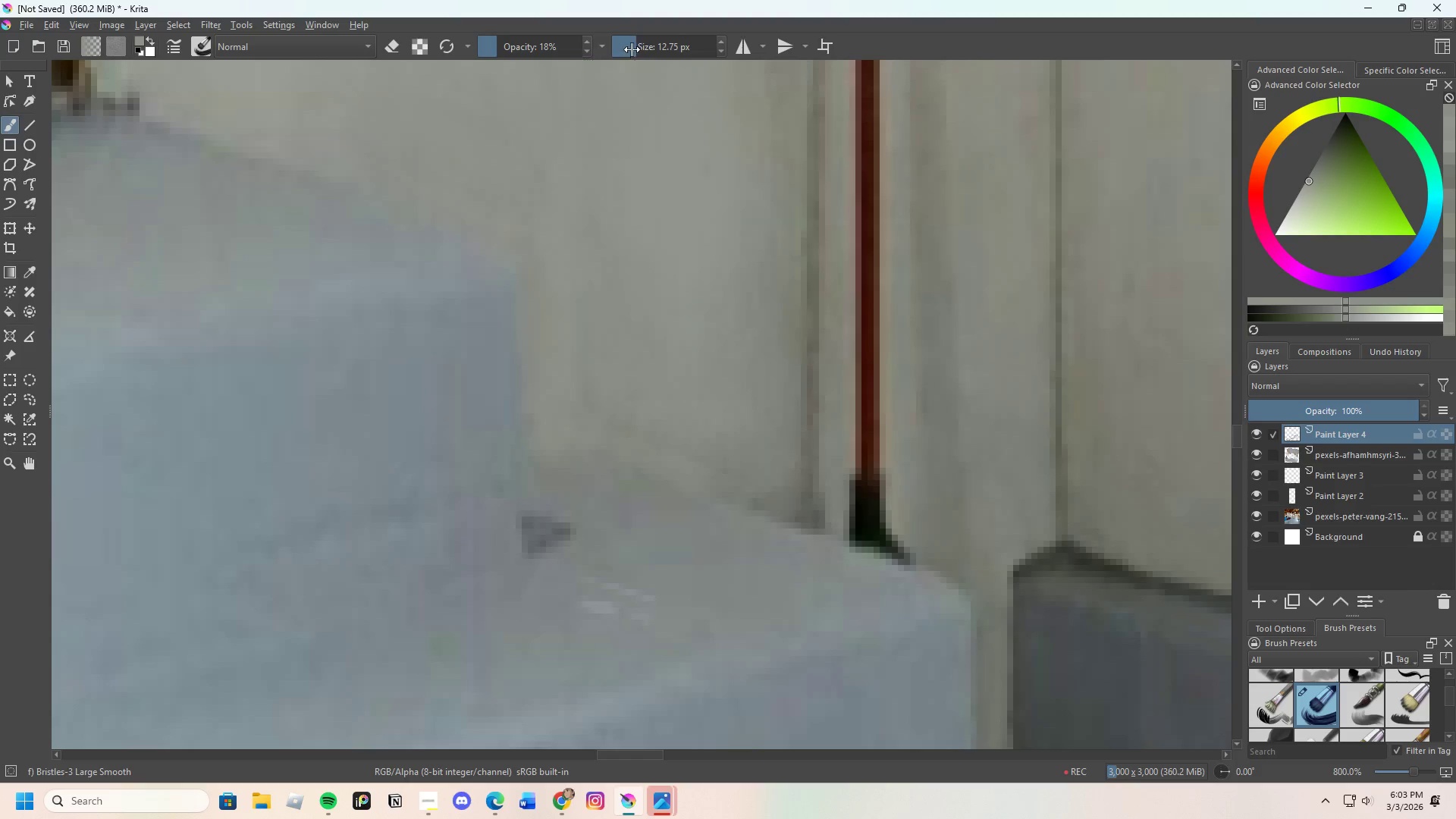 
left_click_drag(start_coordinate=[635, 45], to_coordinate=[629, 53])
 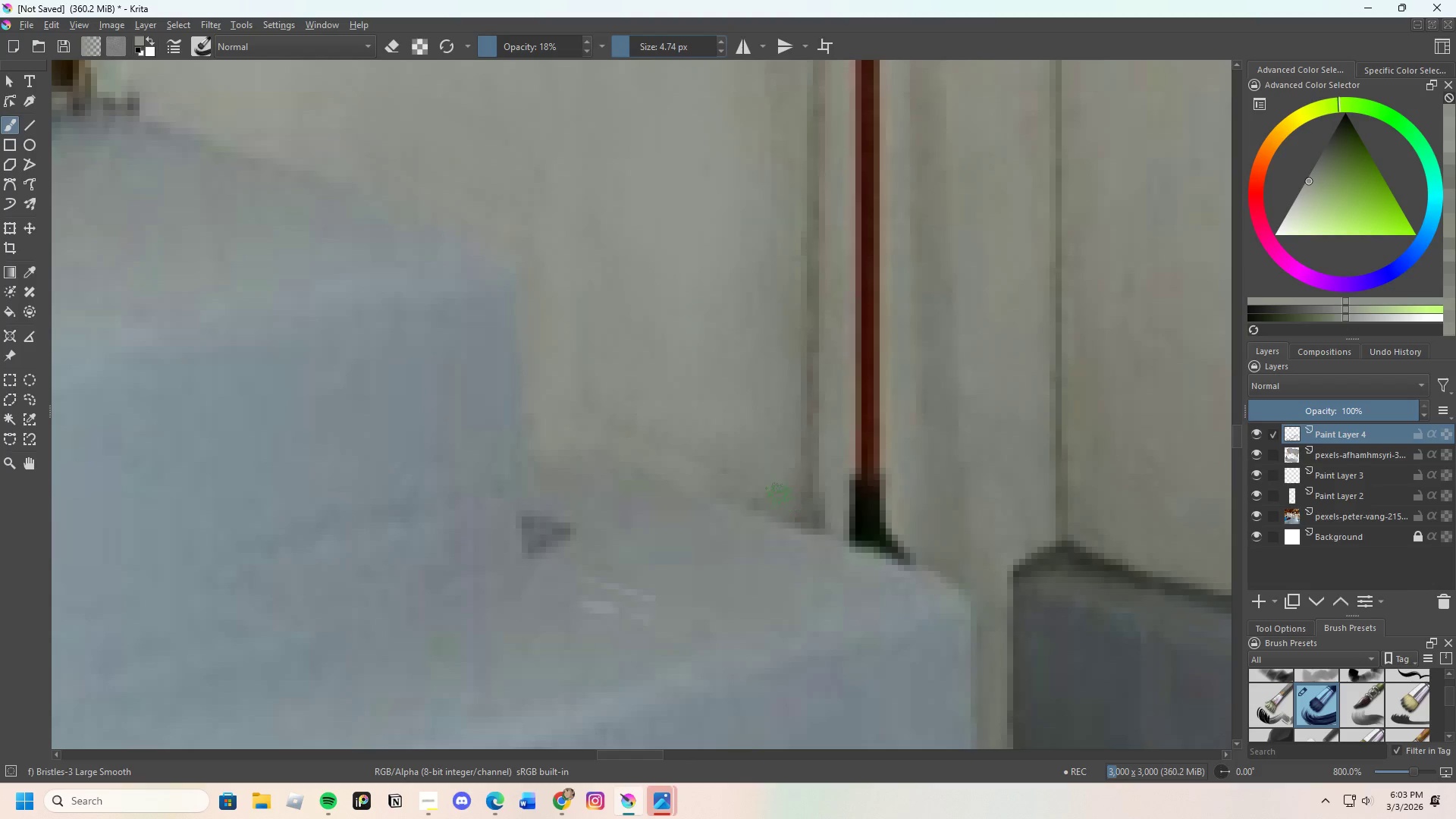 
key(Control+ControlLeft)
 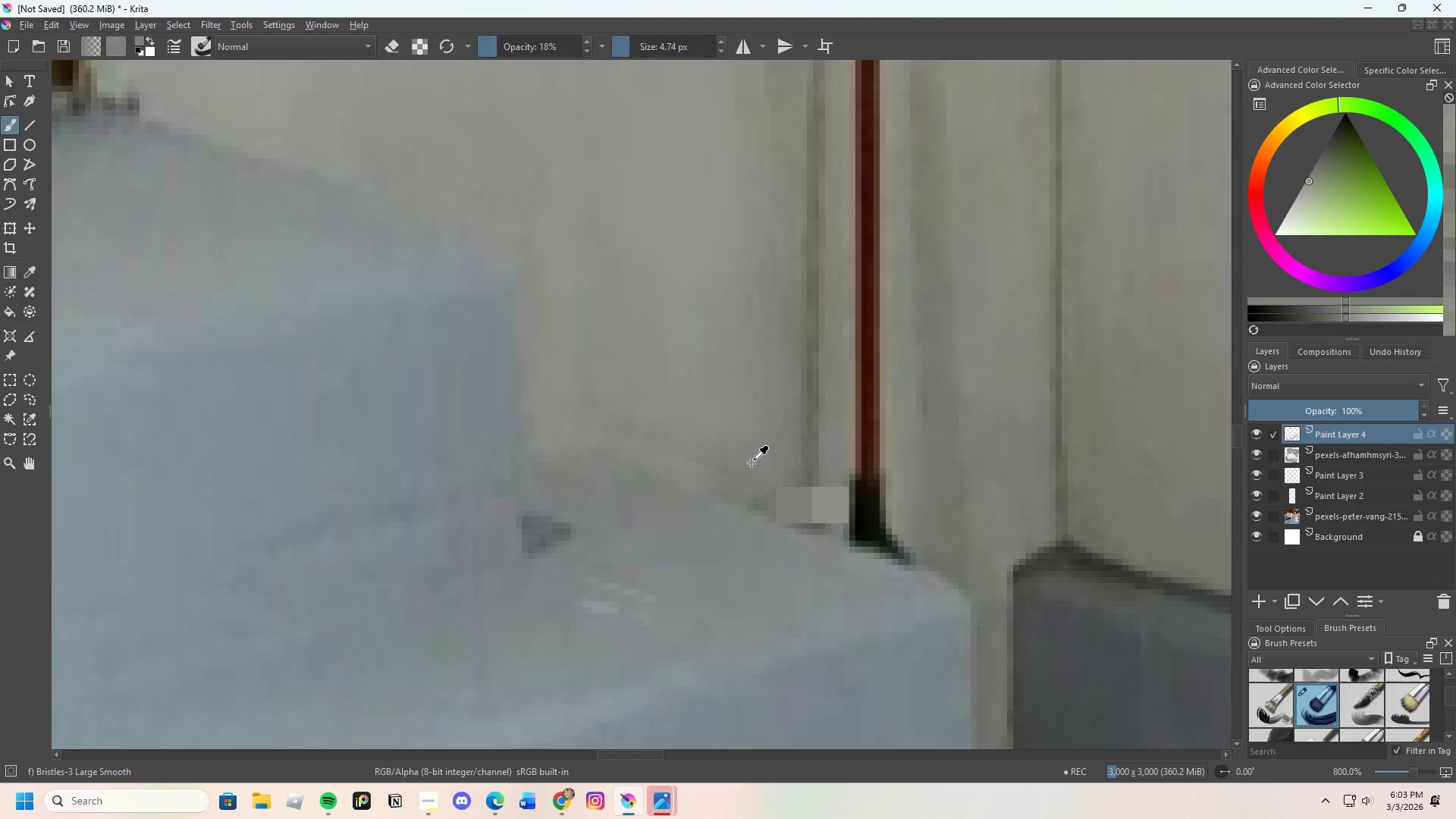 
left_click([752, 463])
 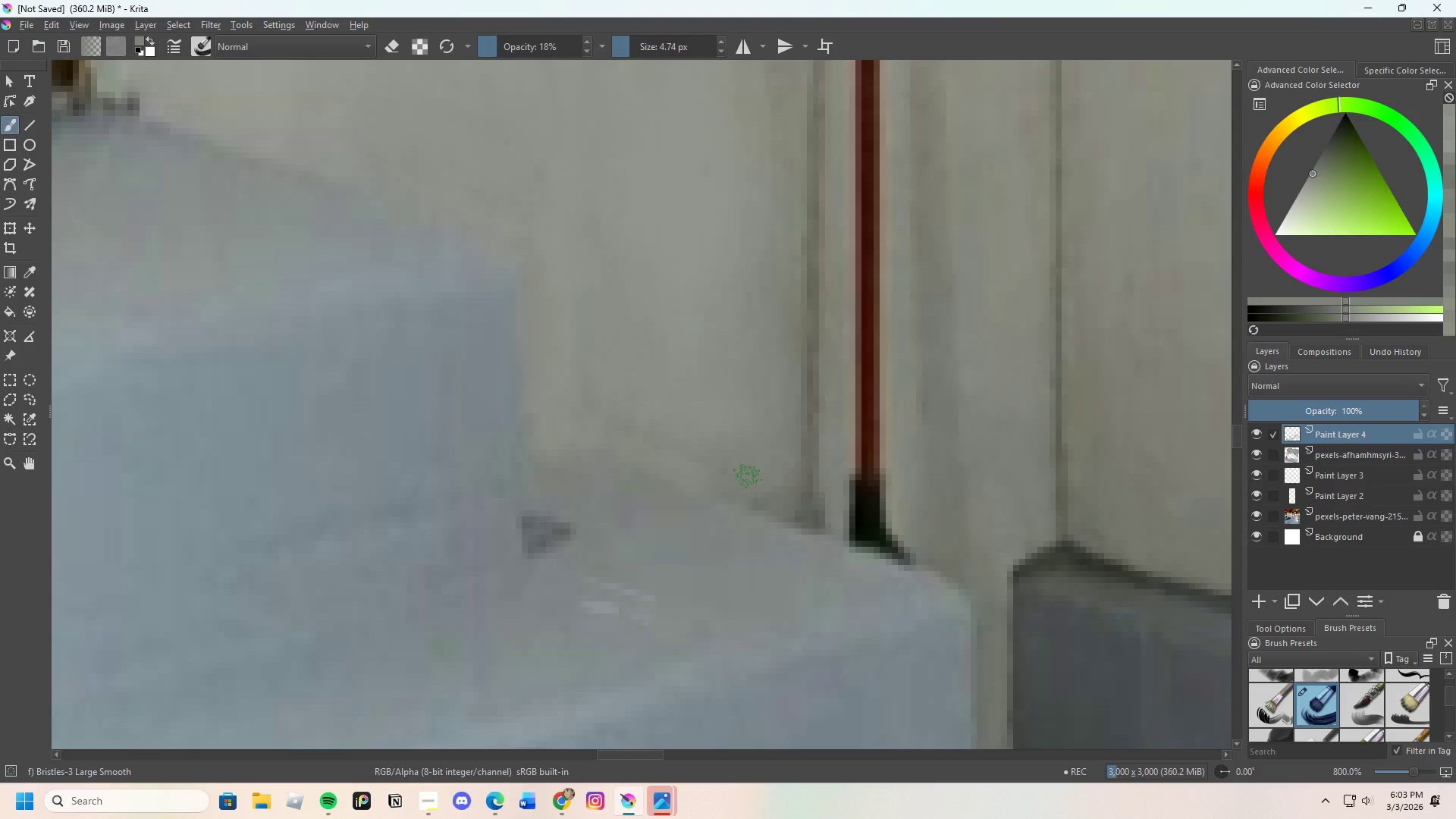 
left_click_drag(start_coordinate=[748, 487], to_coordinate=[776, 500])
 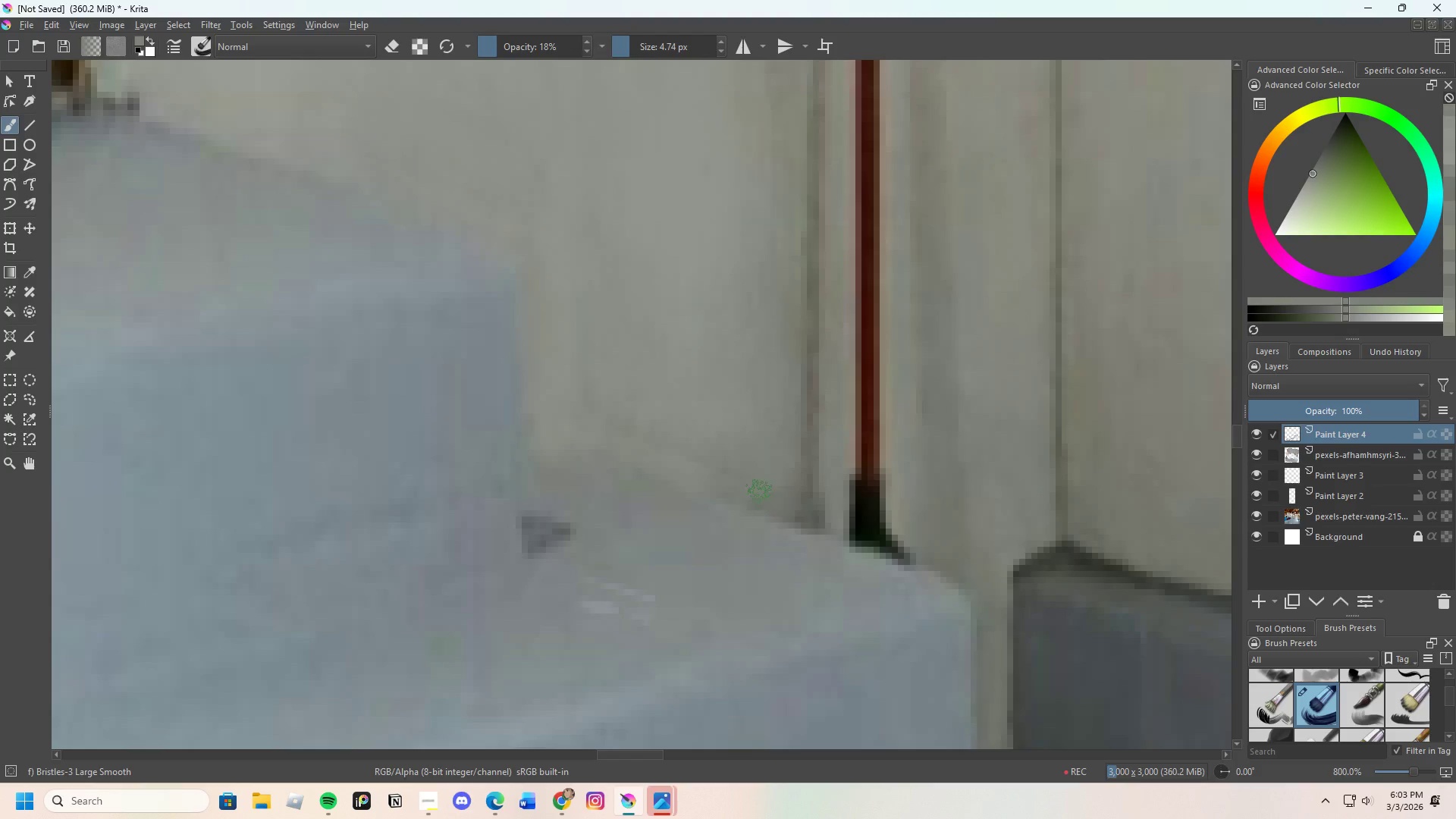 
left_click_drag(start_coordinate=[757, 495], to_coordinate=[770, 500])
 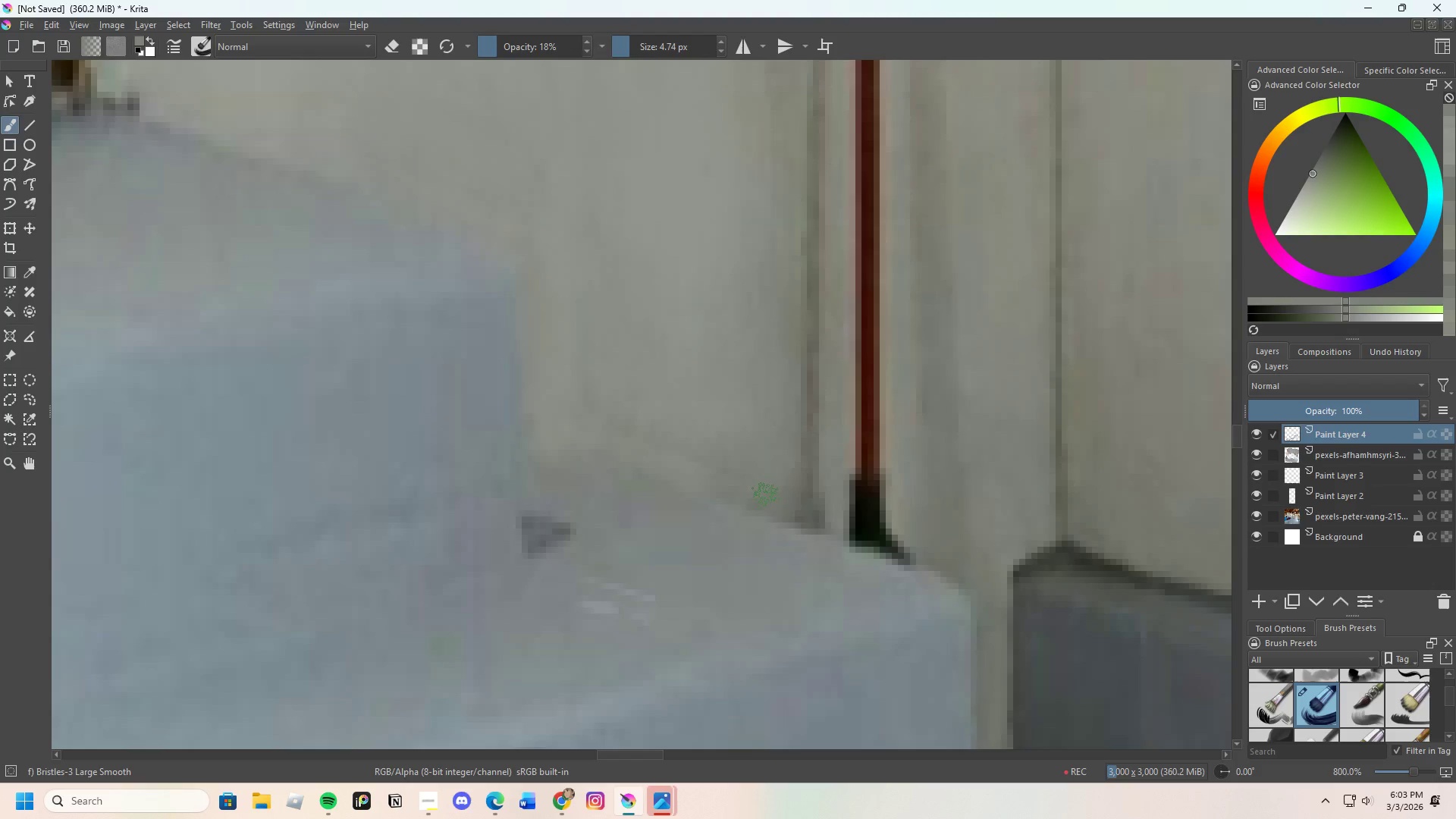 
left_click_drag(start_coordinate=[766, 495], to_coordinate=[792, 462])
 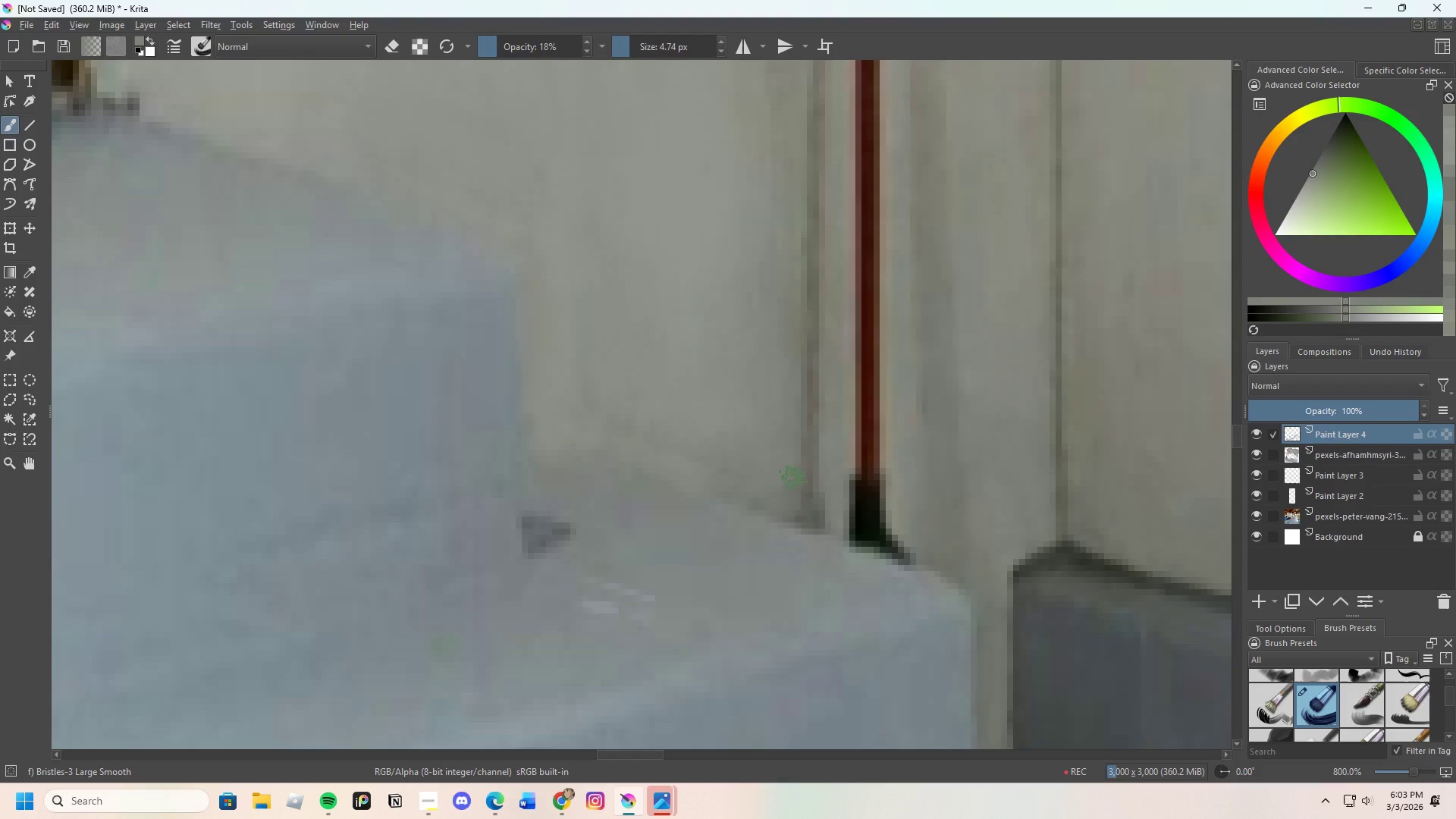 
left_click_drag(start_coordinate=[786, 457], to_coordinate=[792, 483])
 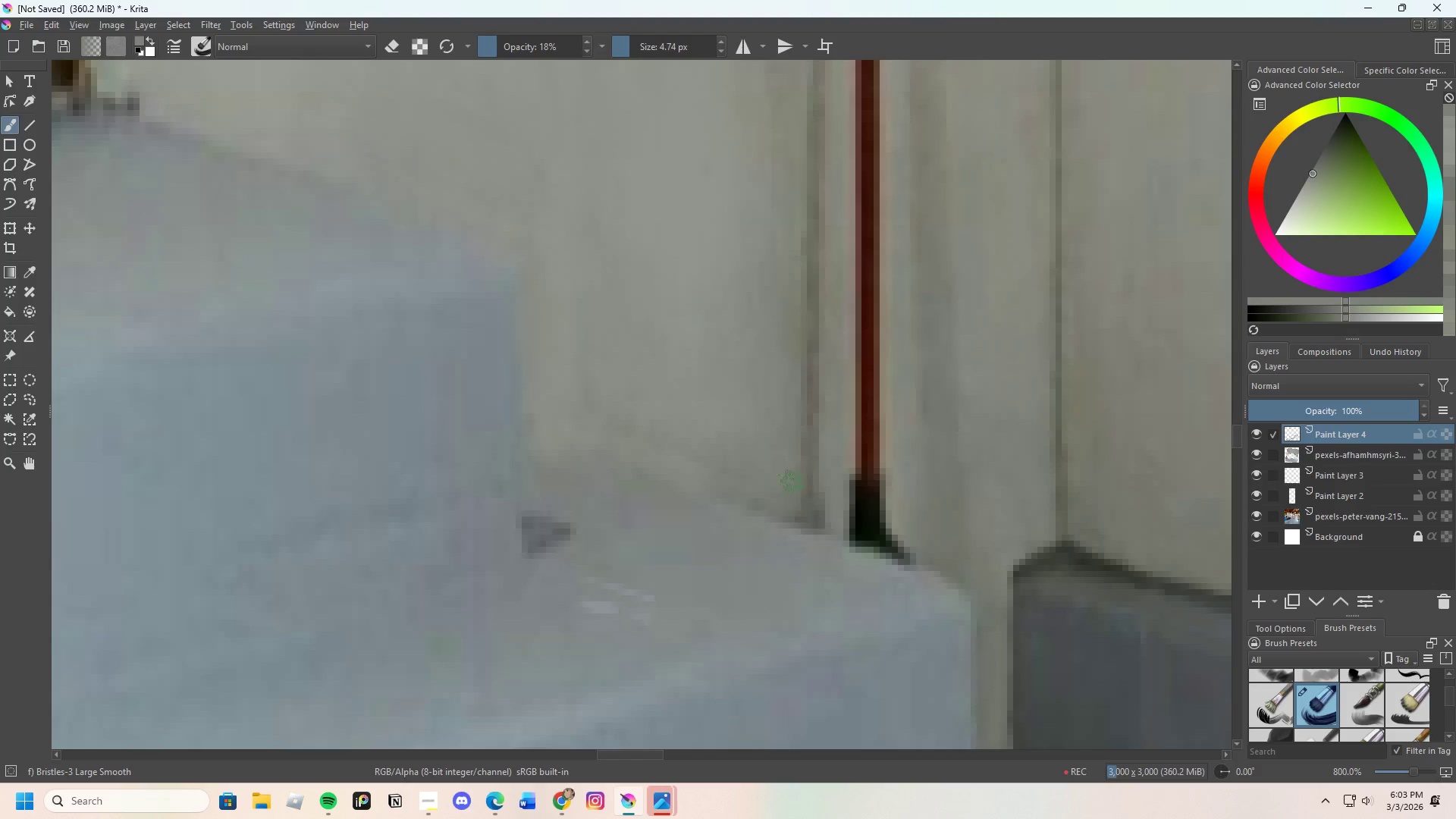 
left_click_drag(start_coordinate=[792, 482], to_coordinate=[791, 453])
 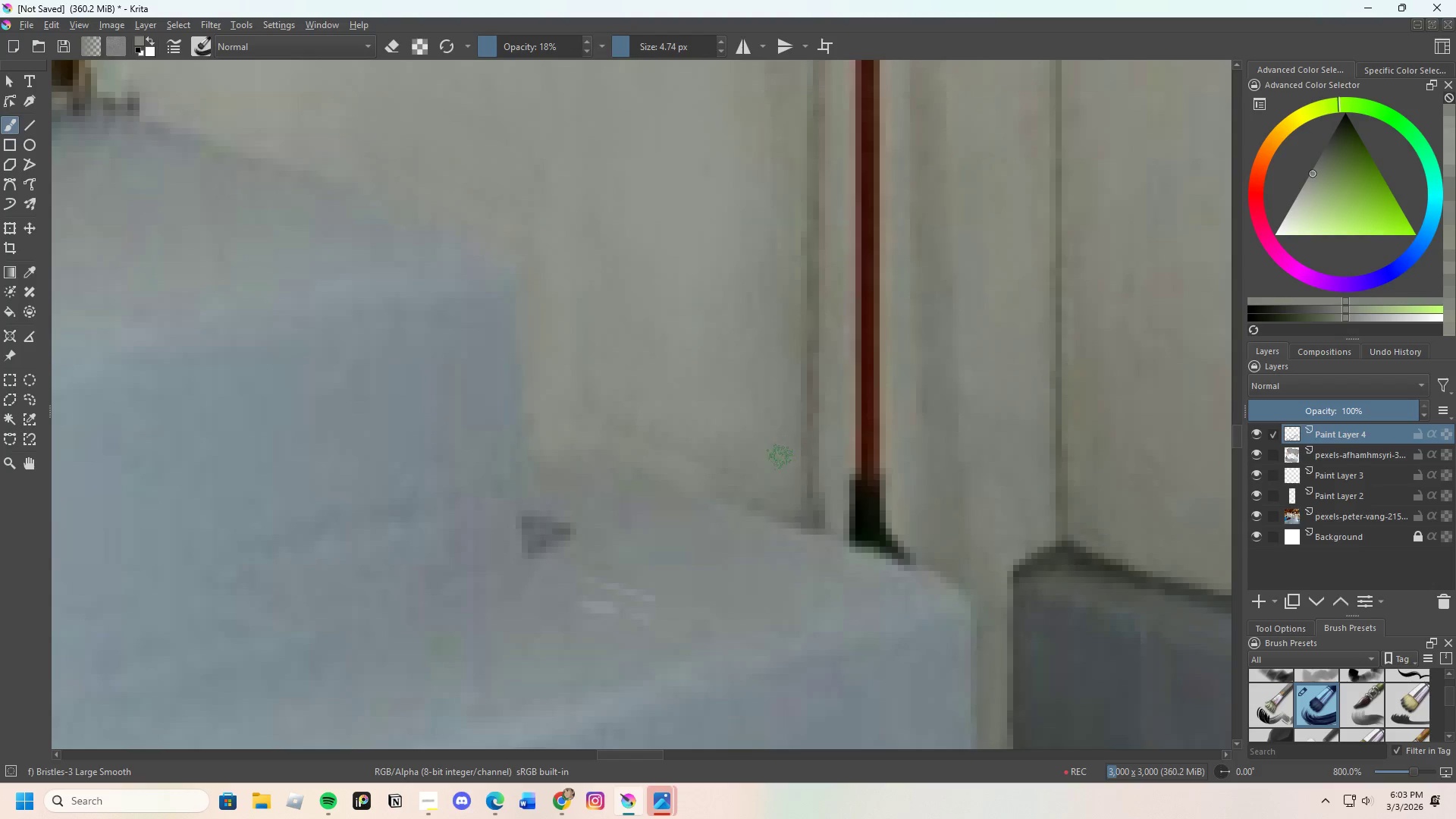 
left_click_drag(start_coordinate=[781, 483], to_coordinate=[768, 499])
 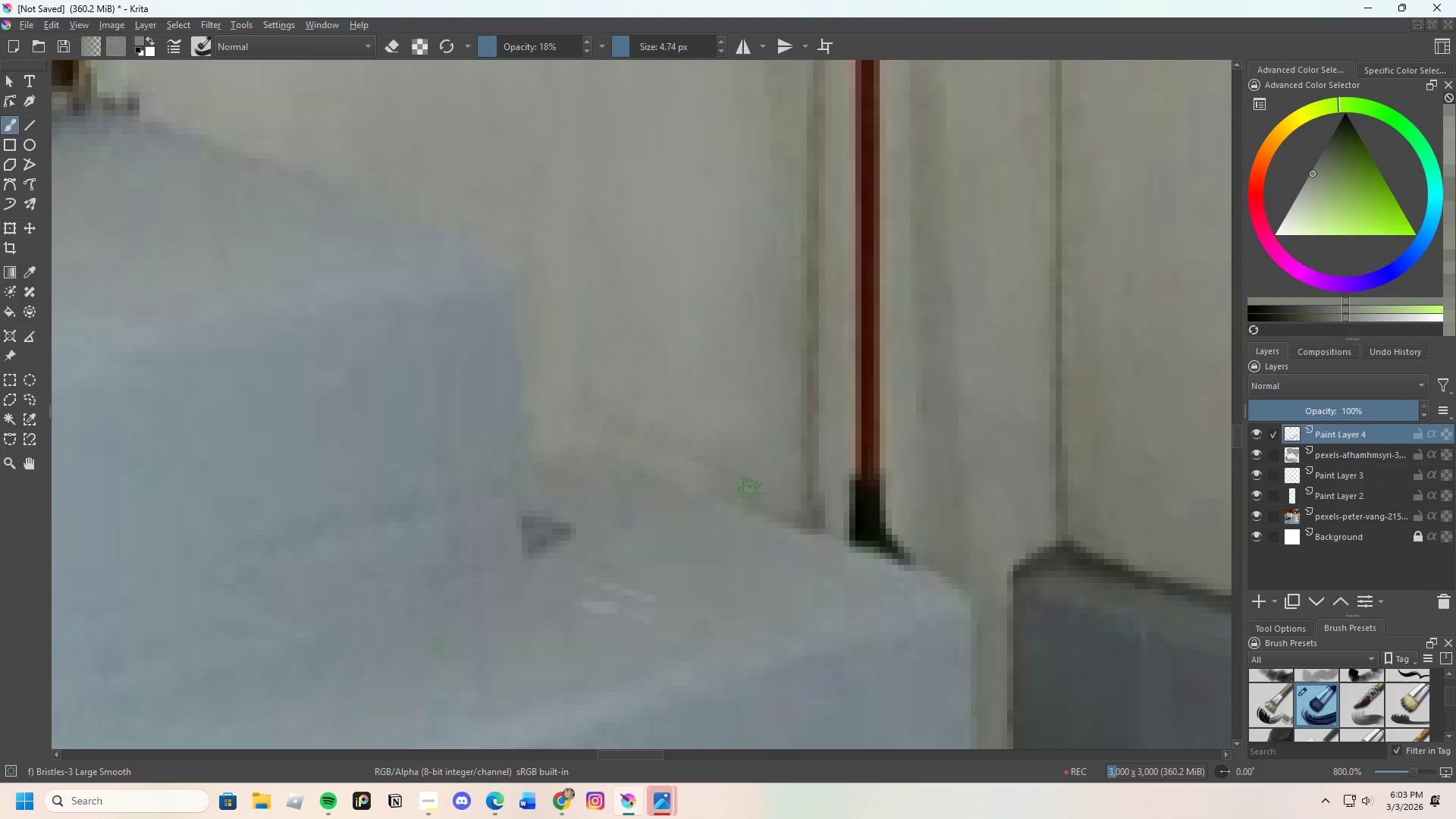 
left_click_drag(start_coordinate=[748, 490], to_coordinate=[773, 507])
 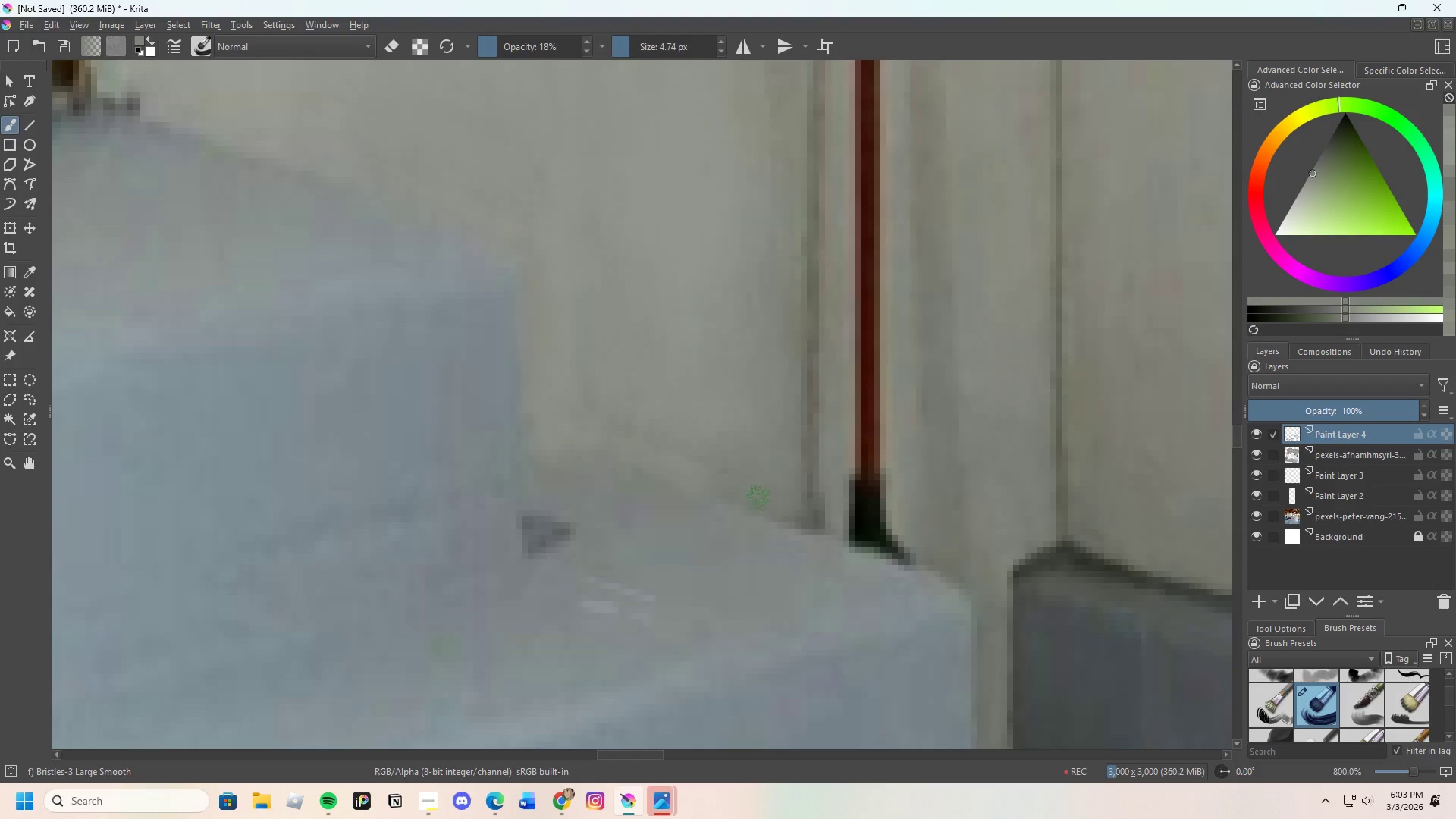 
left_click_drag(start_coordinate=[758, 500], to_coordinate=[773, 500])
 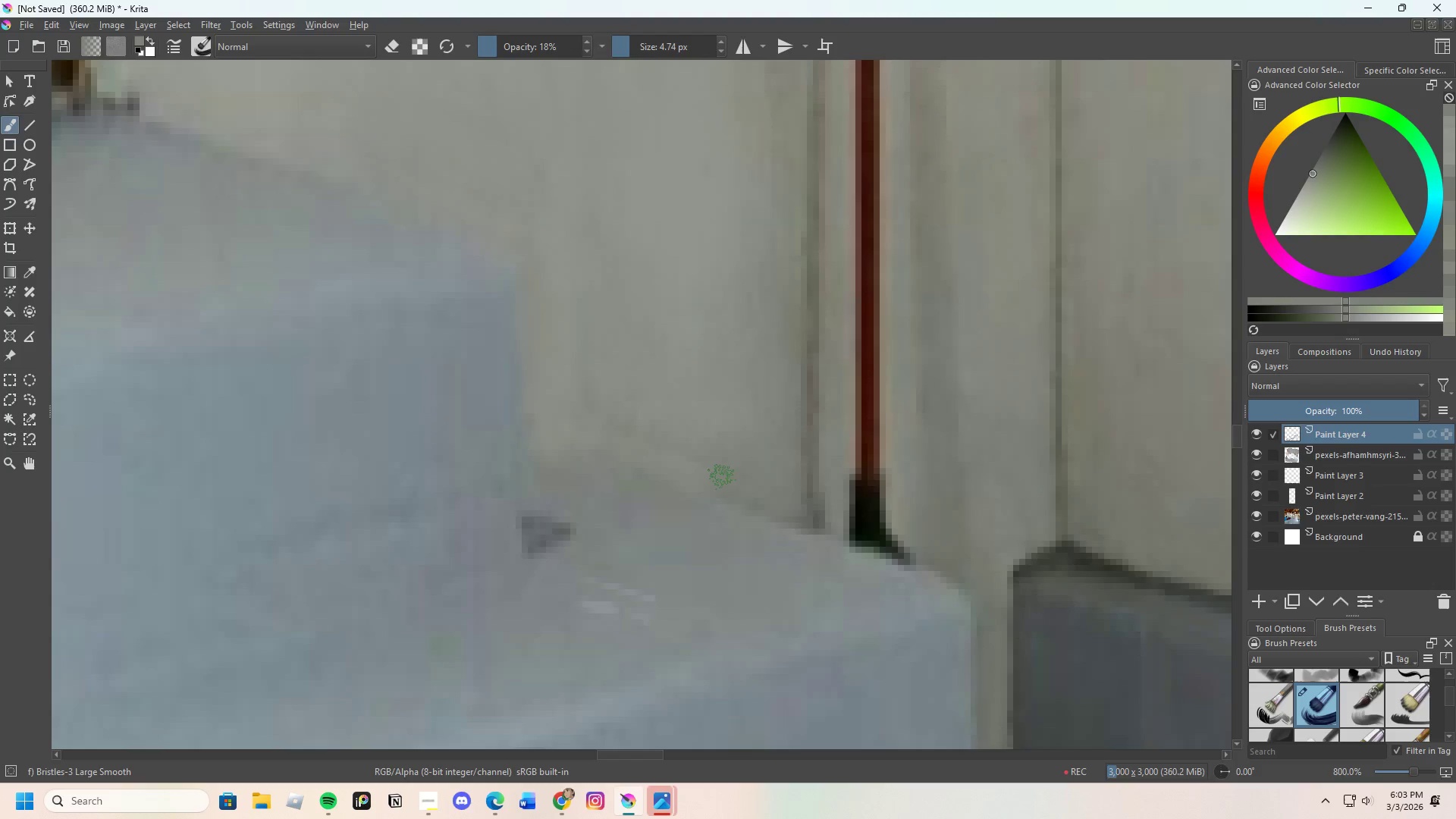 
left_click_drag(start_coordinate=[721, 482], to_coordinate=[573, 406])
 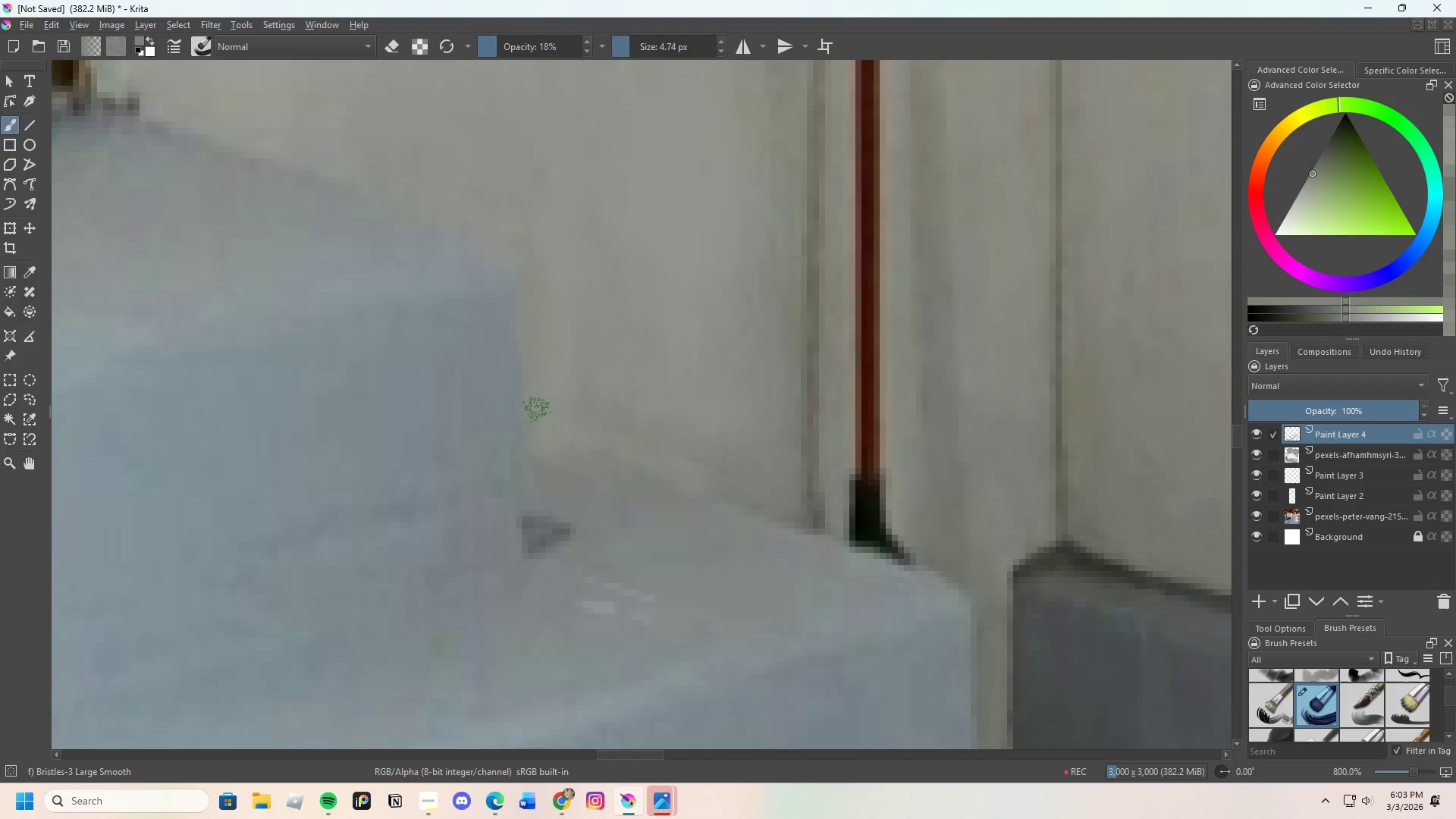 
left_click_drag(start_coordinate=[533, 409], to_coordinate=[547, 417])
 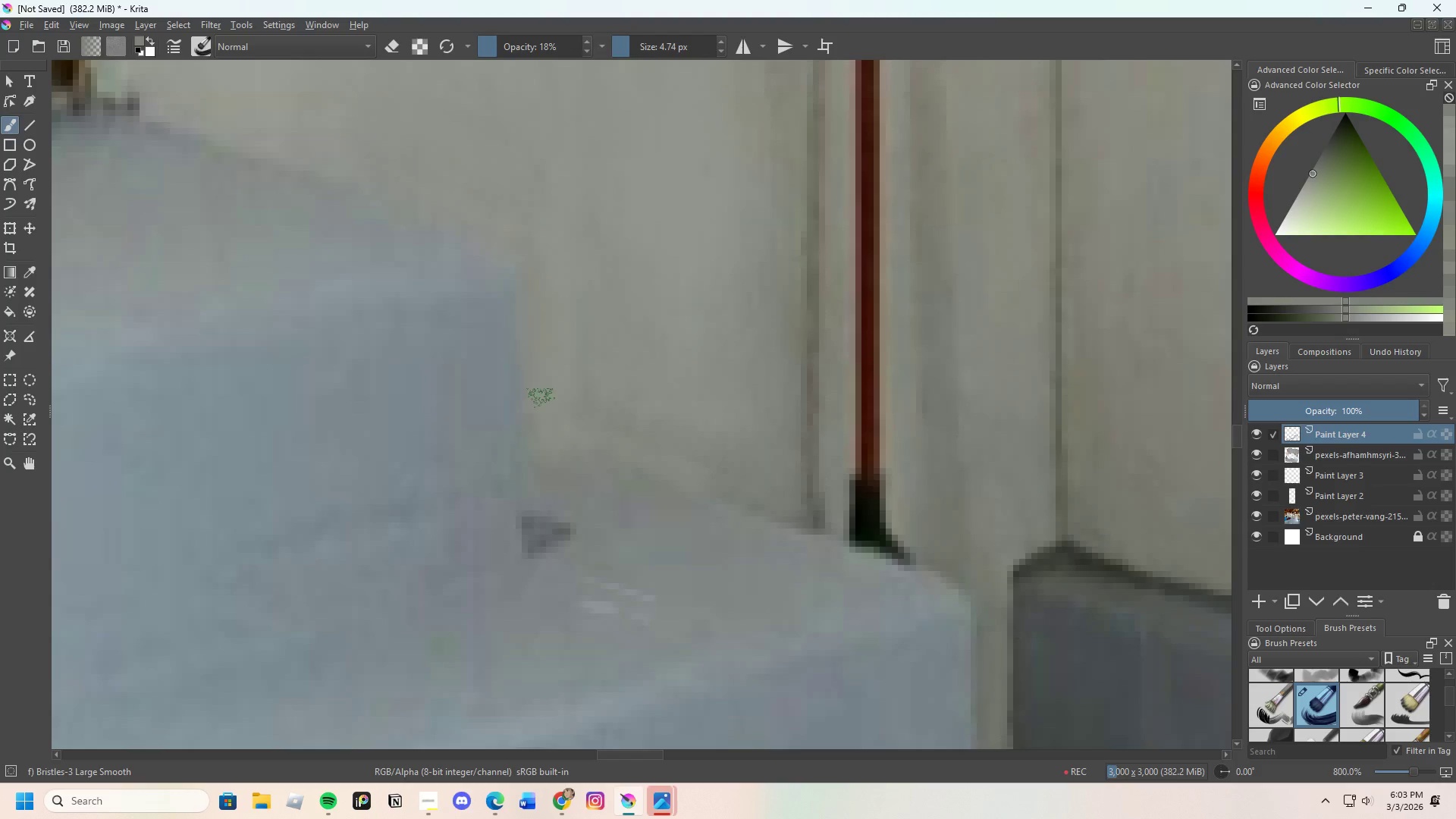 
left_click_drag(start_coordinate=[543, 385], to_coordinate=[618, 382])
 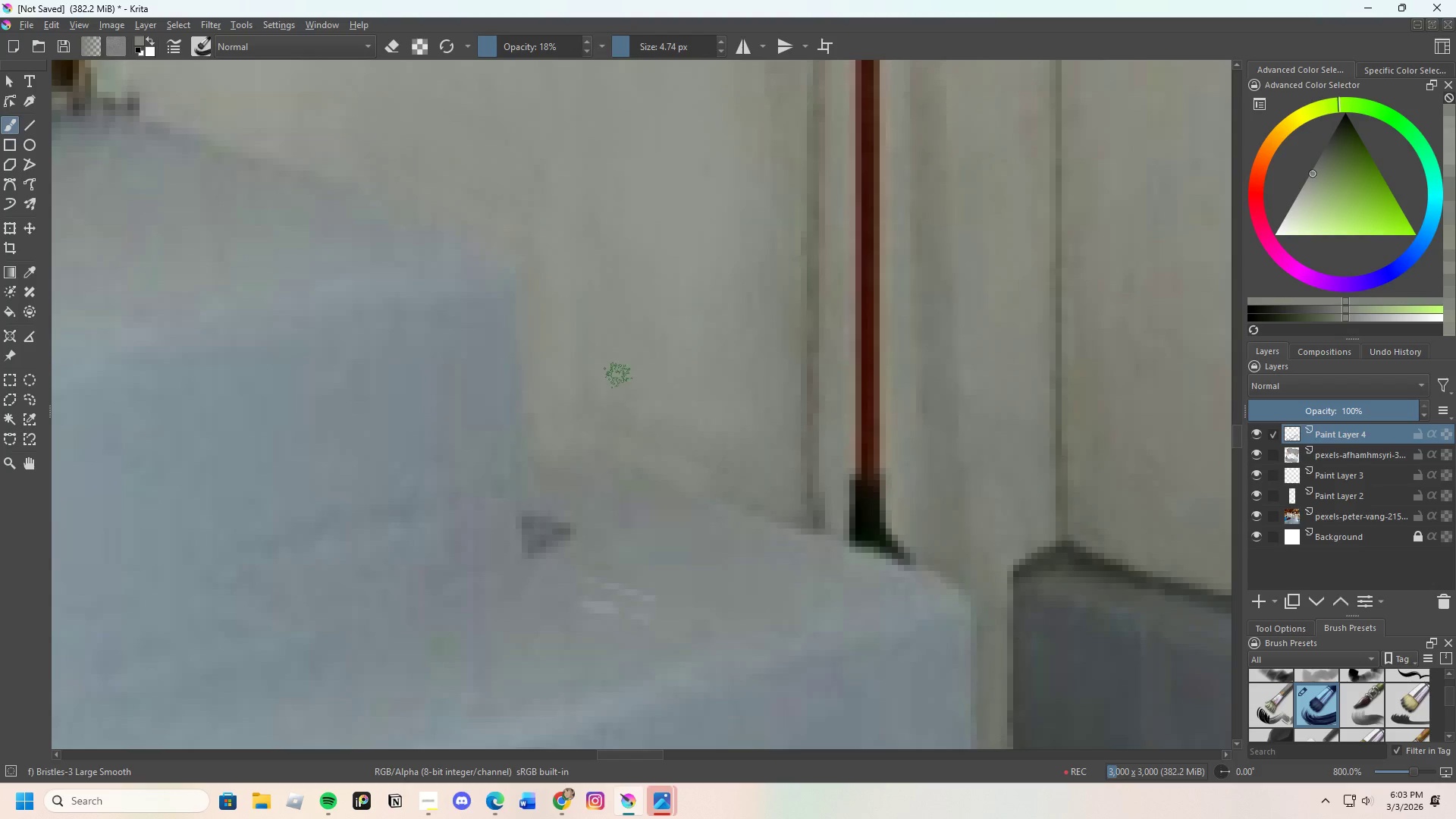 
left_click_drag(start_coordinate=[618, 375], to_coordinate=[639, 419])
 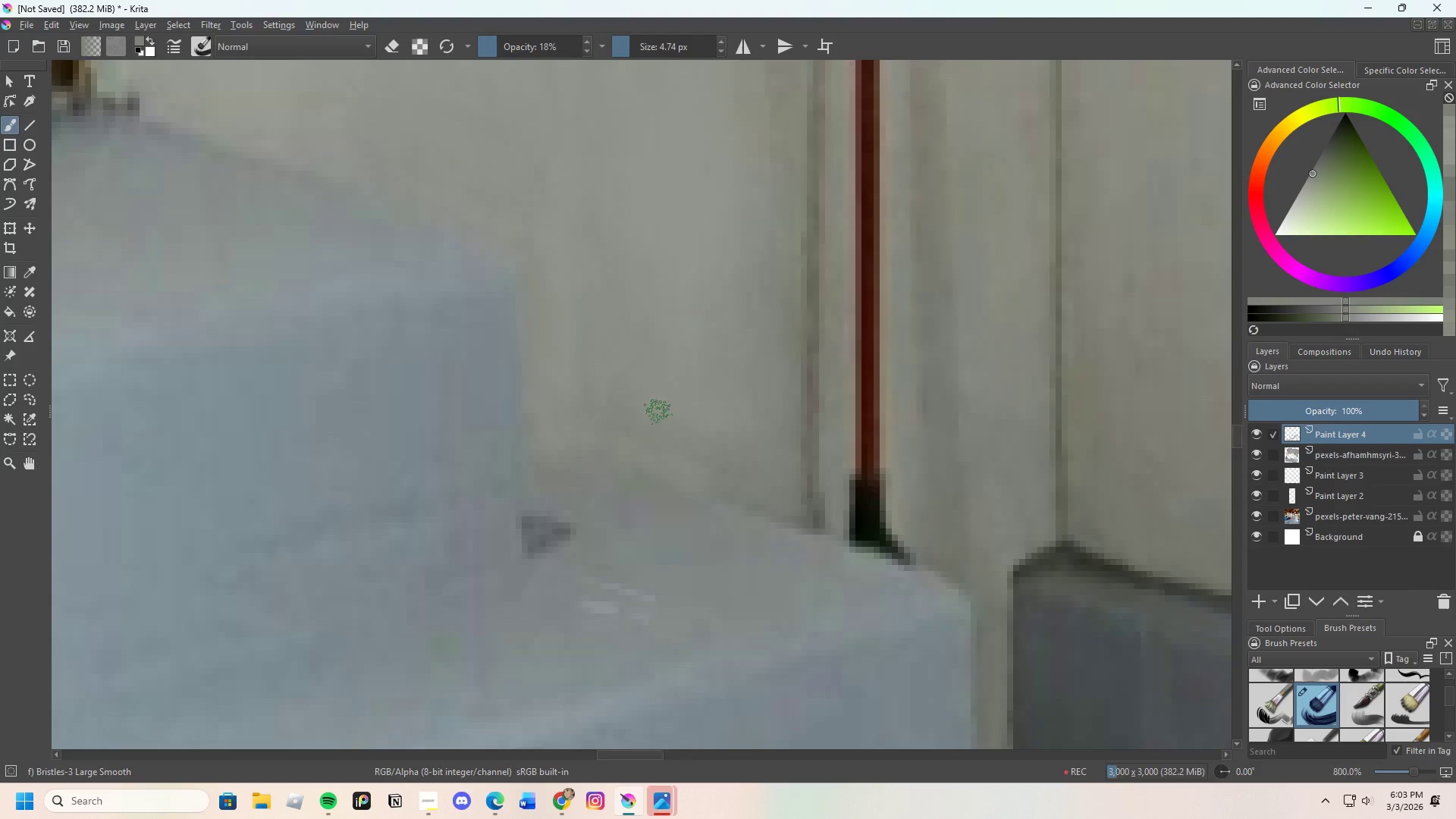 
scroll: coordinate [665, 403], scroll_direction: down, amount: 3.0
 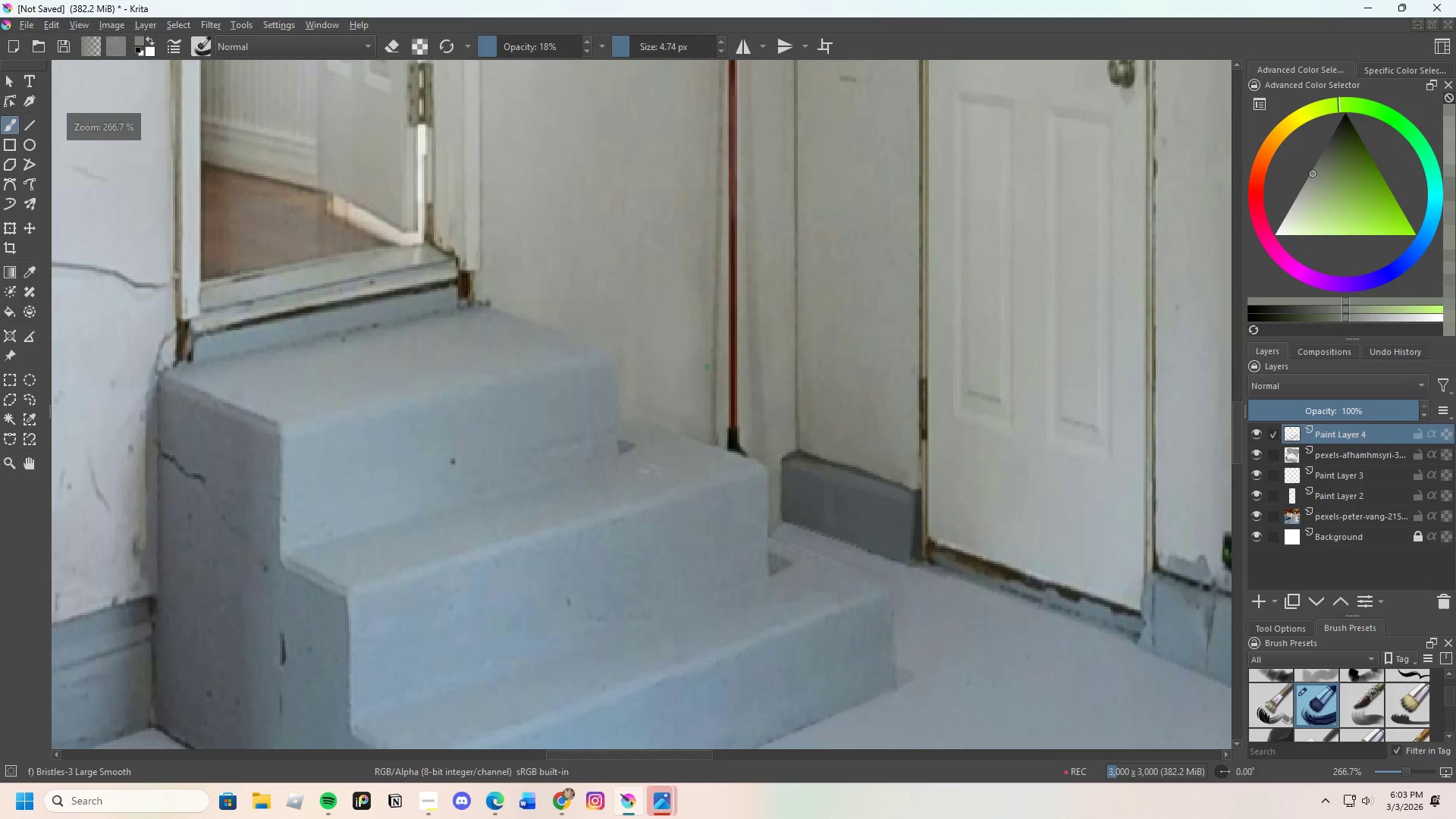 
scroll: coordinate [657, 400], scroll_direction: up, amount: 3.0
 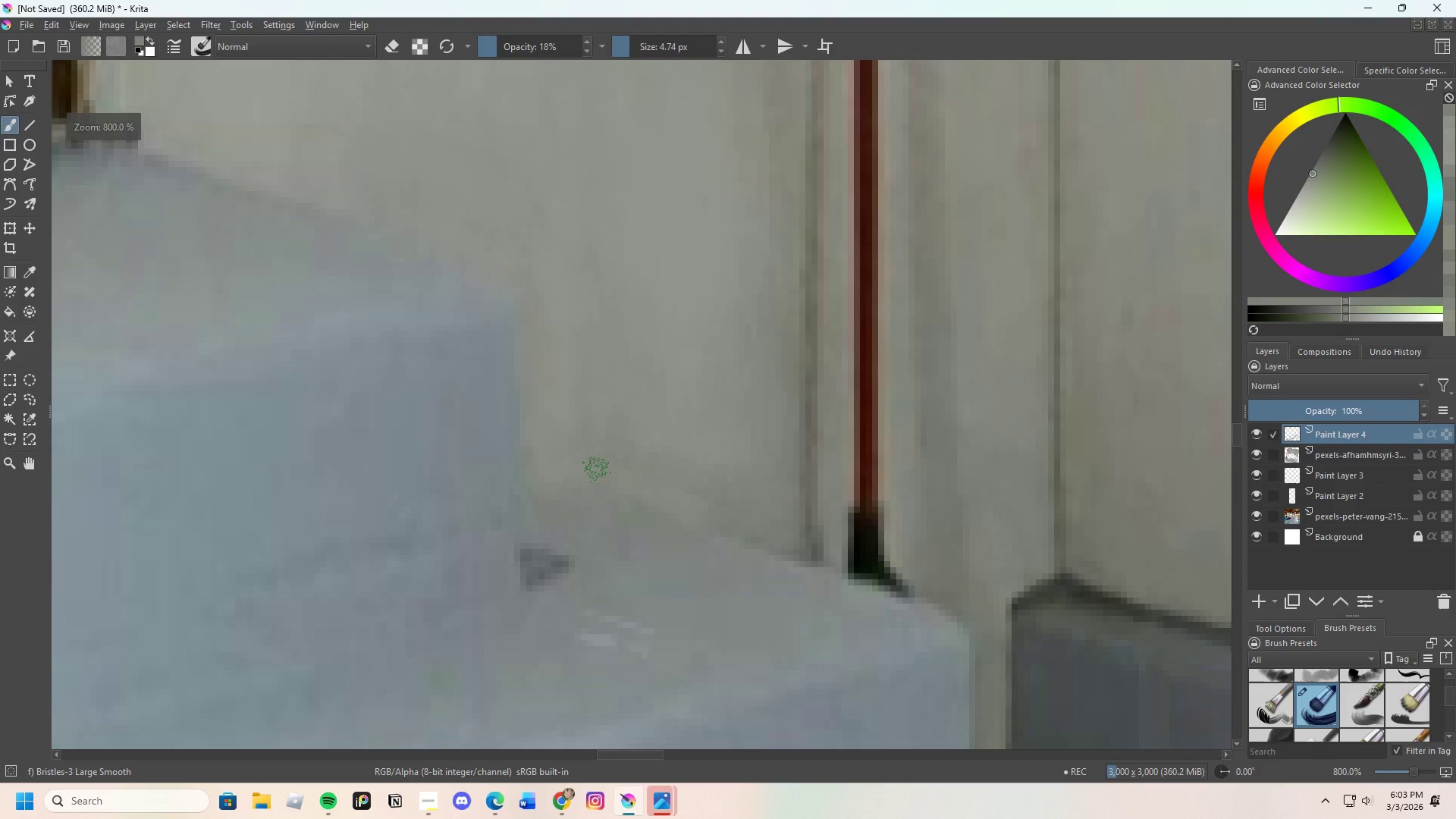 
left_click_drag(start_coordinate=[562, 466], to_coordinate=[688, 517])
 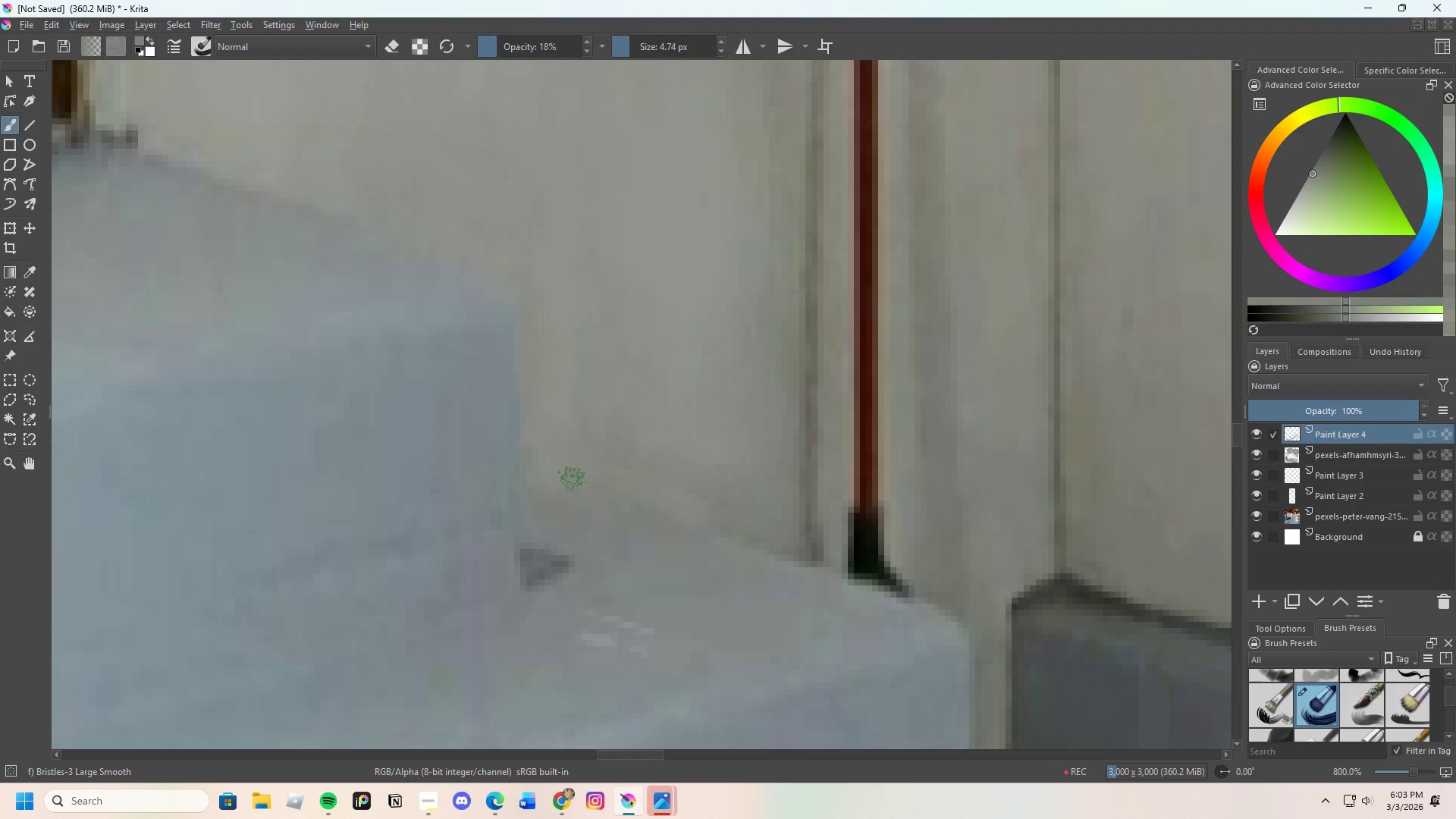 
left_click_drag(start_coordinate=[575, 481], to_coordinate=[699, 522])
 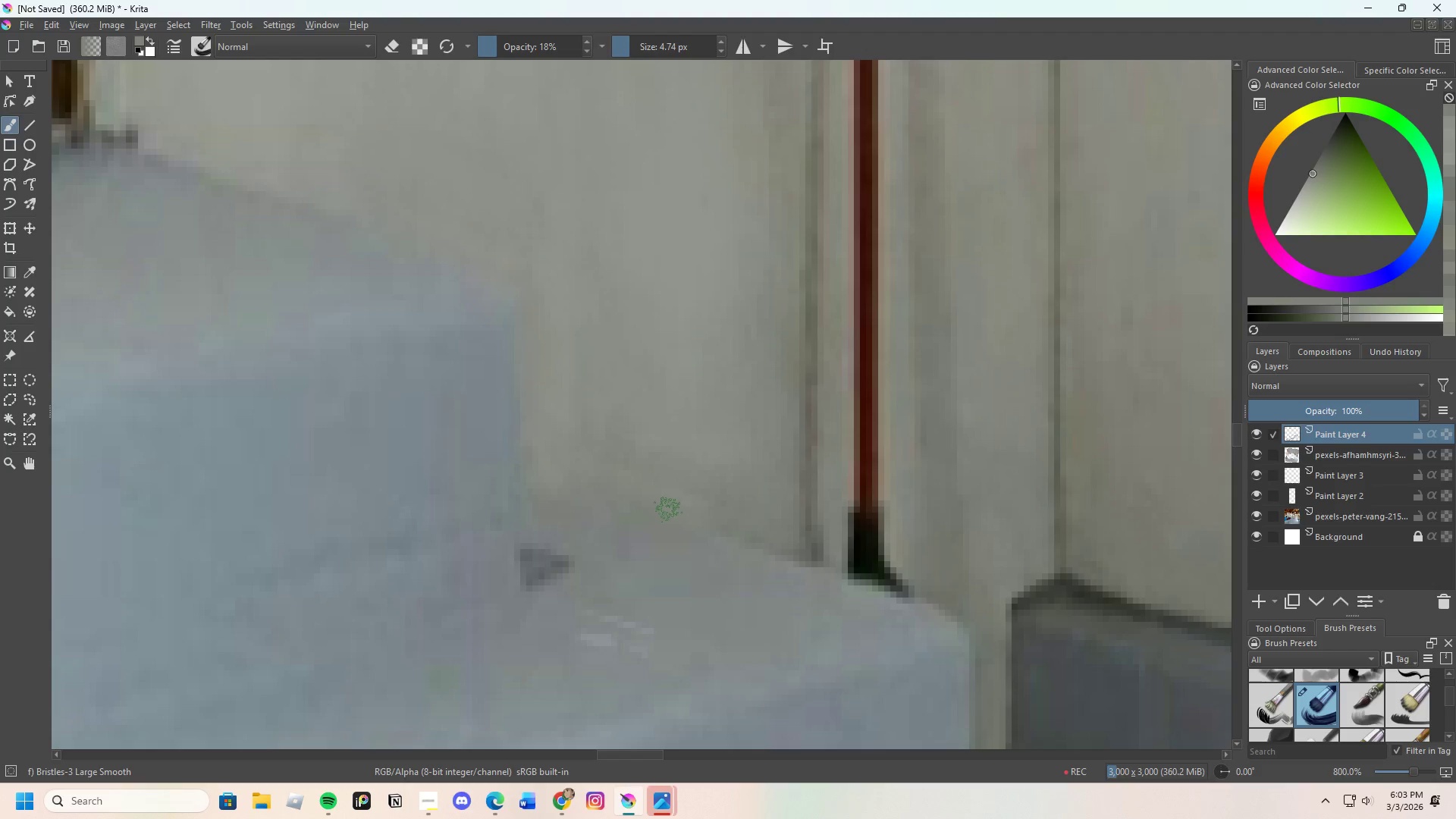 
left_click_drag(start_coordinate=[591, 488], to_coordinate=[673, 517])
 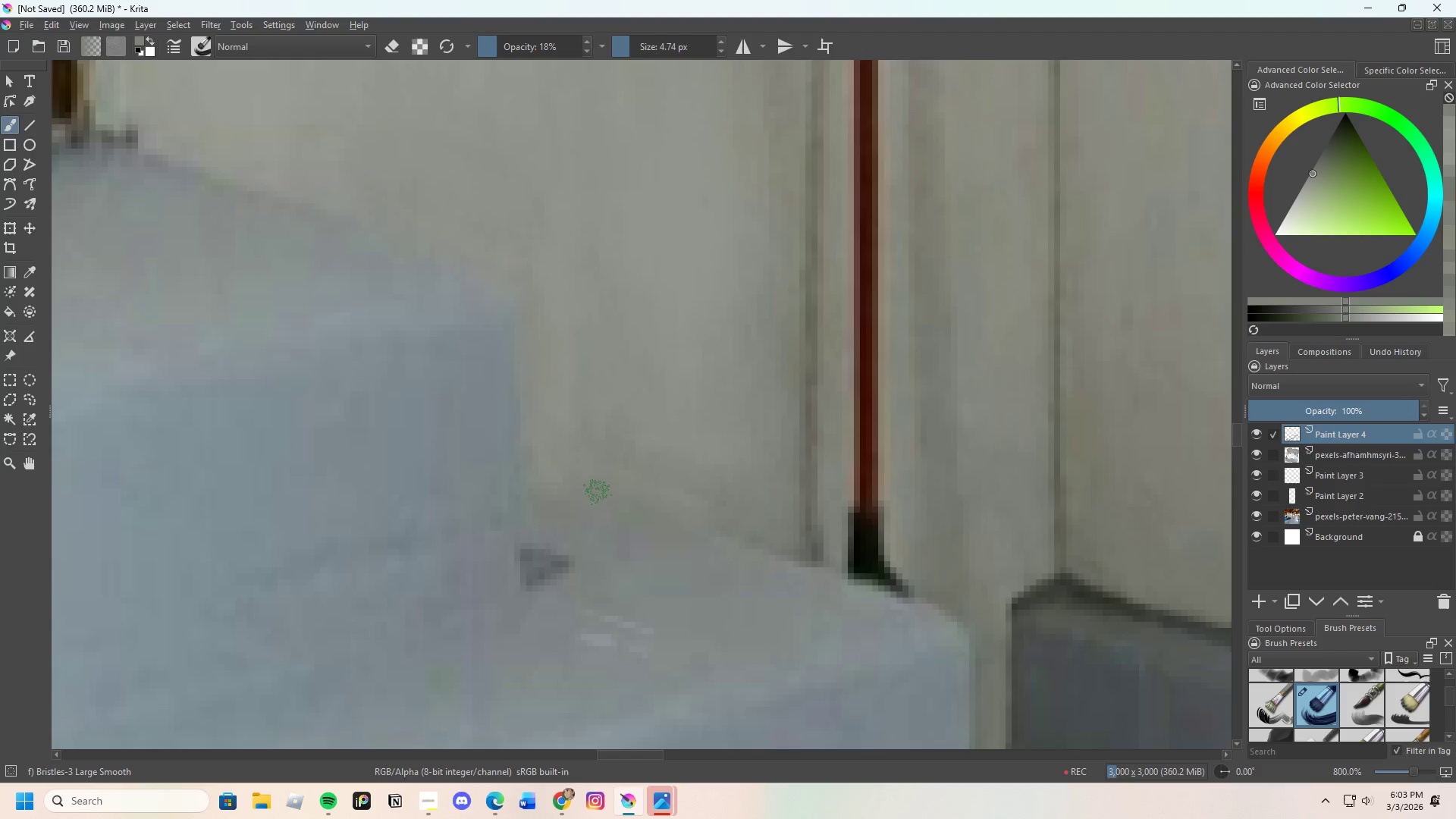 
left_click_drag(start_coordinate=[604, 500], to_coordinate=[645, 510])
 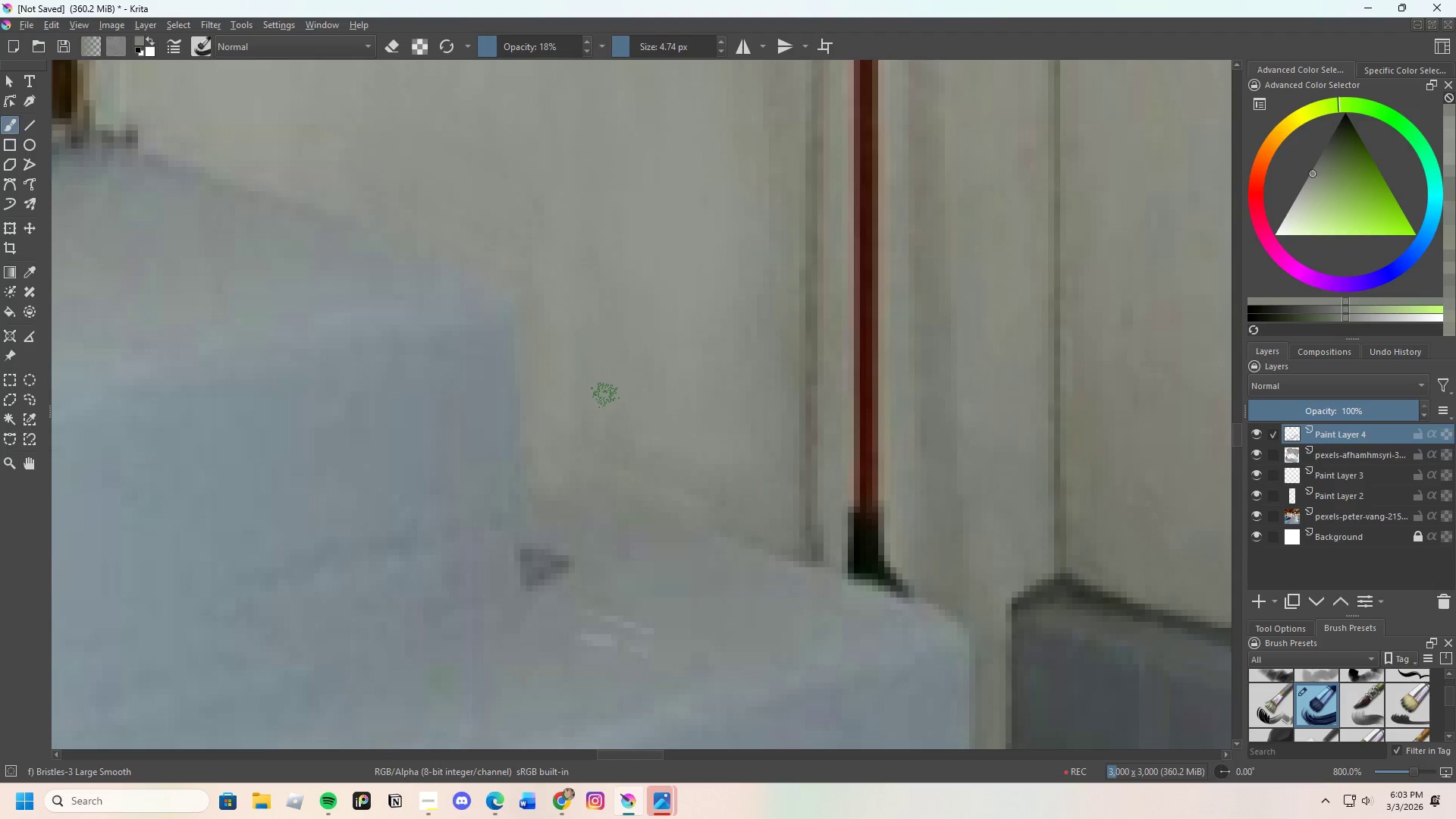 
hold_key(key=ControlLeft, duration=0.58)
 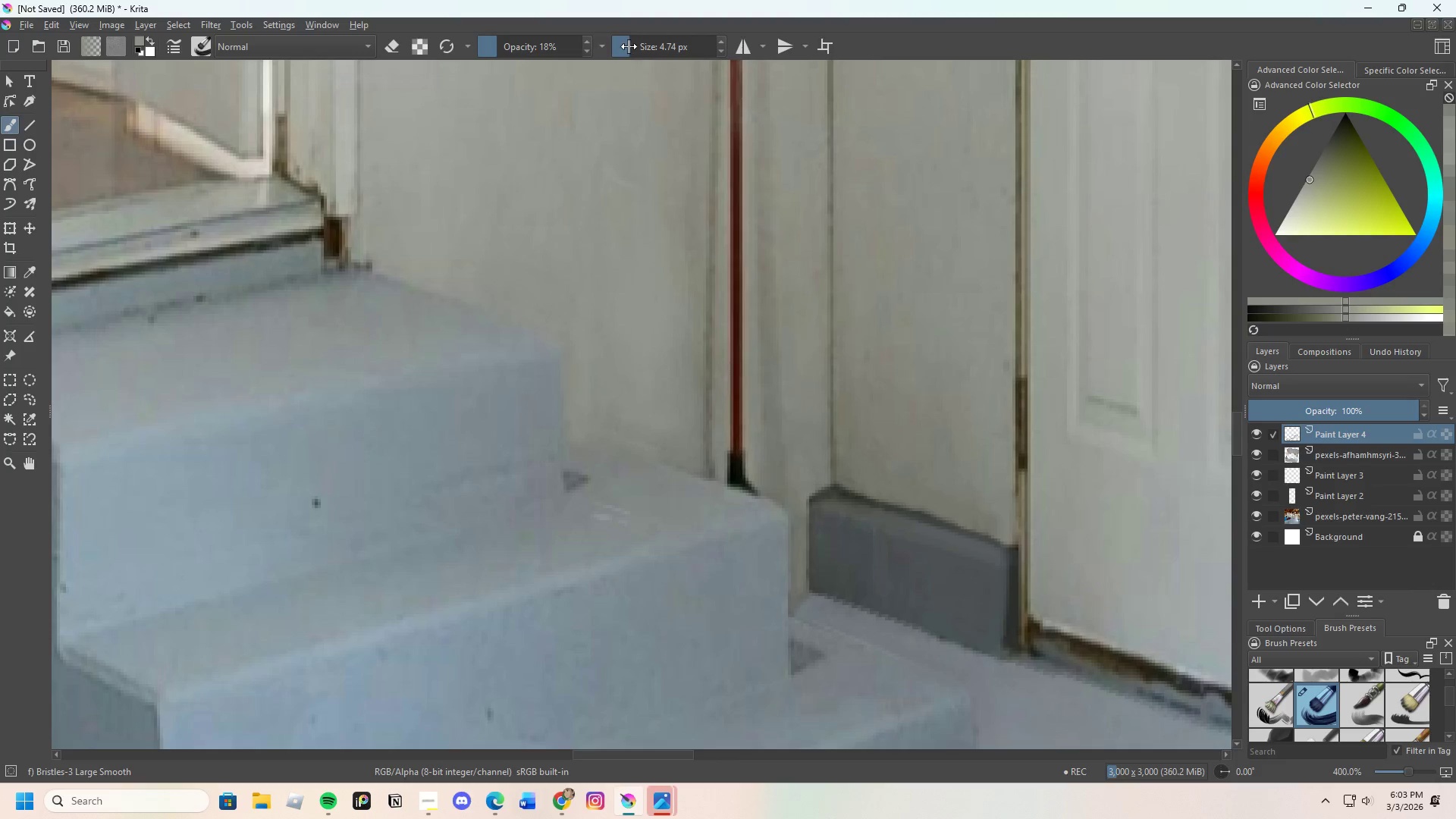 
scroll: coordinate [606, 393], scroll_direction: down, amount: 2.0
 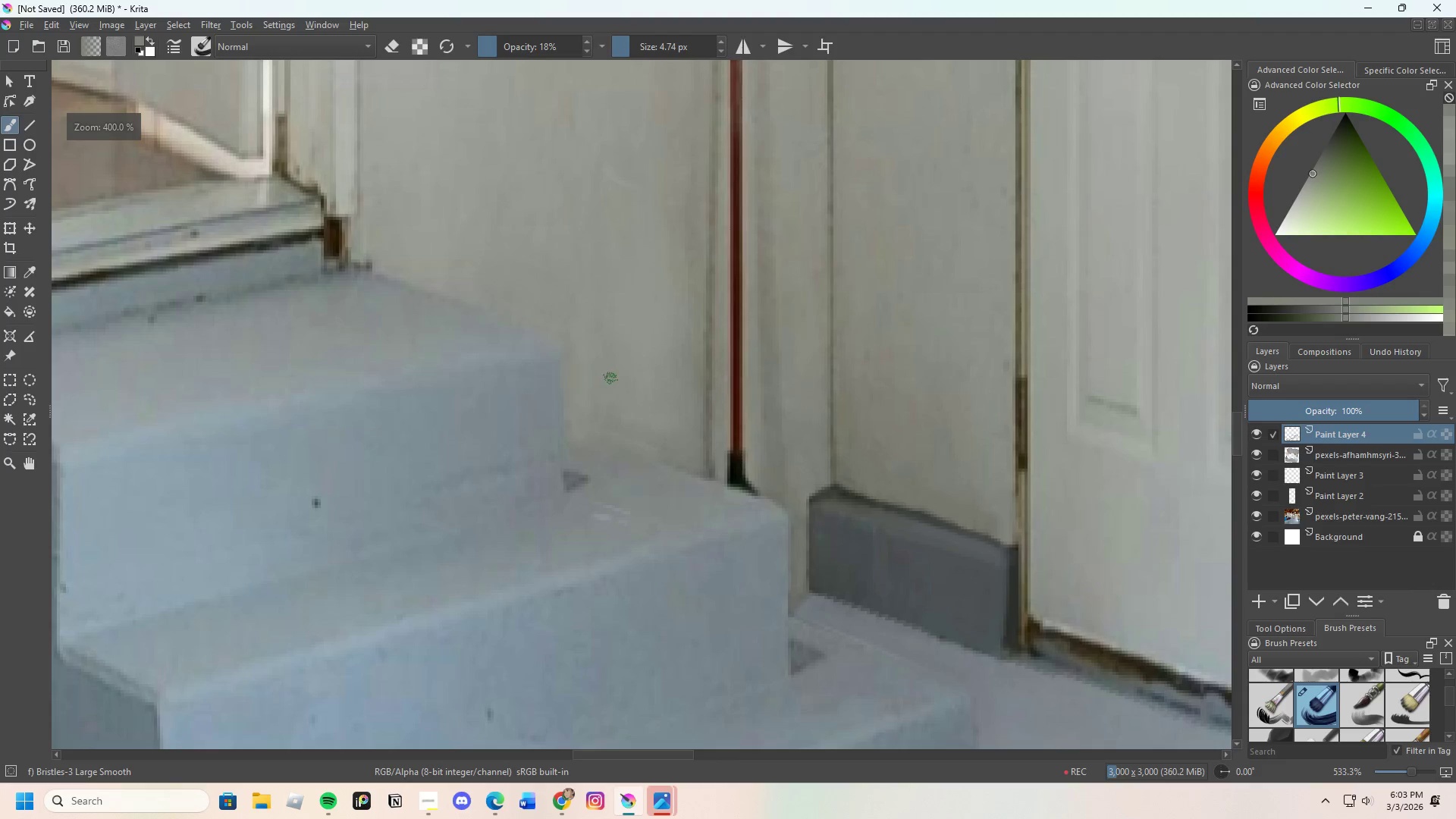 
left_click_drag(start_coordinate=[635, 41], to_coordinate=[643, 39])
 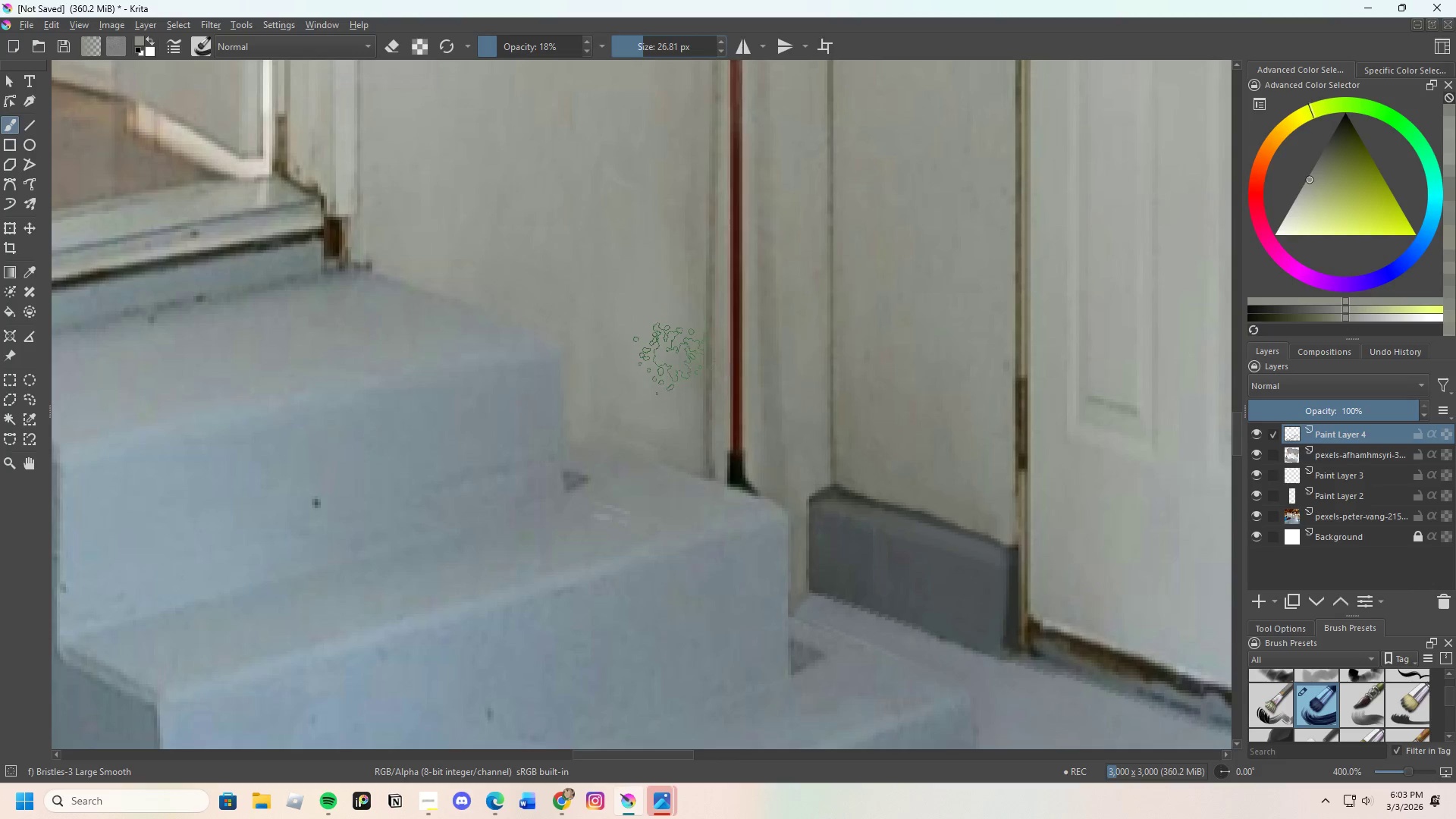 
scroll: coordinate [673, 359], scroll_direction: up, amount: 1.0
 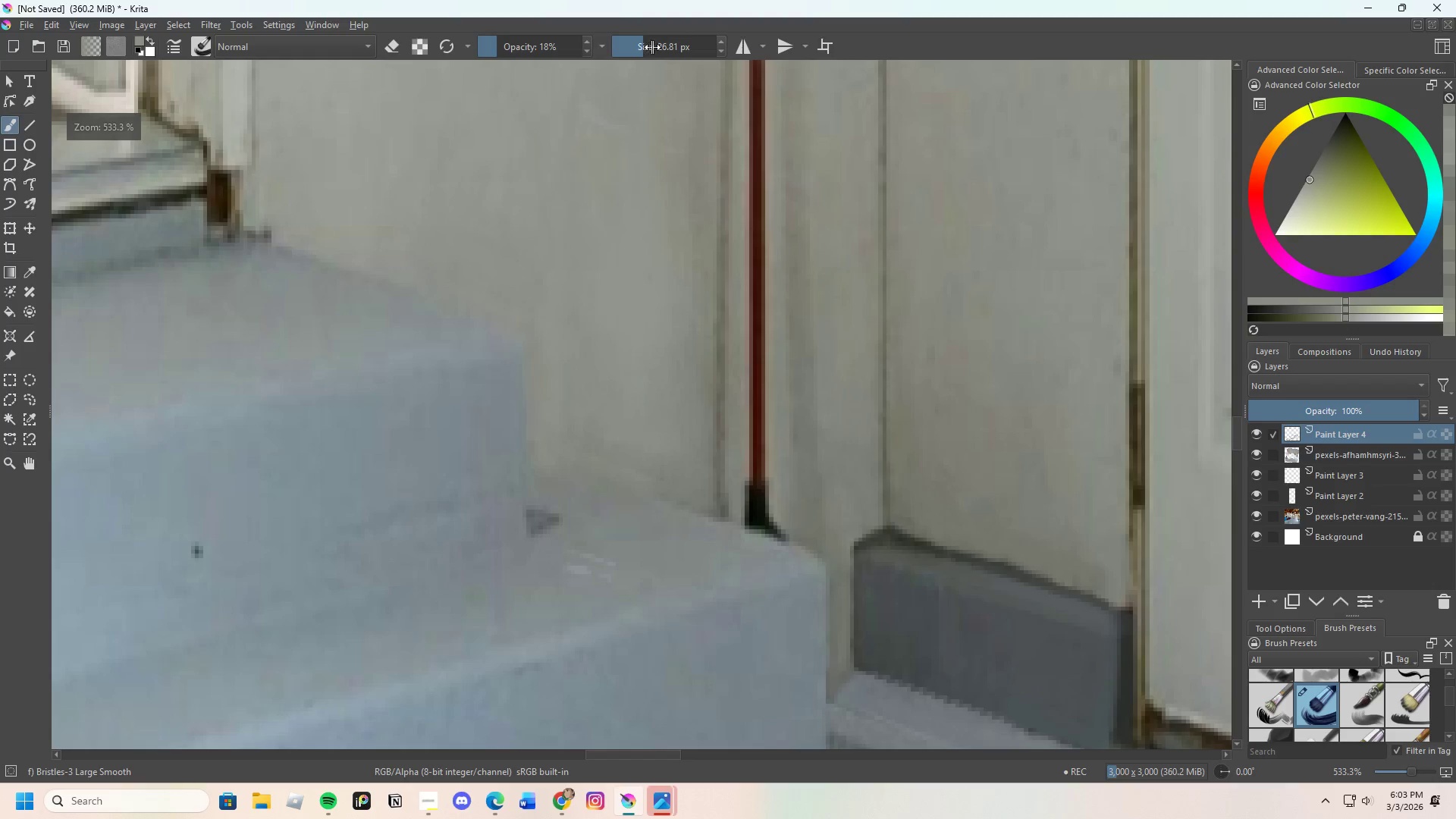 
left_click_drag(start_coordinate=[652, 51], to_coordinate=[638, 53])
 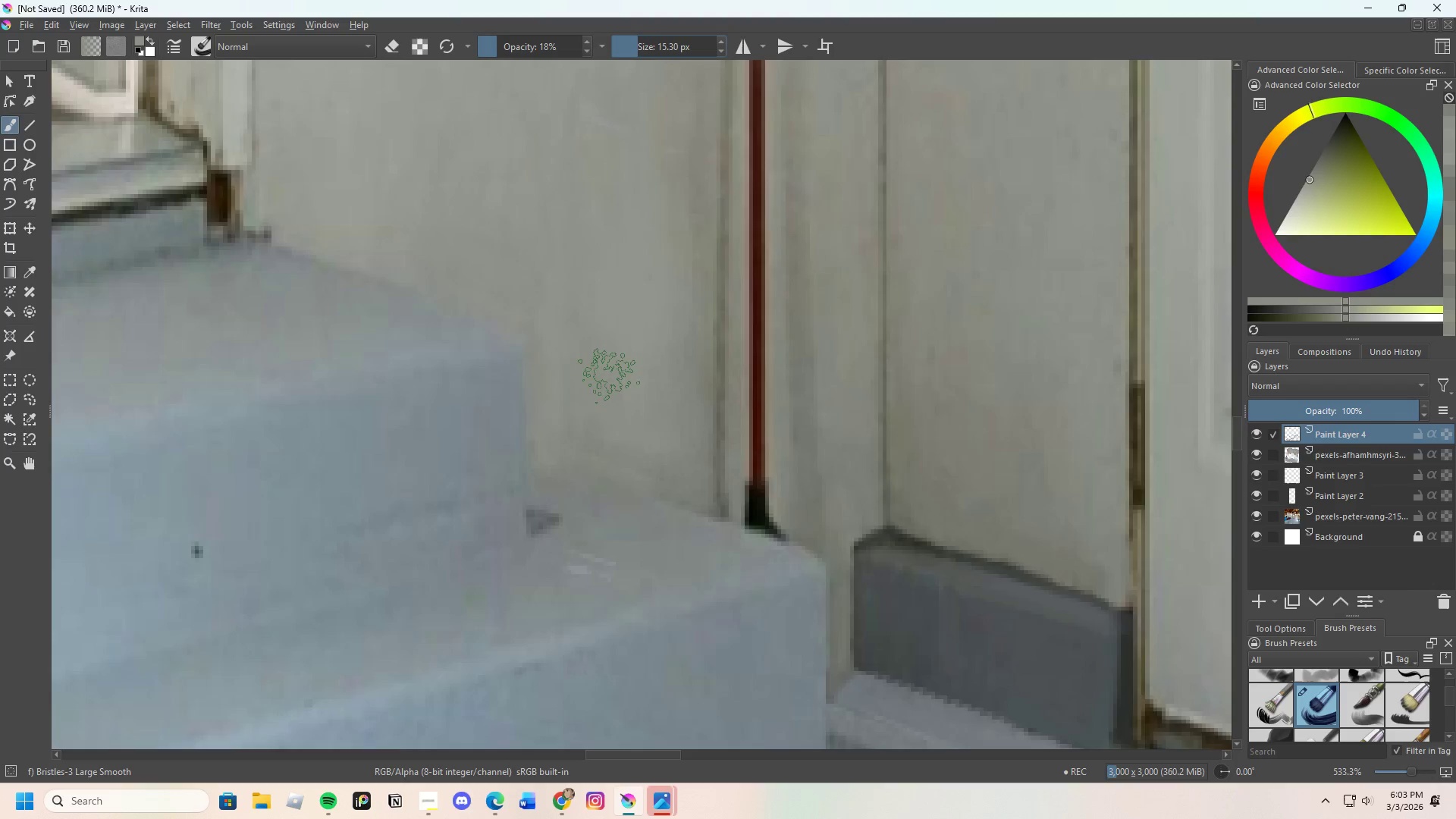 
key(Control+ControlLeft)
 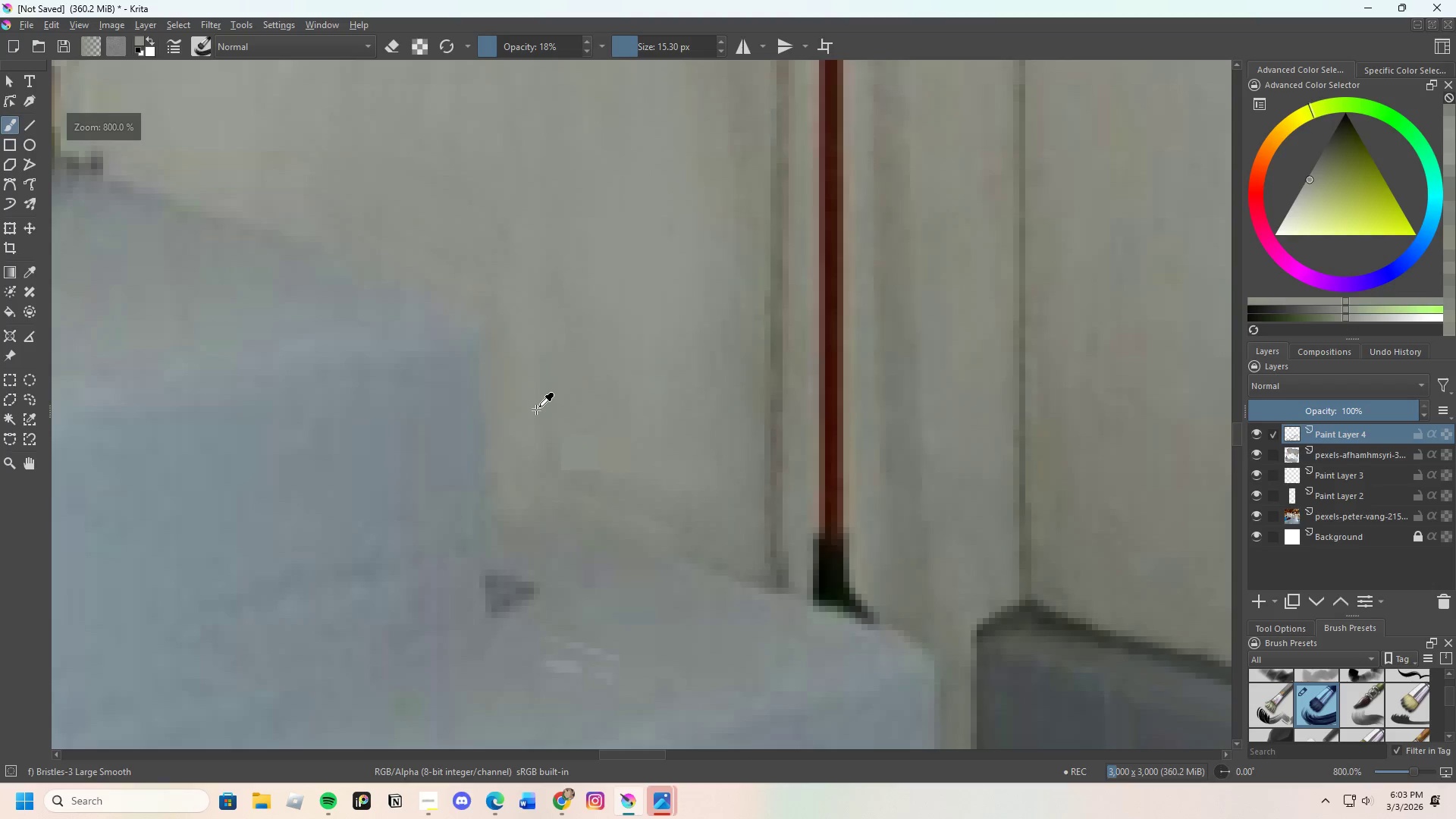 
scroll: coordinate [609, 376], scroll_direction: up, amount: 1.0
 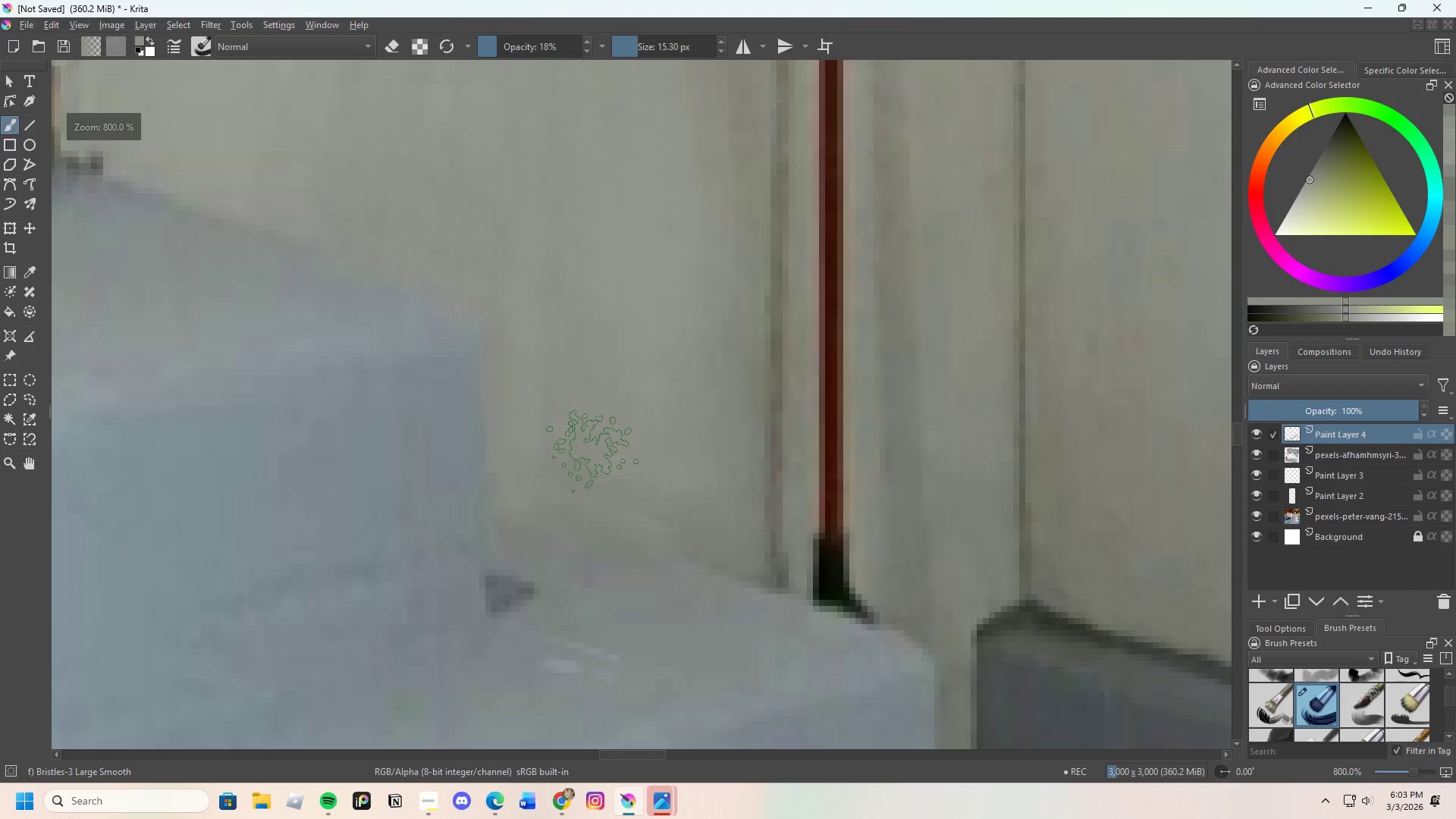 
left_click_drag(start_coordinate=[537, 410], to_coordinate=[541, 410])
 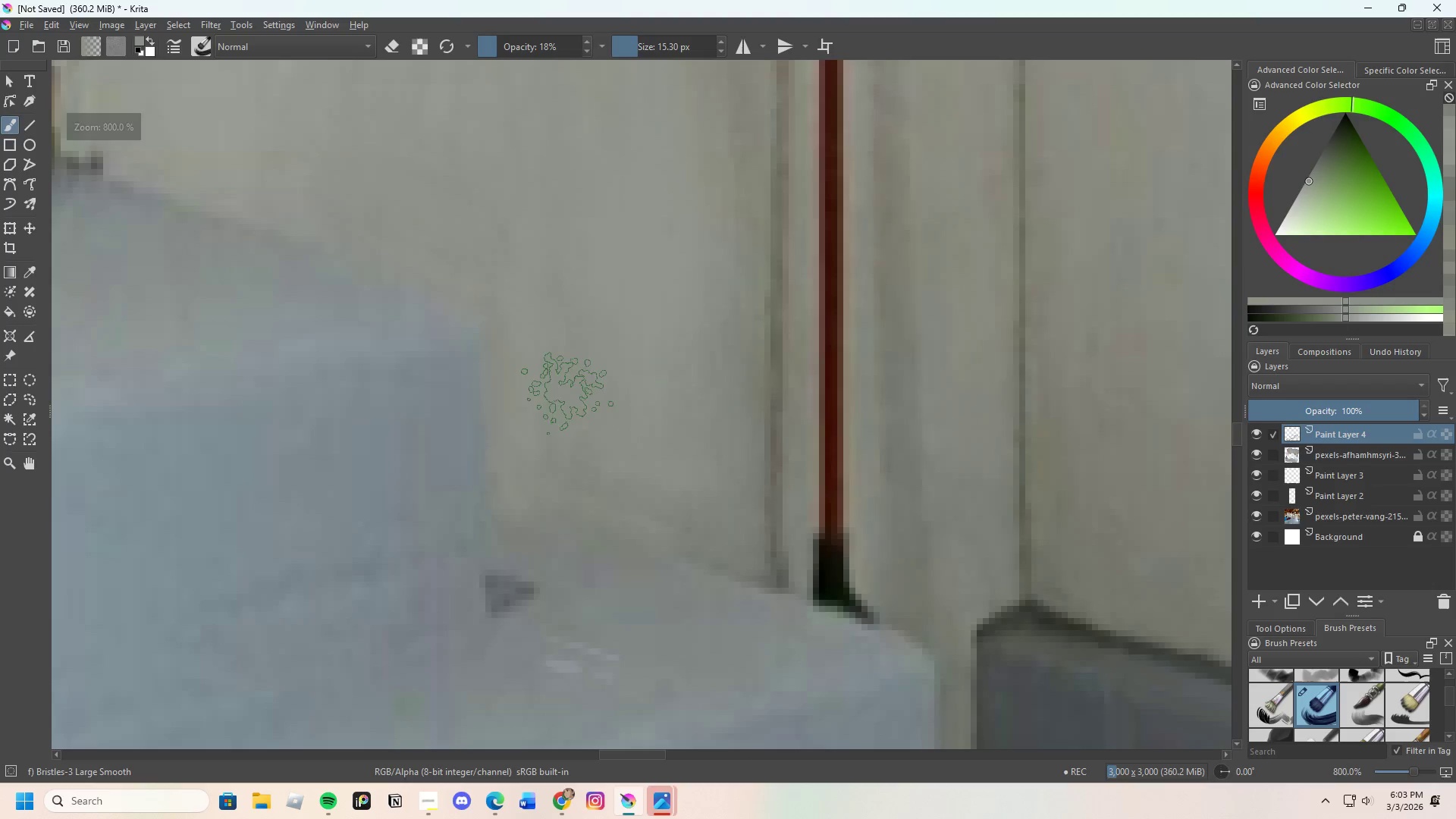 
left_click_drag(start_coordinate=[567, 394], to_coordinate=[603, 473])
 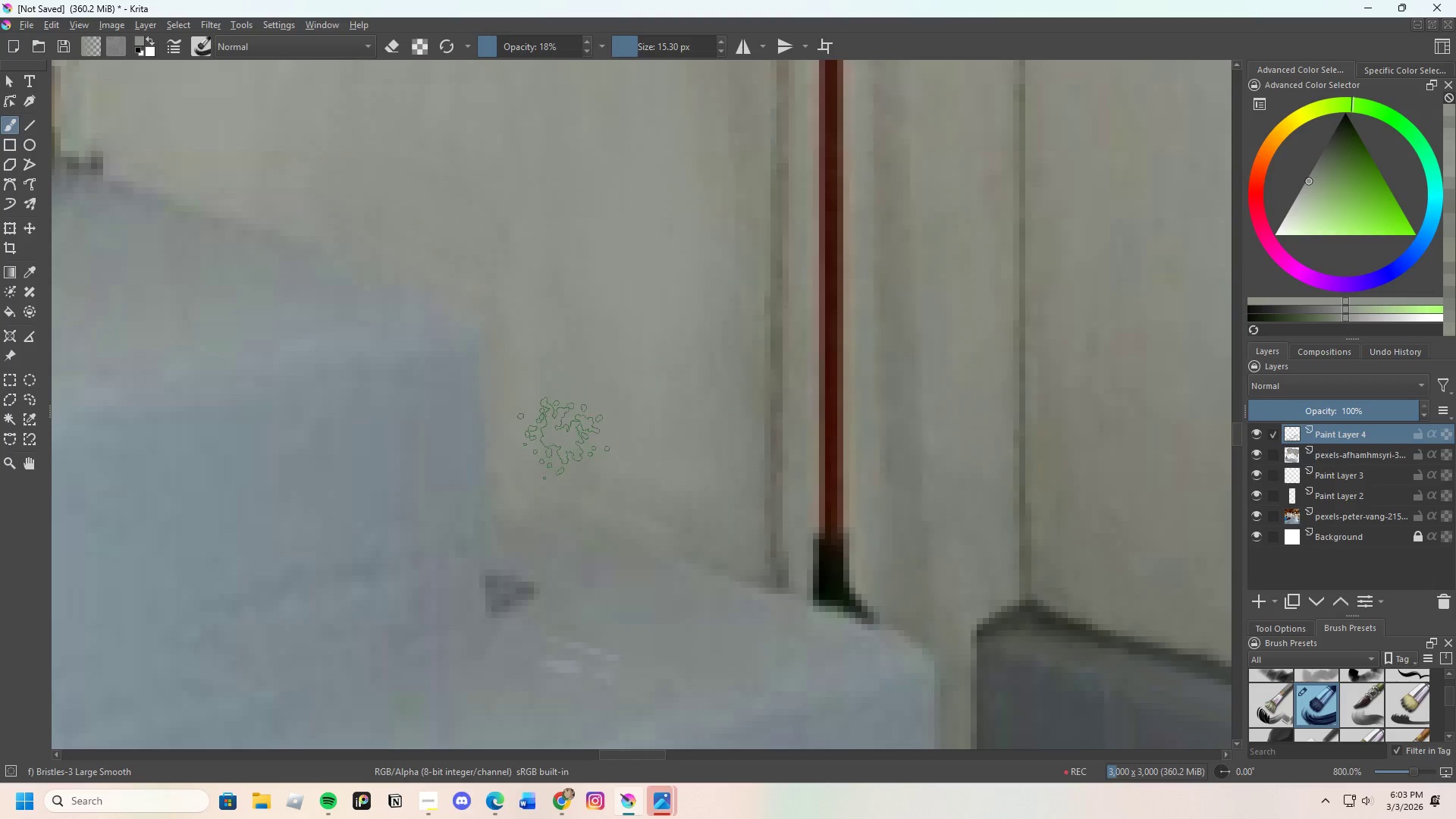 
left_click_drag(start_coordinate=[573, 452], to_coordinate=[623, 463])
 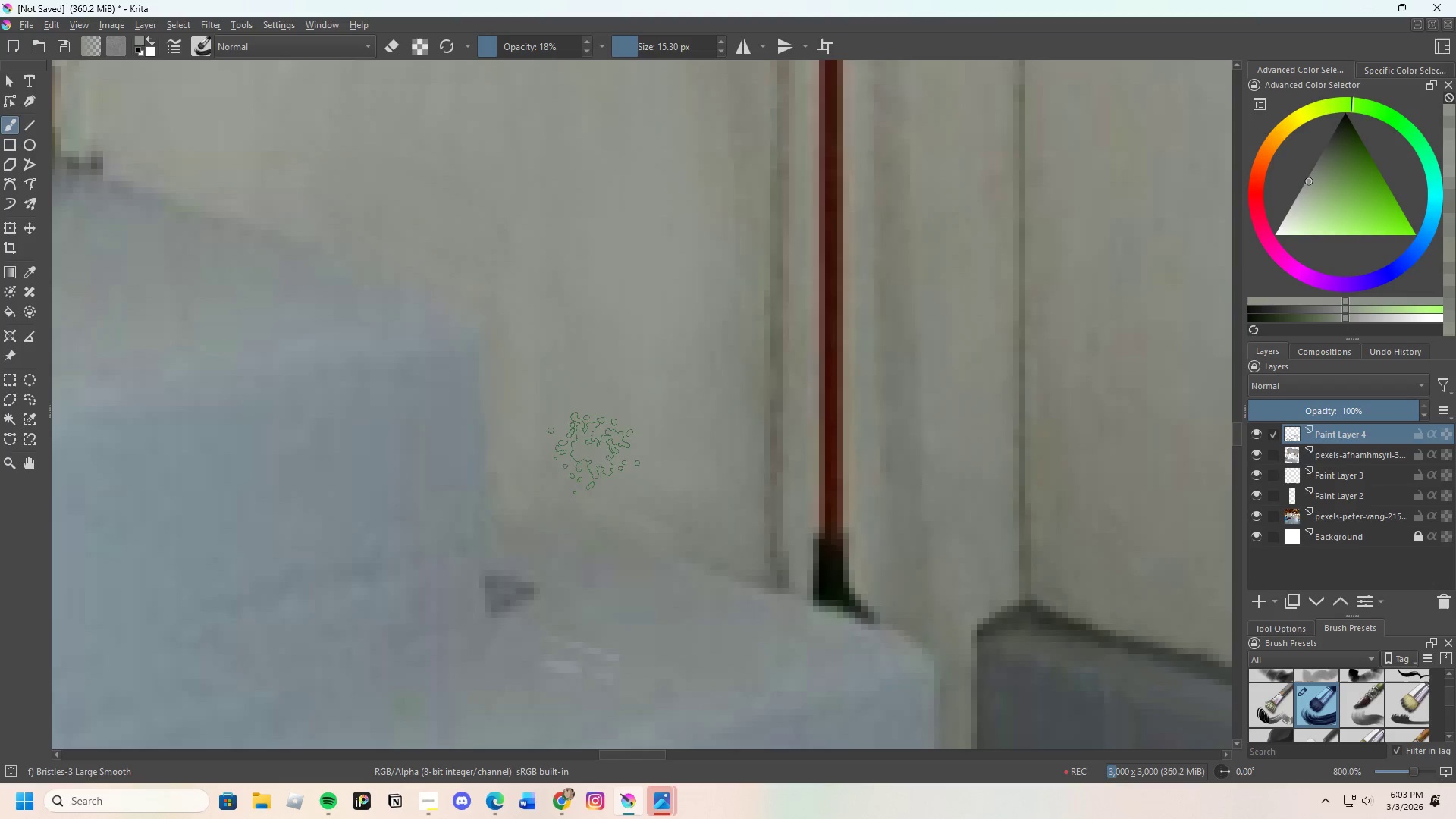 
left_click_drag(start_coordinate=[594, 453], to_coordinate=[640, 473])
 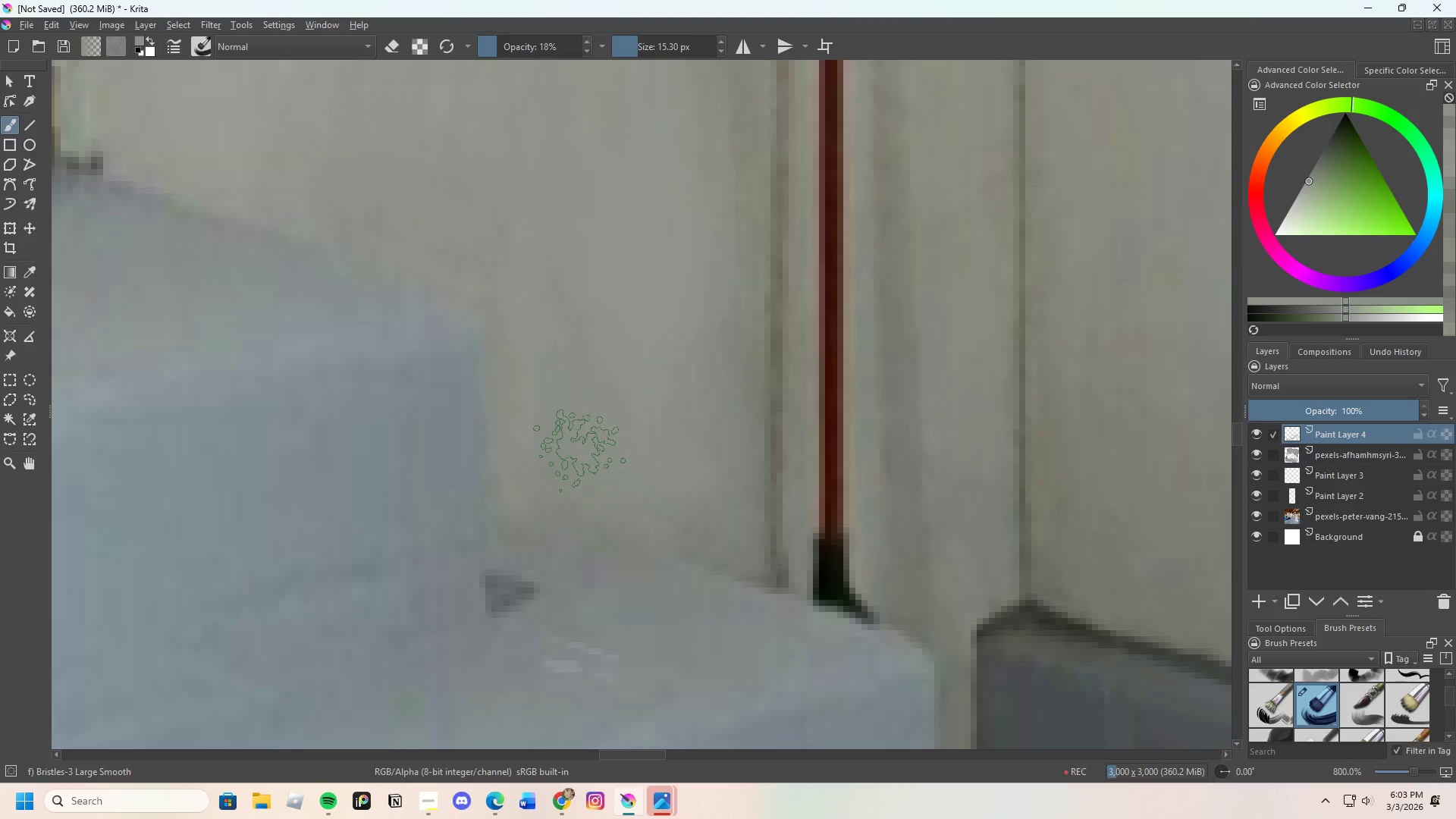 
left_click_drag(start_coordinate=[587, 457], to_coordinate=[670, 491])
 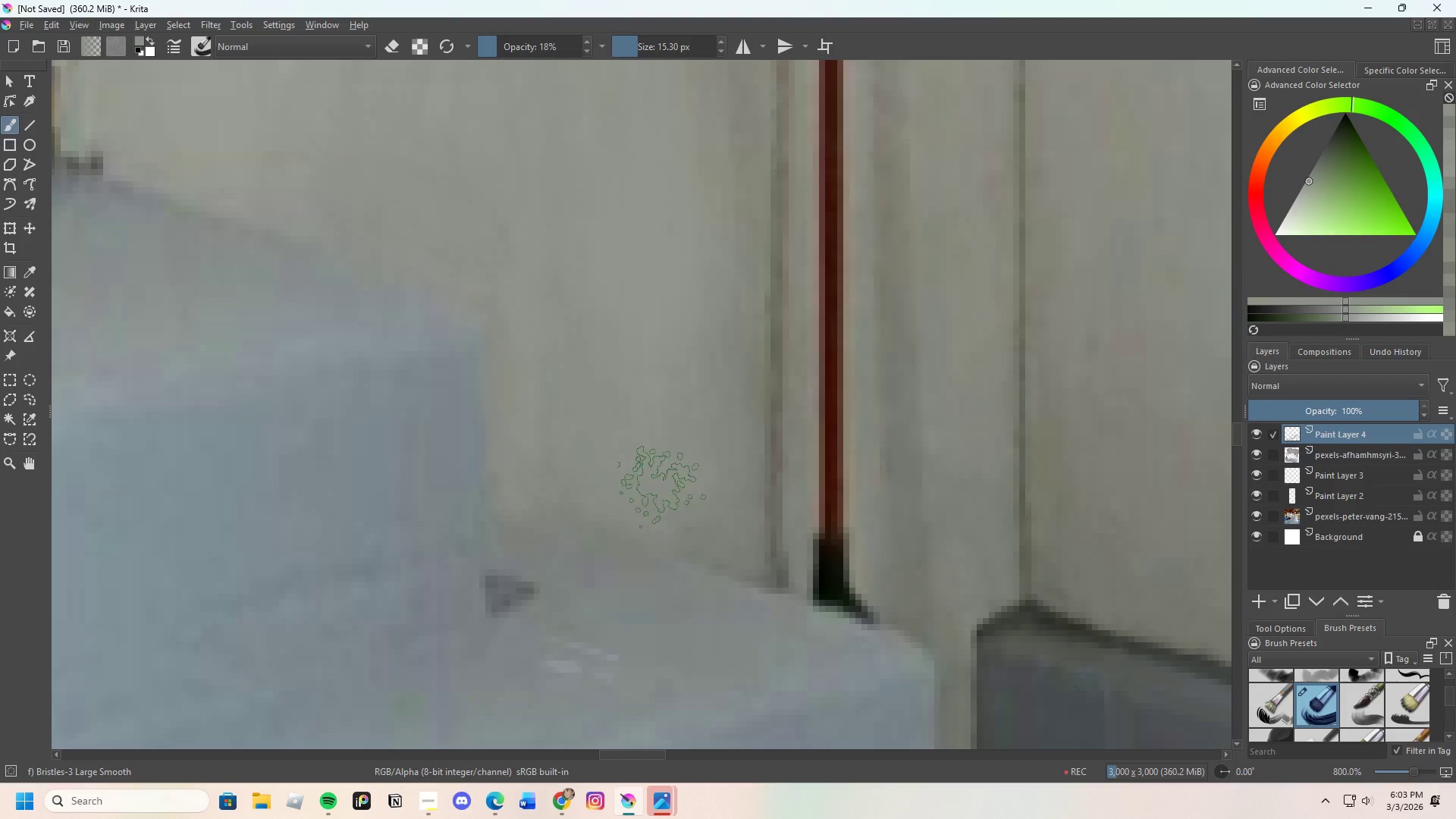 
left_click_drag(start_coordinate=[657, 492], to_coordinate=[711, 496])
 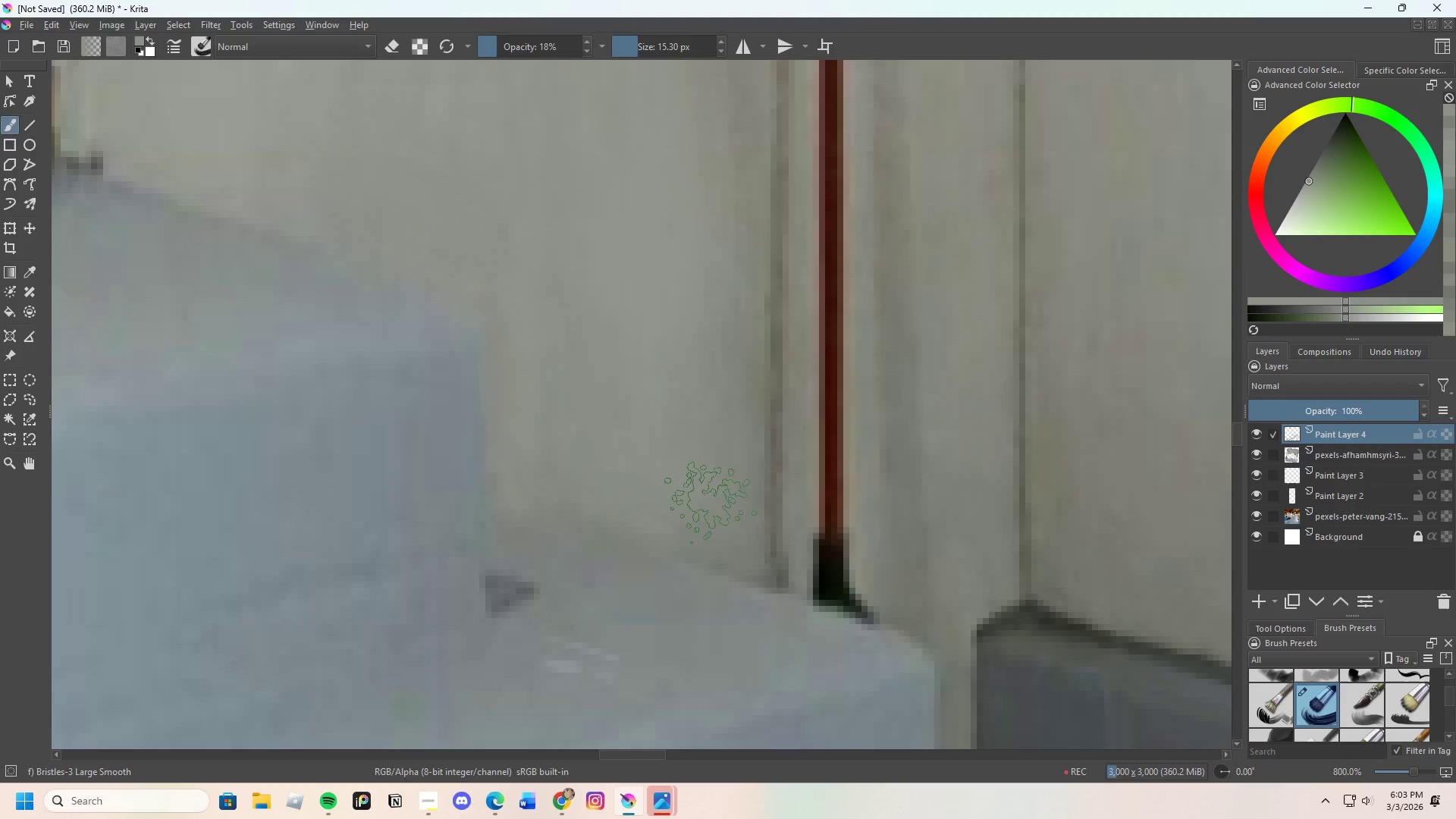 
left_click_drag(start_coordinate=[713, 510], to_coordinate=[721, 499])
 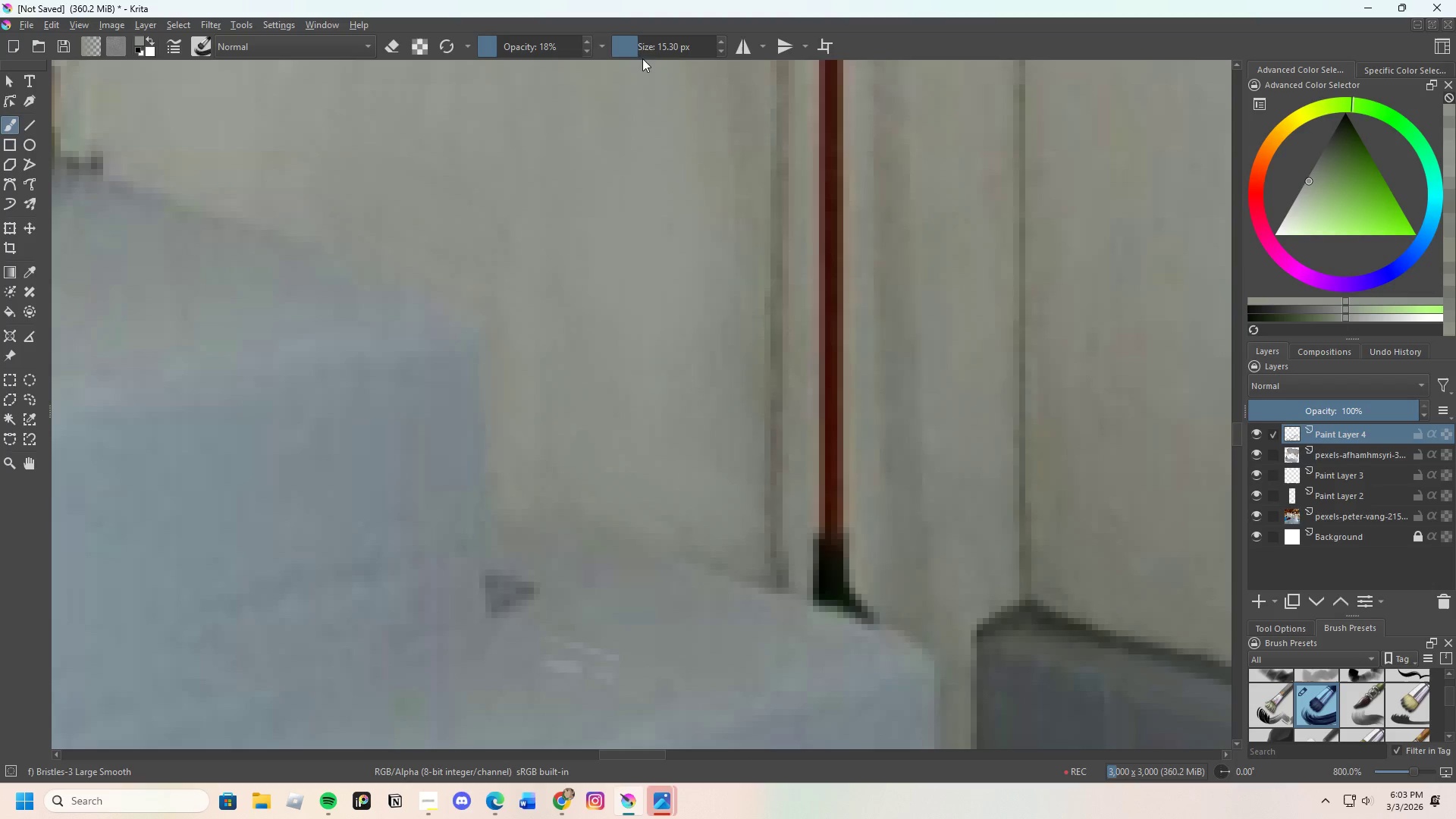 
left_click_drag(start_coordinate=[637, 47], to_coordinate=[631, 48])
 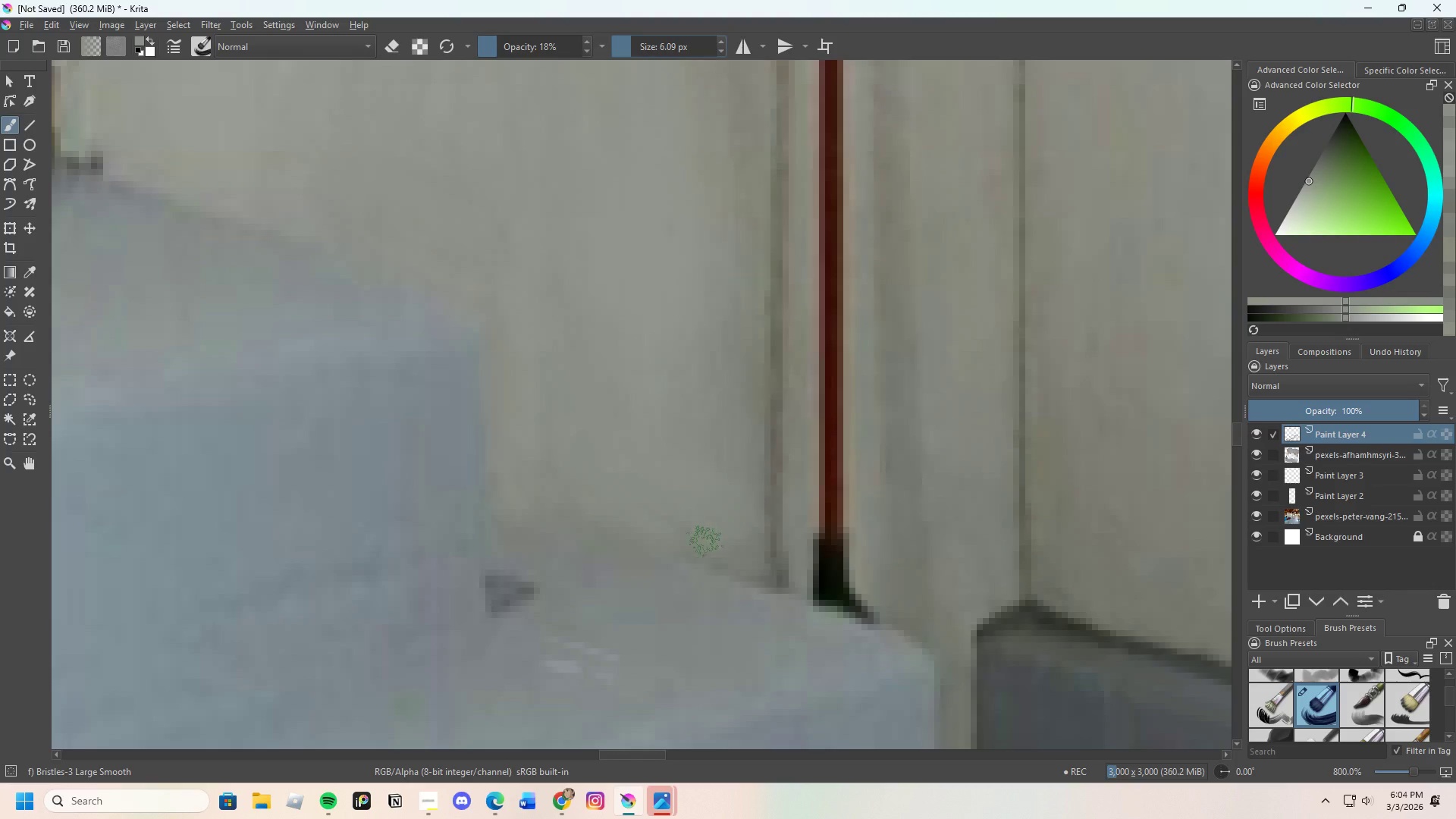 
key(Control+ControlLeft)
 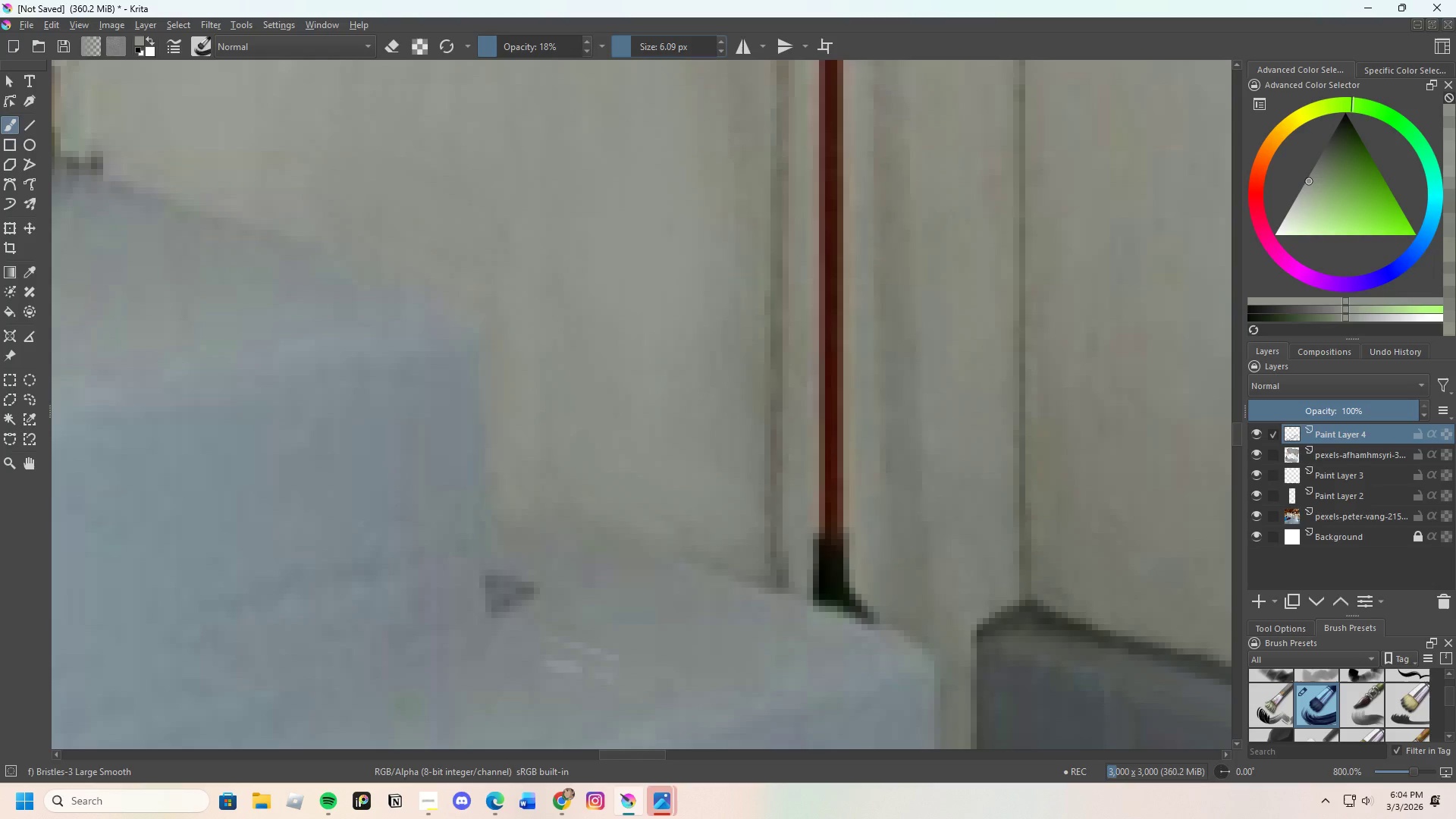 
left_click([686, 532])
 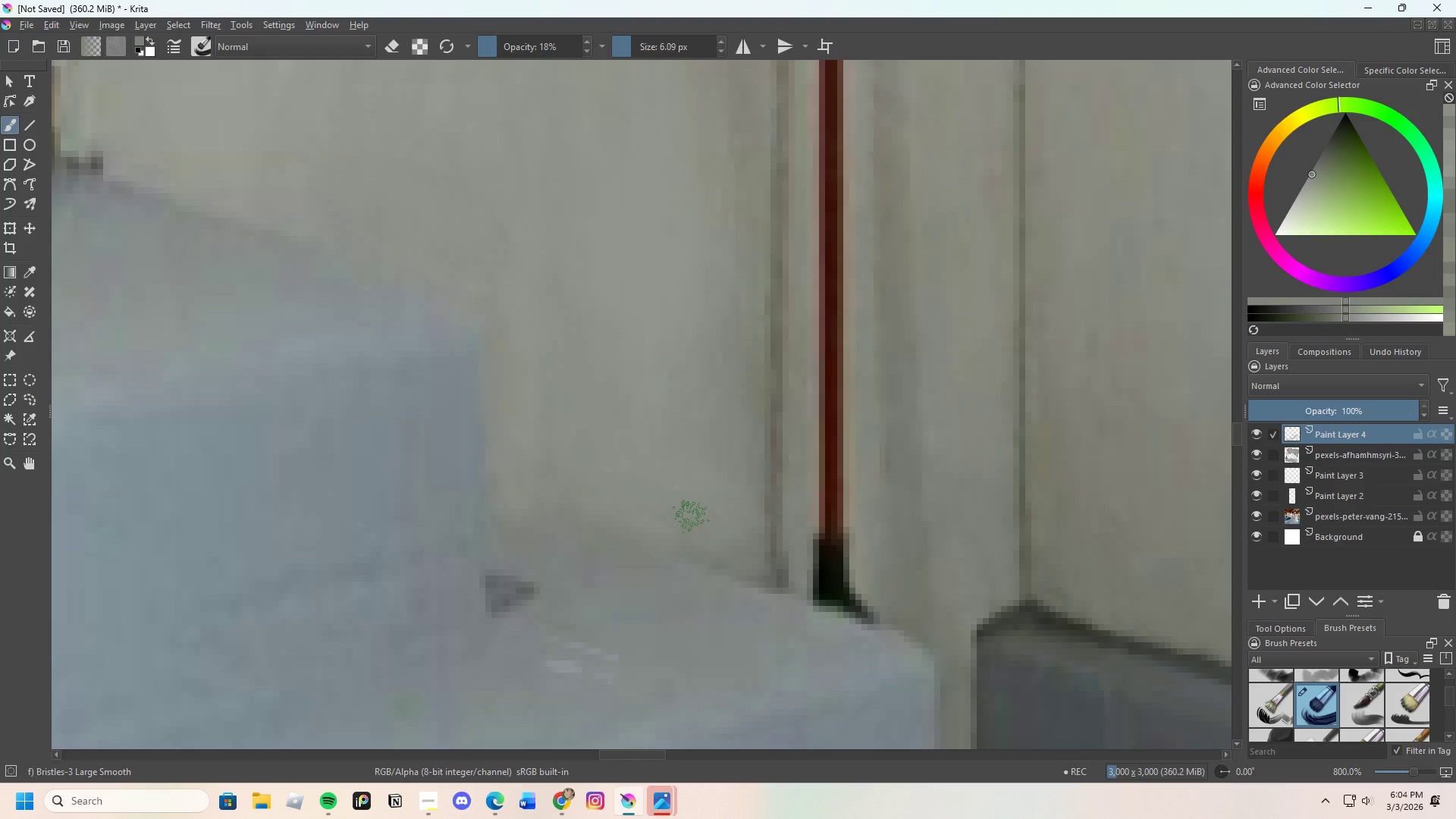 
left_click_drag(start_coordinate=[699, 528], to_coordinate=[738, 559])
 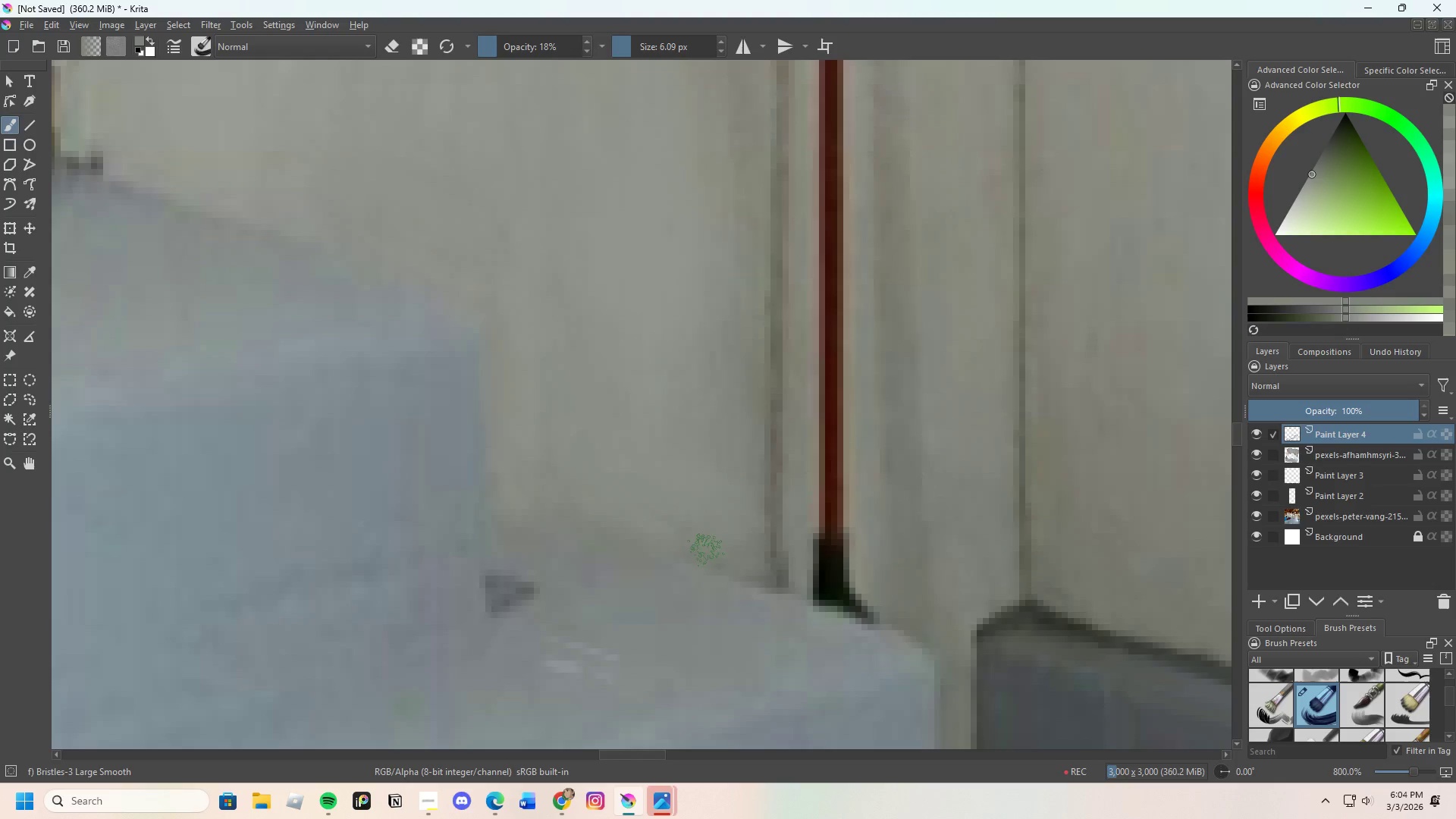 
left_click_drag(start_coordinate=[692, 545], to_coordinate=[723, 557])
 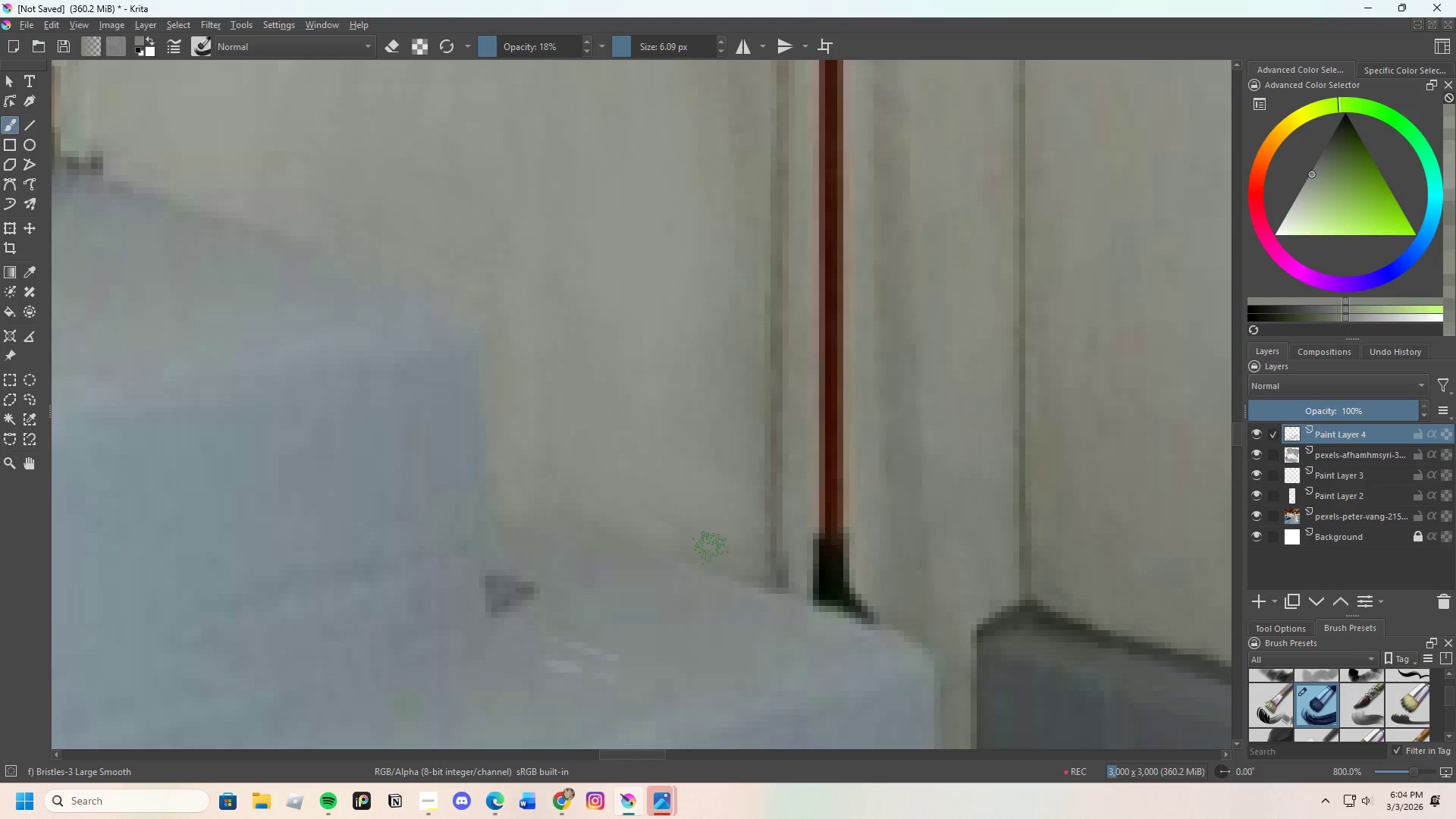 
left_click_drag(start_coordinate=[711, 551], to_coordinate=[746, 552])
 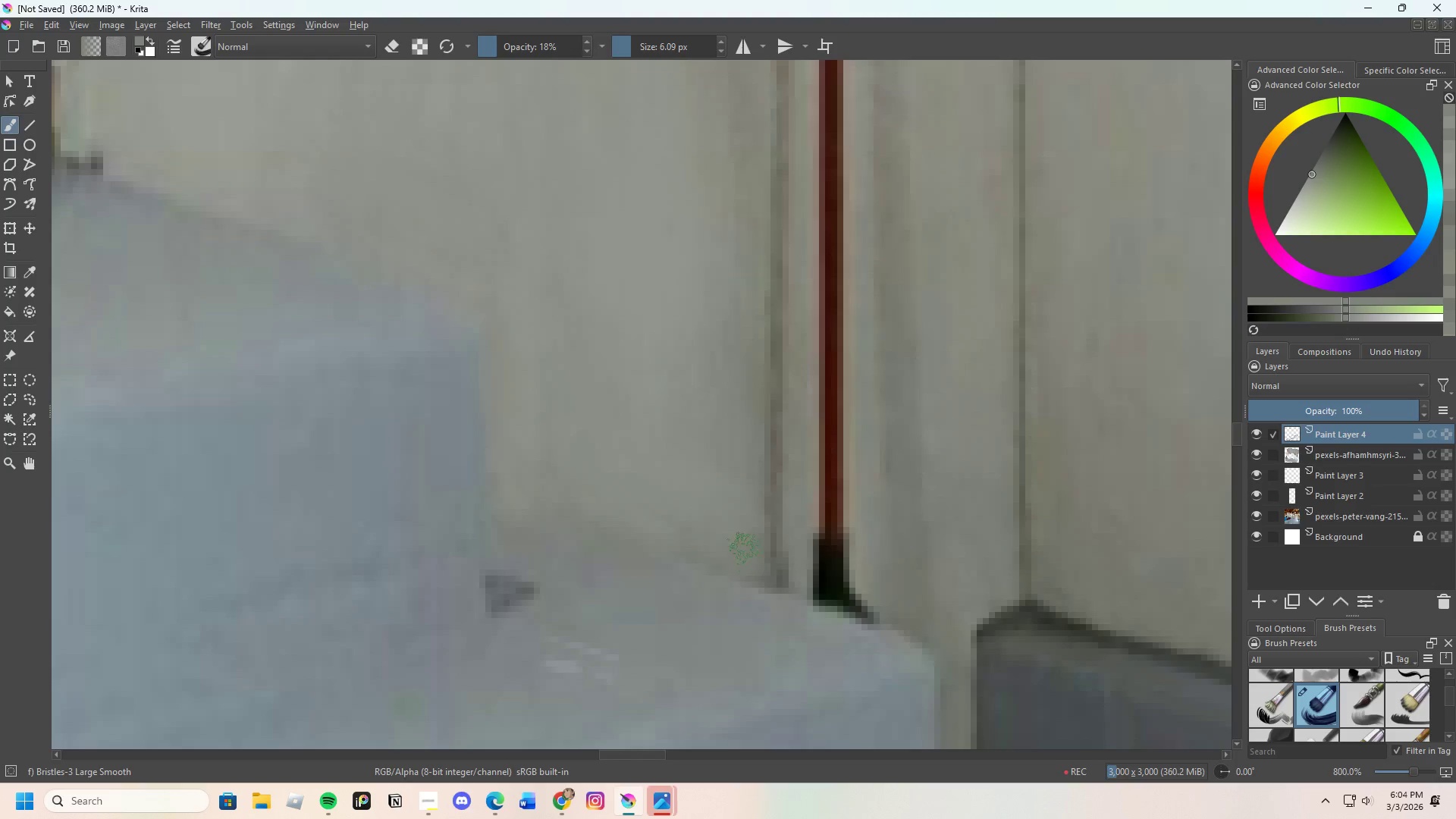 
left_click_drag(start_coordinate=[749, 554], to_coordinate=[755, 570])
 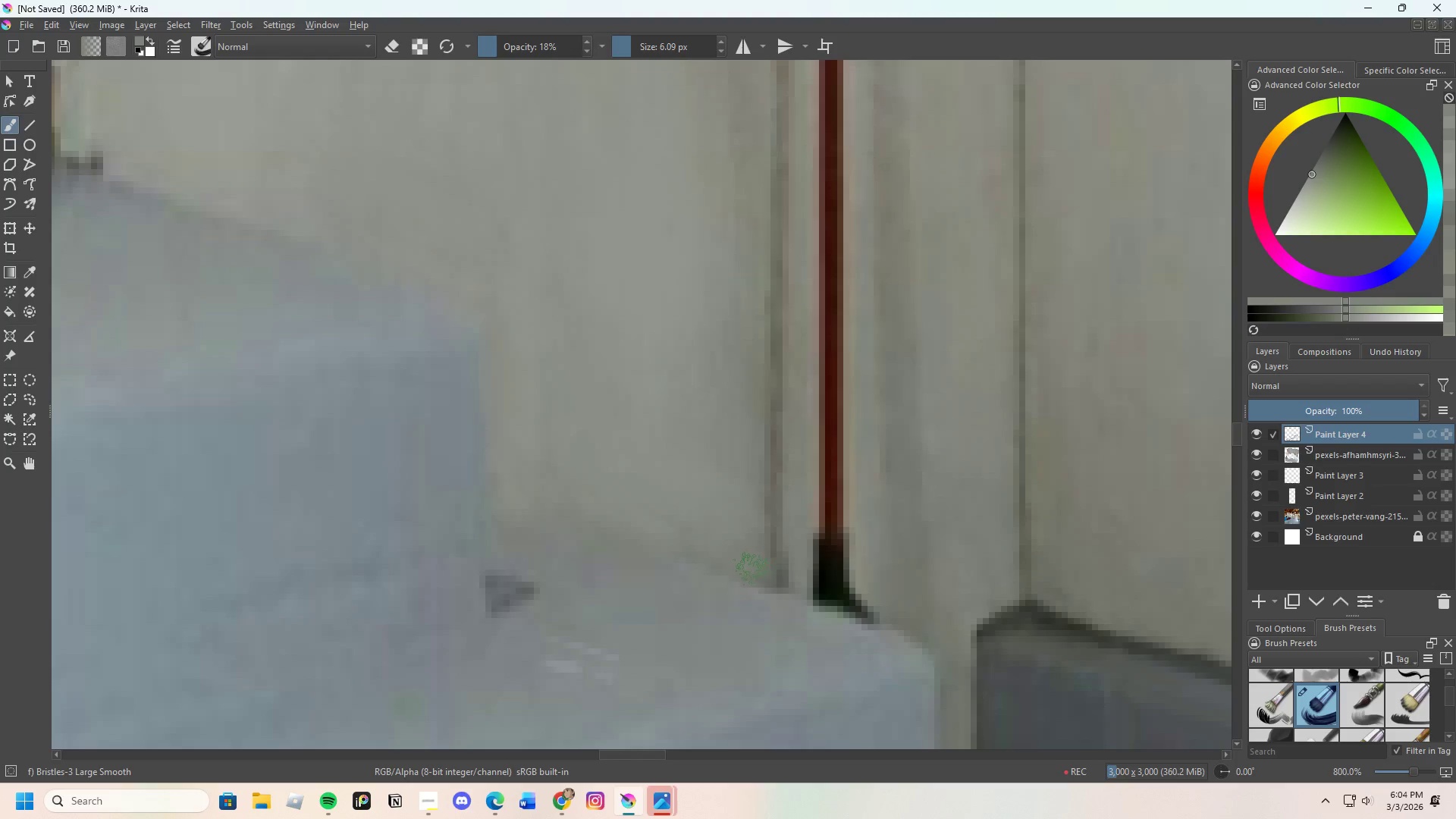 
left_click_drag(start_coordinate=[752, 572], to_coordinate=[749, 530])
 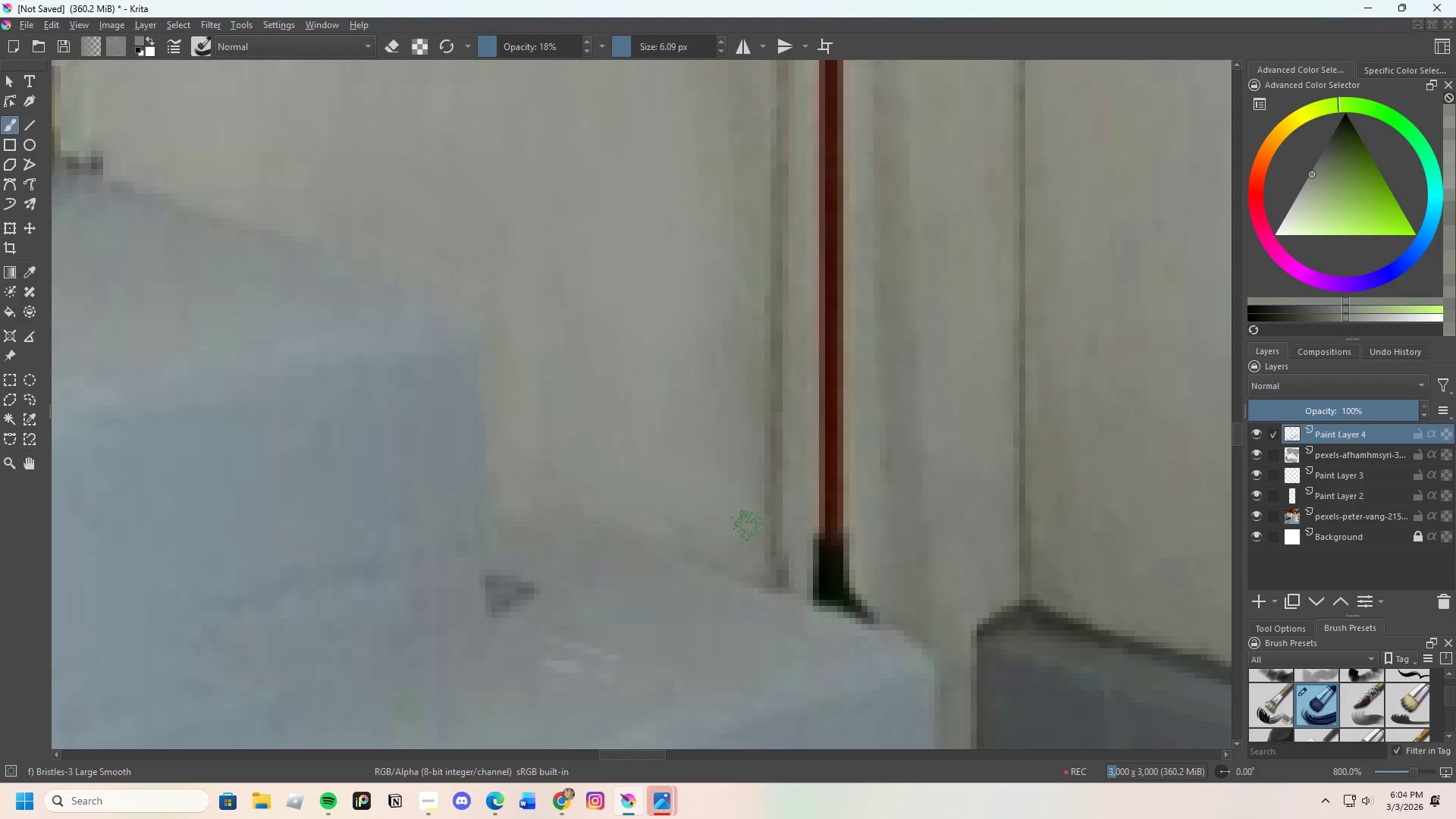 
left_click_drag(start_coordinate=[749, 544], to_coordinate=[708, 403])
 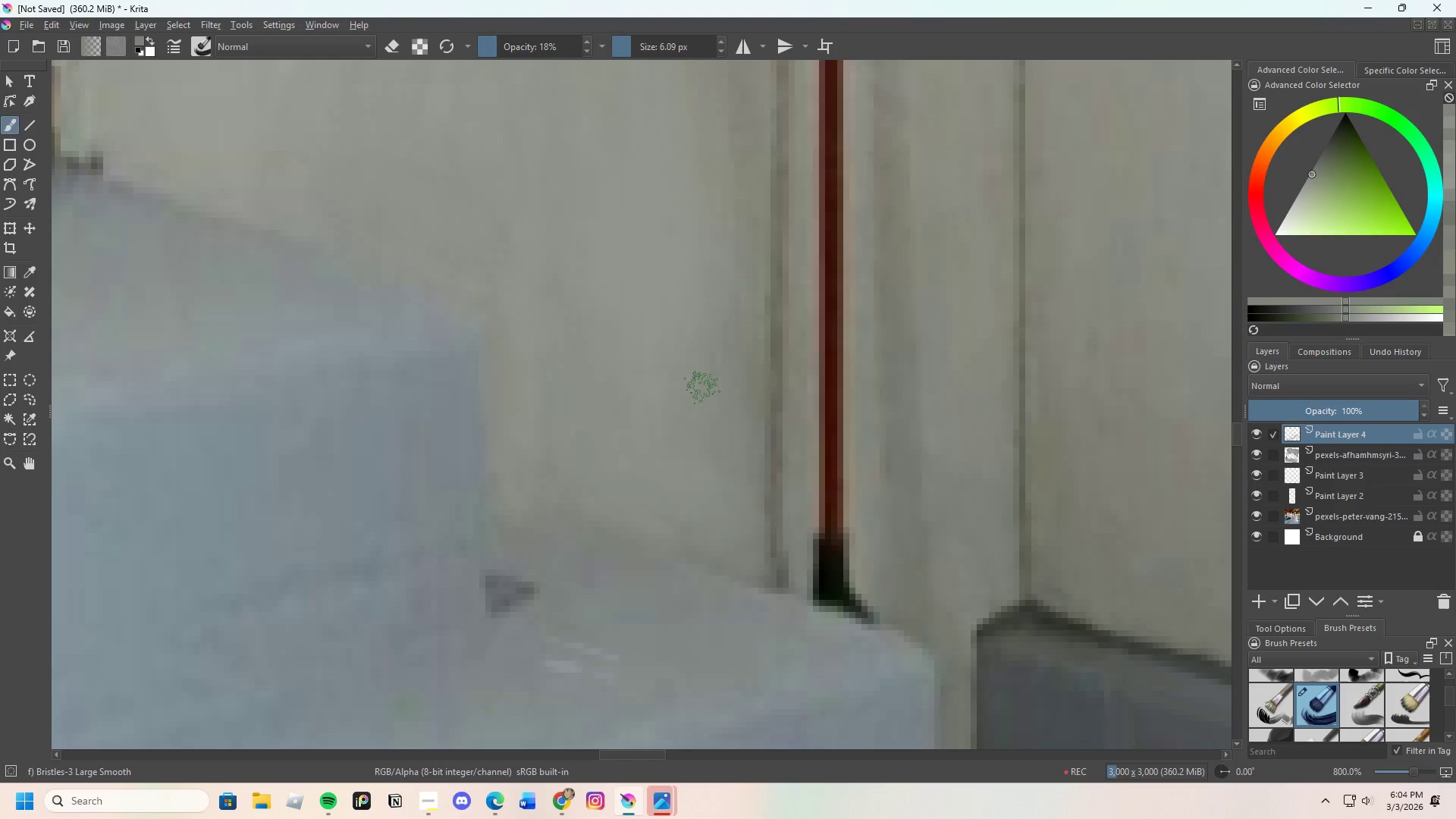 
left_click_drag(start_coordinate=[698, 396], to_coordinate=[693, 437])
 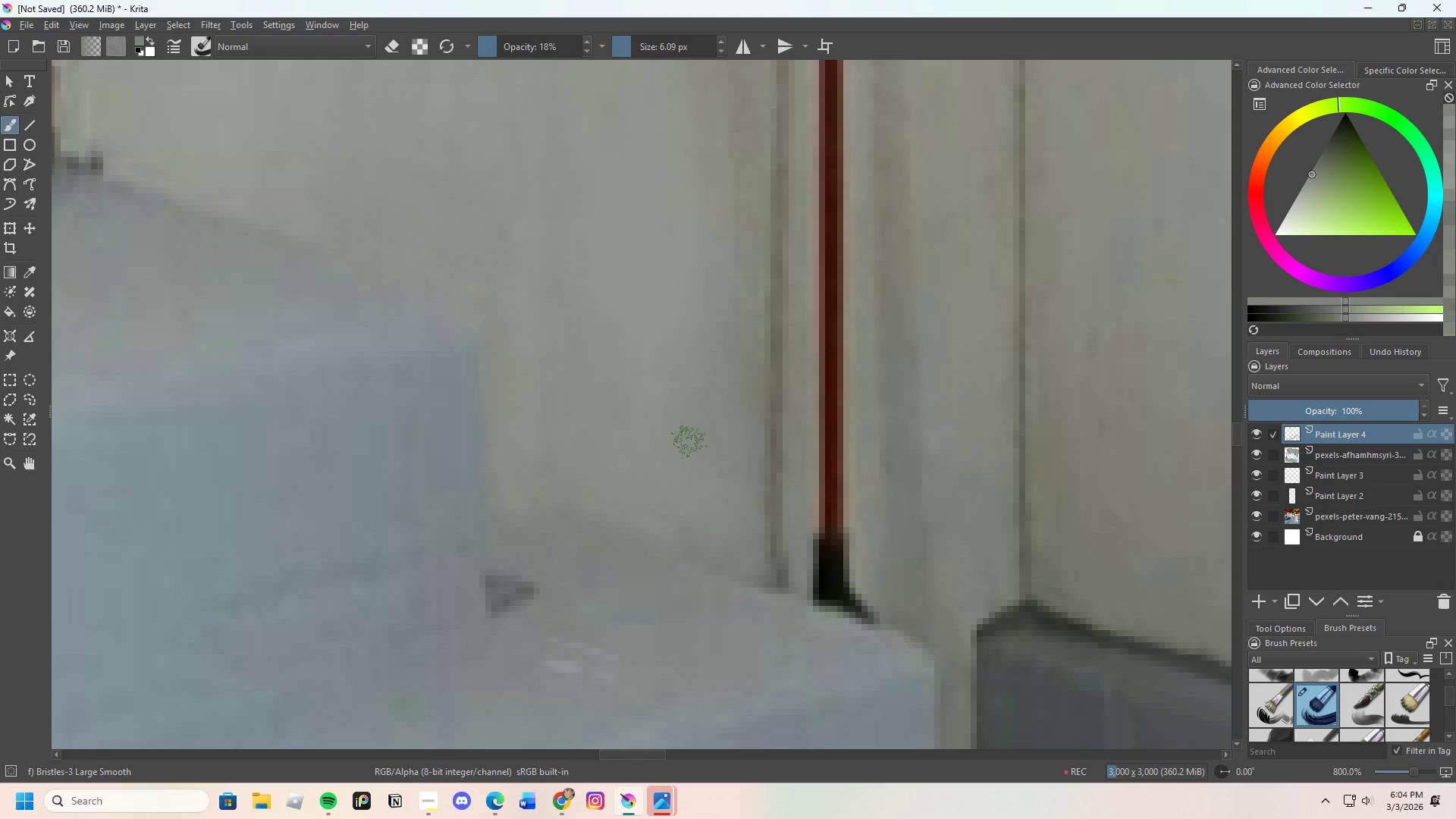 
left_click_drag(start_coordinate=[689, 442], to_coordinate=[698, 507])
 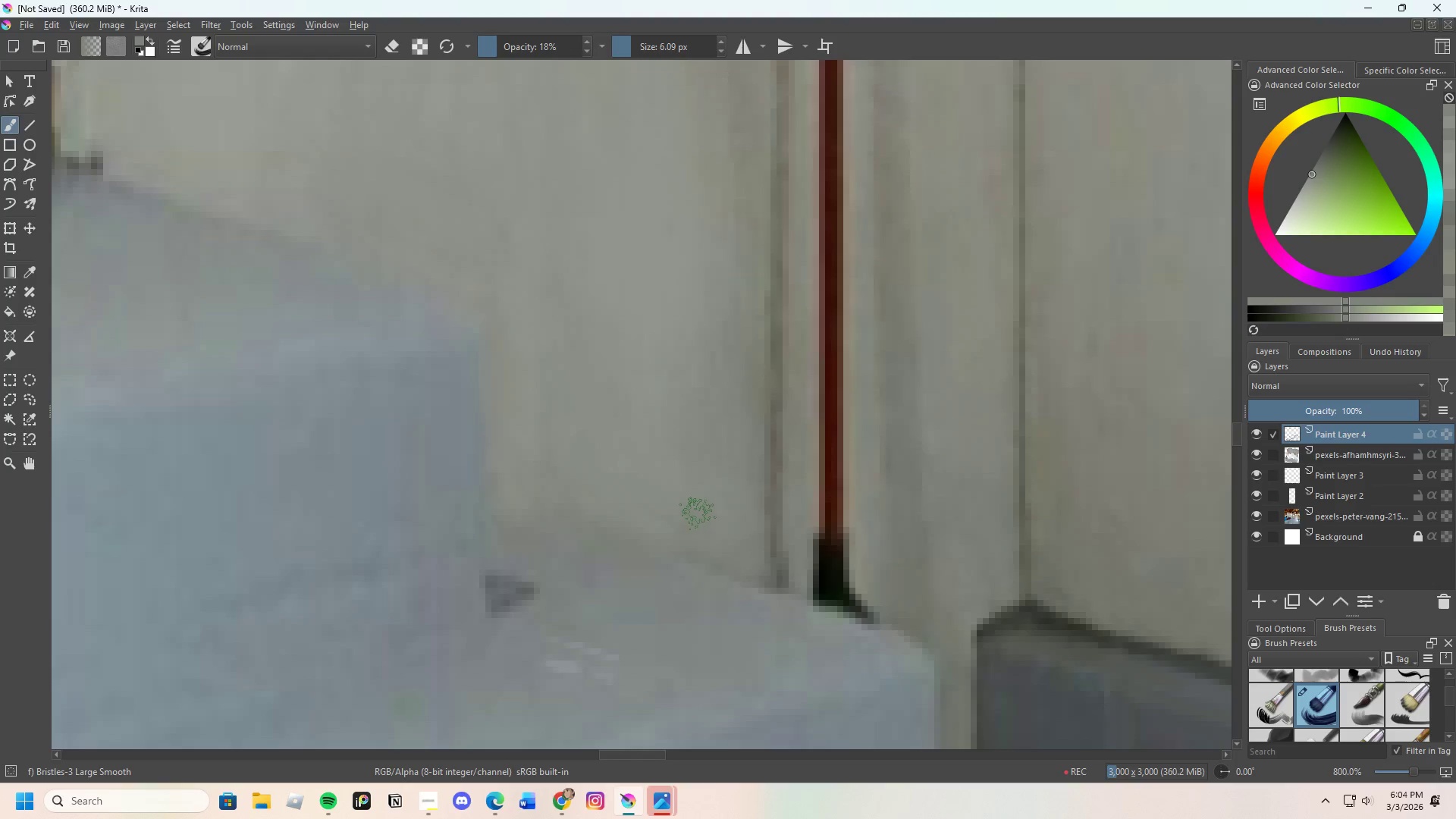 
left_click_drag(start_coordinate=[696, 523], to_coordinate=[615, 512])
 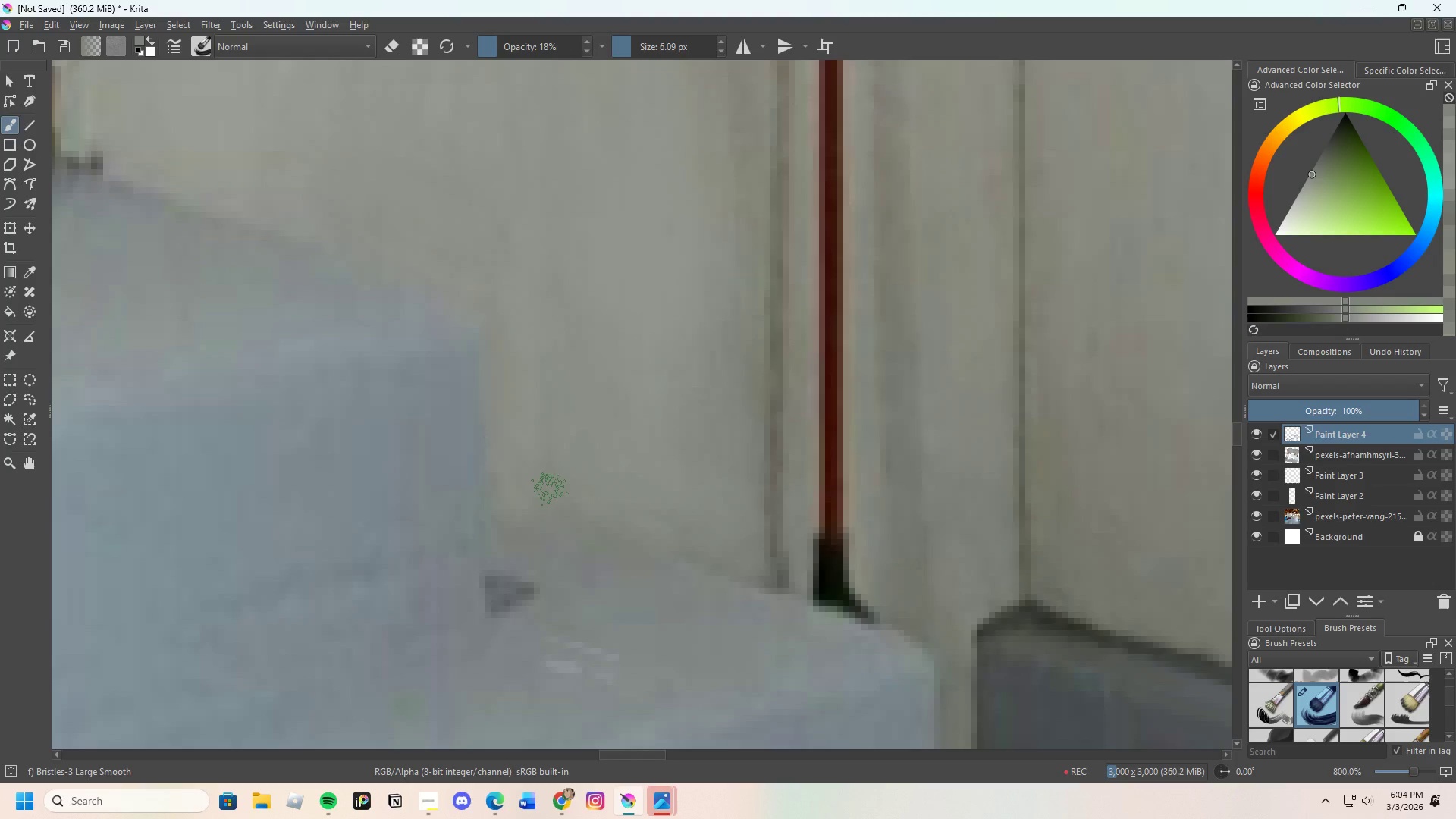 
left_click_drag(start_coordinate=[549, 434], to_coordinate=[547, 473])
 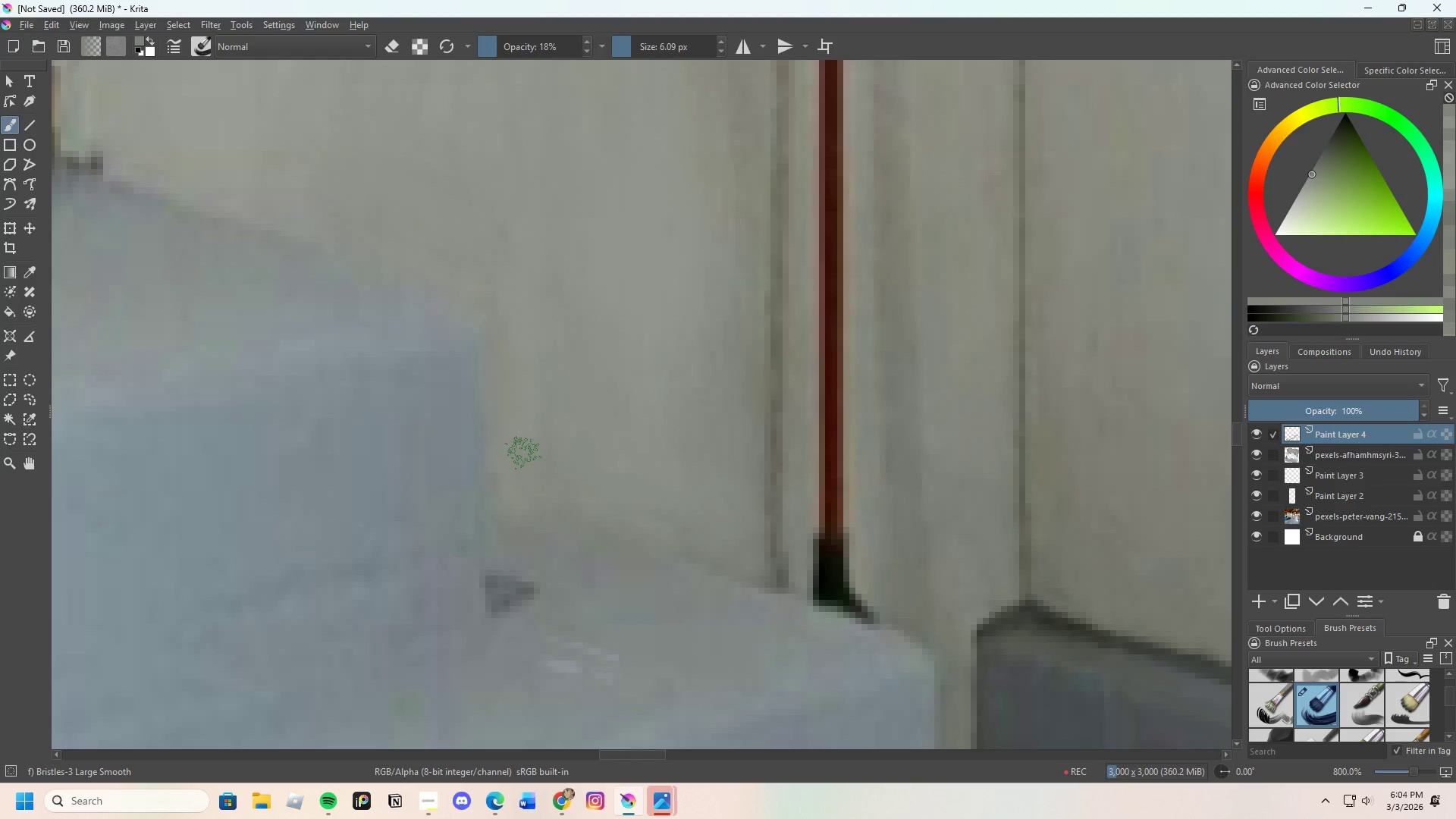 
left_click_drag(start_coordinate=[522, 468], to_coordinate=[534, 491])
 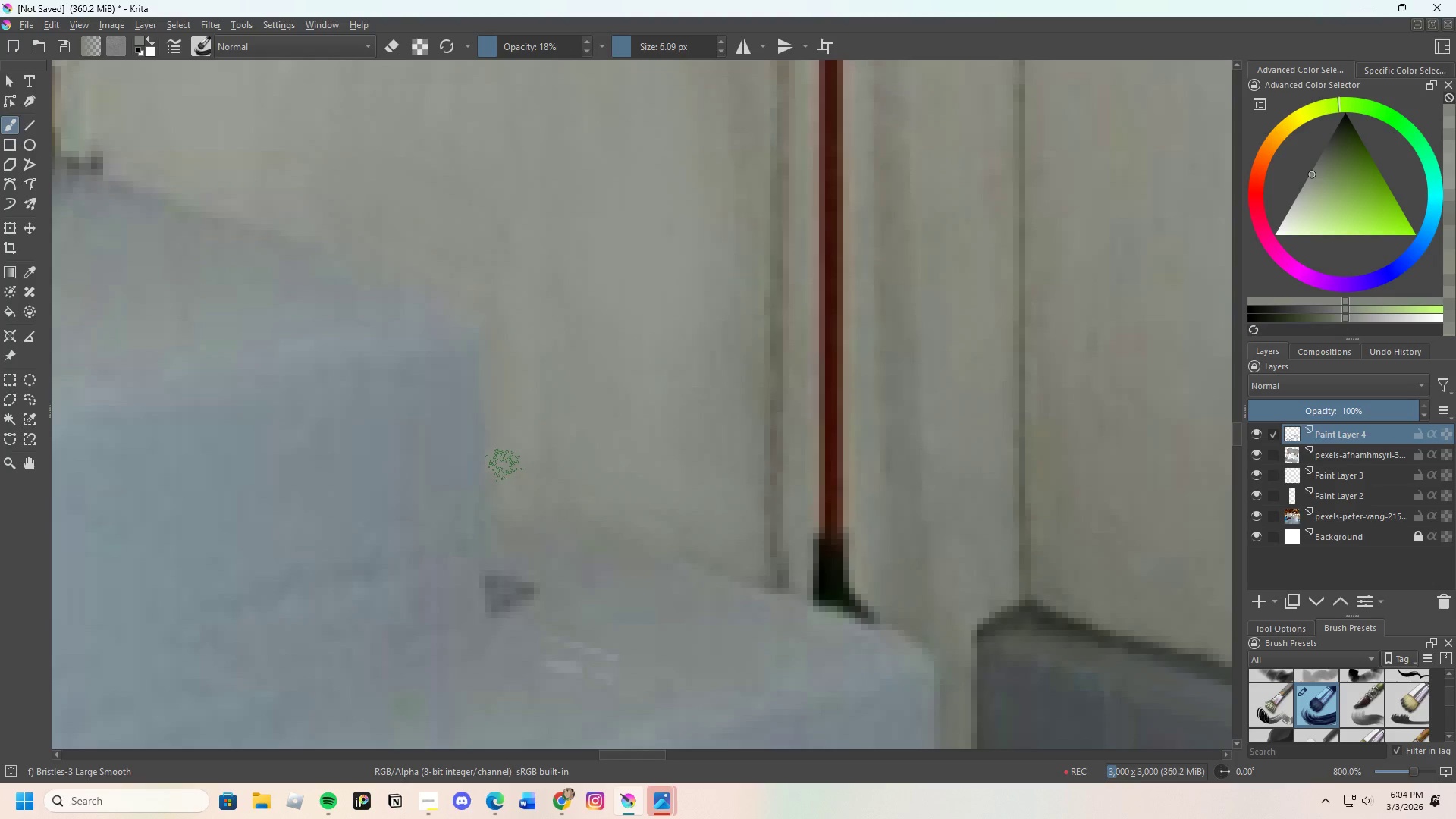 
left_click_drag(start_coordinate=[504, 467], to_coordinate=[507, 515])
 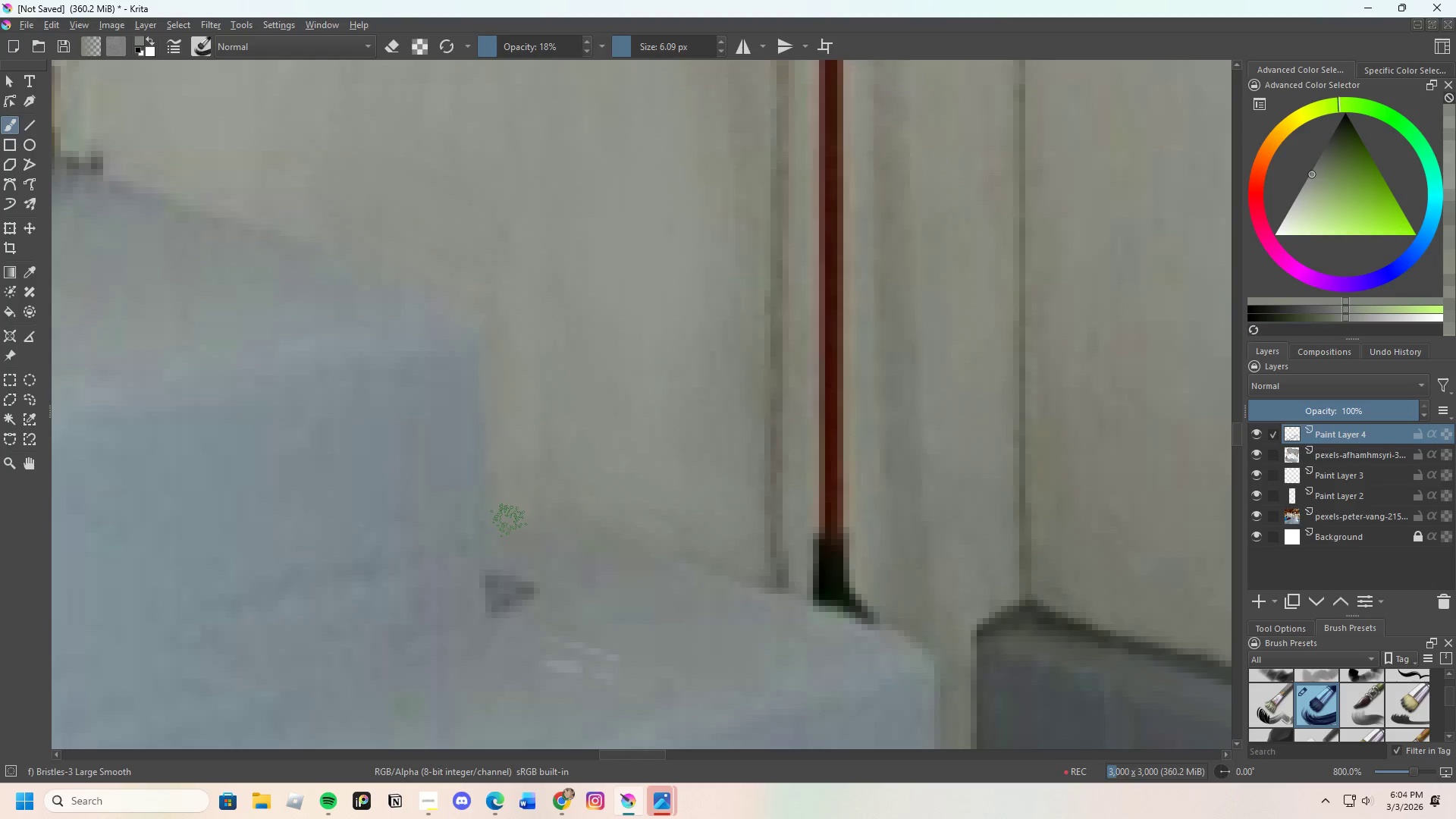 
left_click_drag(start_coordinate=[511, 523], to_coordinate=[596, 508])
 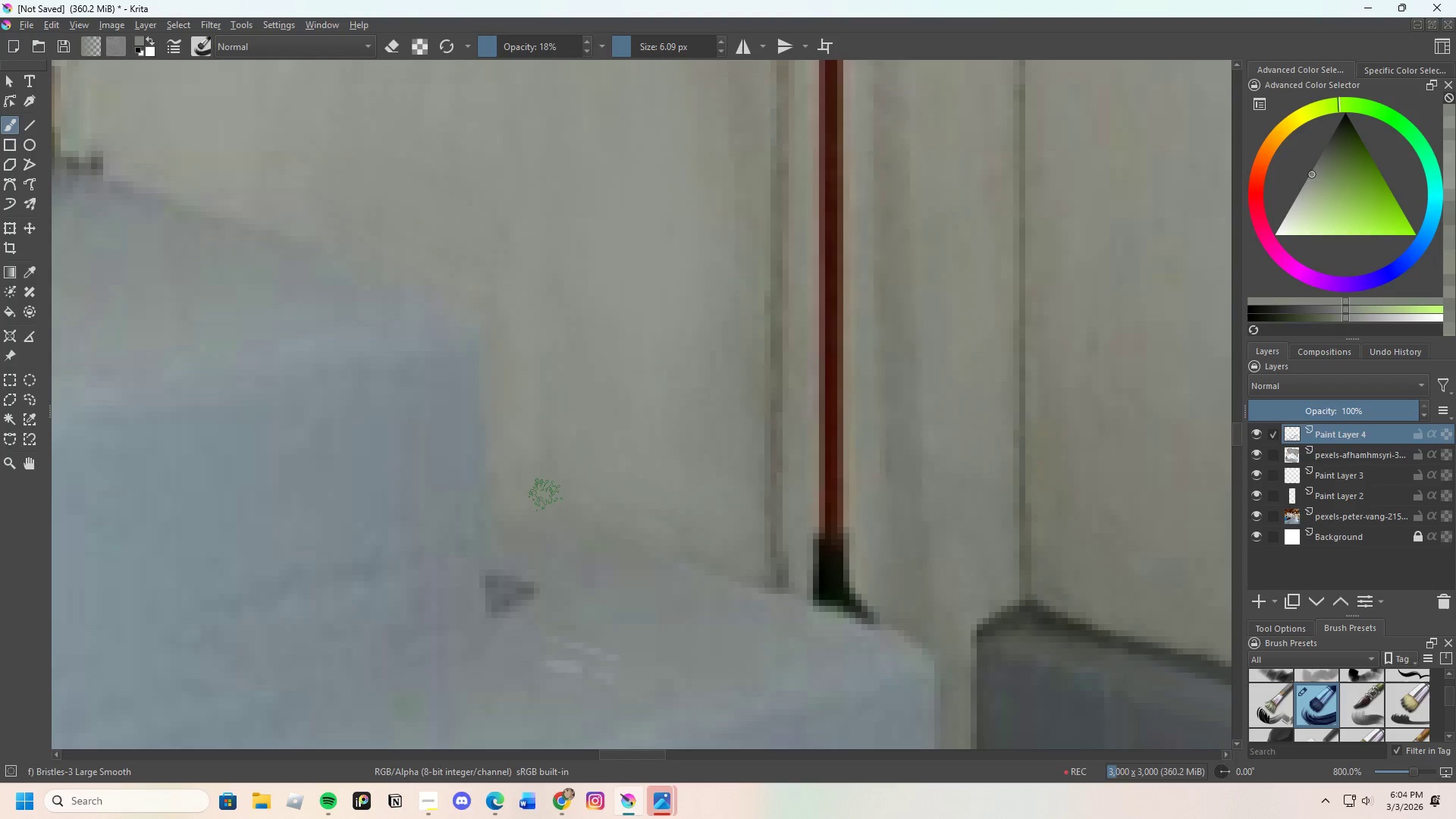 
left_click_drag(start_coordinate=[548, 494], to_coordinate=[532, 497])
 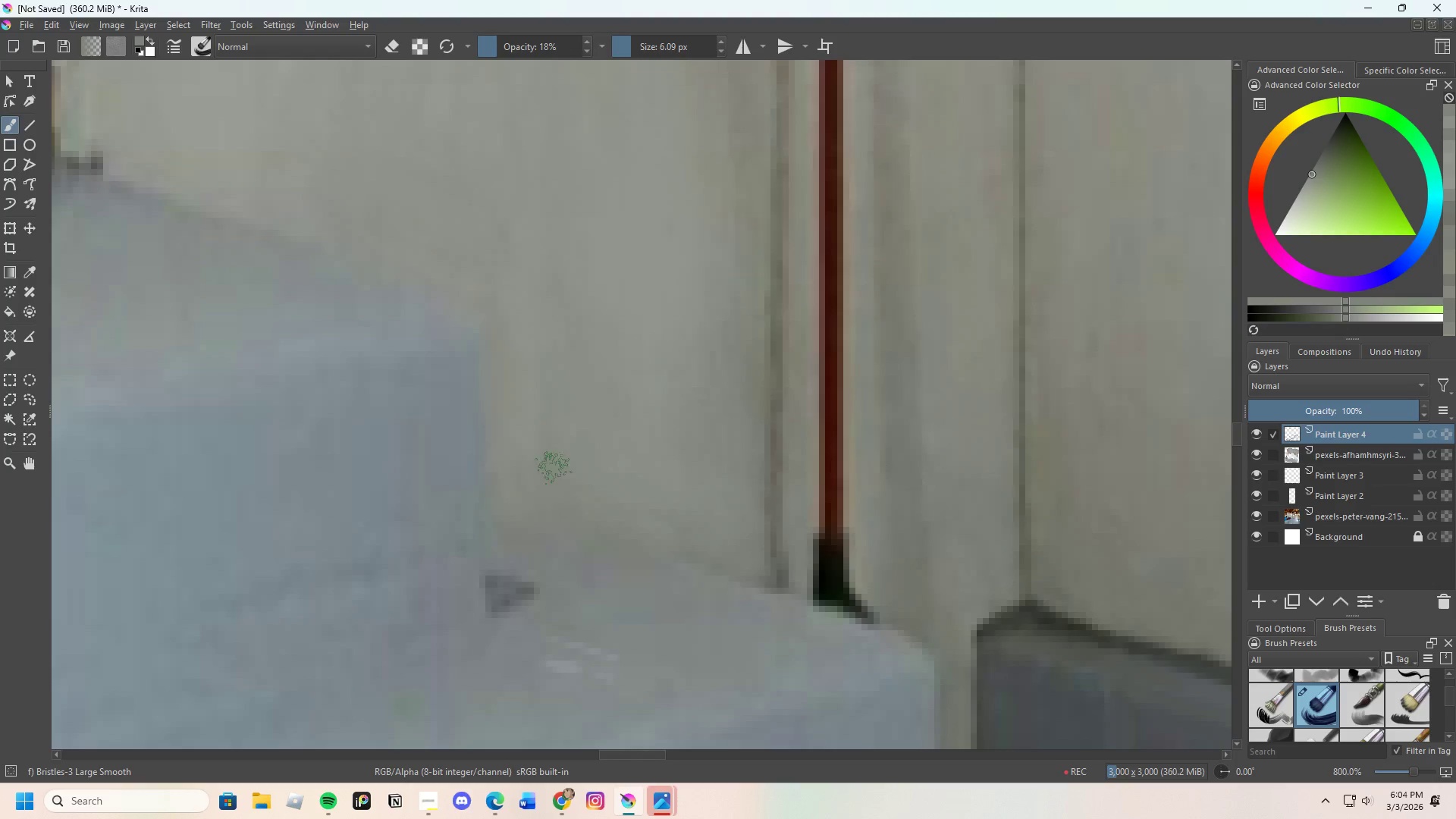 
left_click_drag(start_coordinate=[559, 477], to_coordinate=[577, 486])
 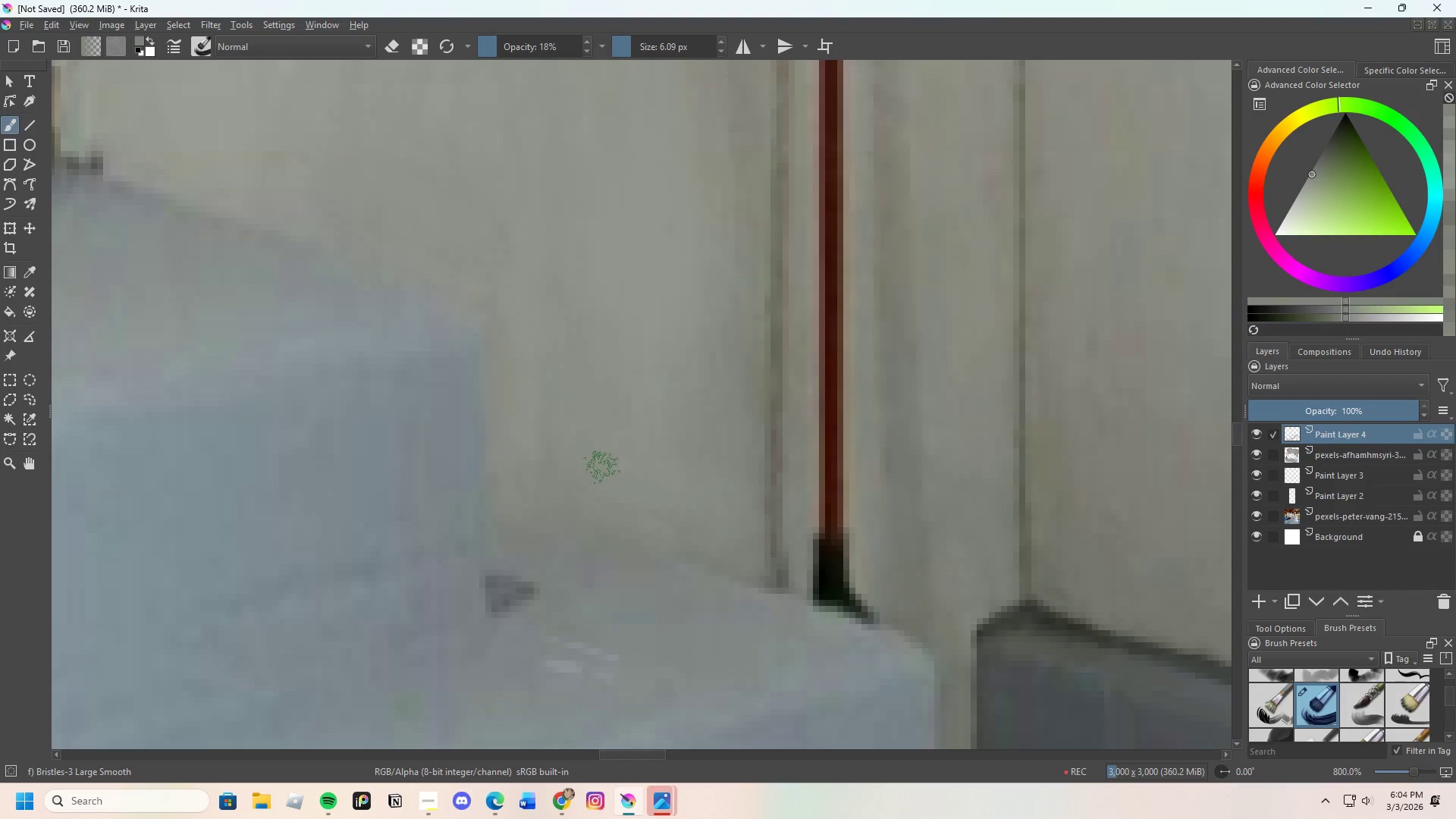 
scroll: coordinate [604, 466], scroll_direction: down, amount: 4.0
 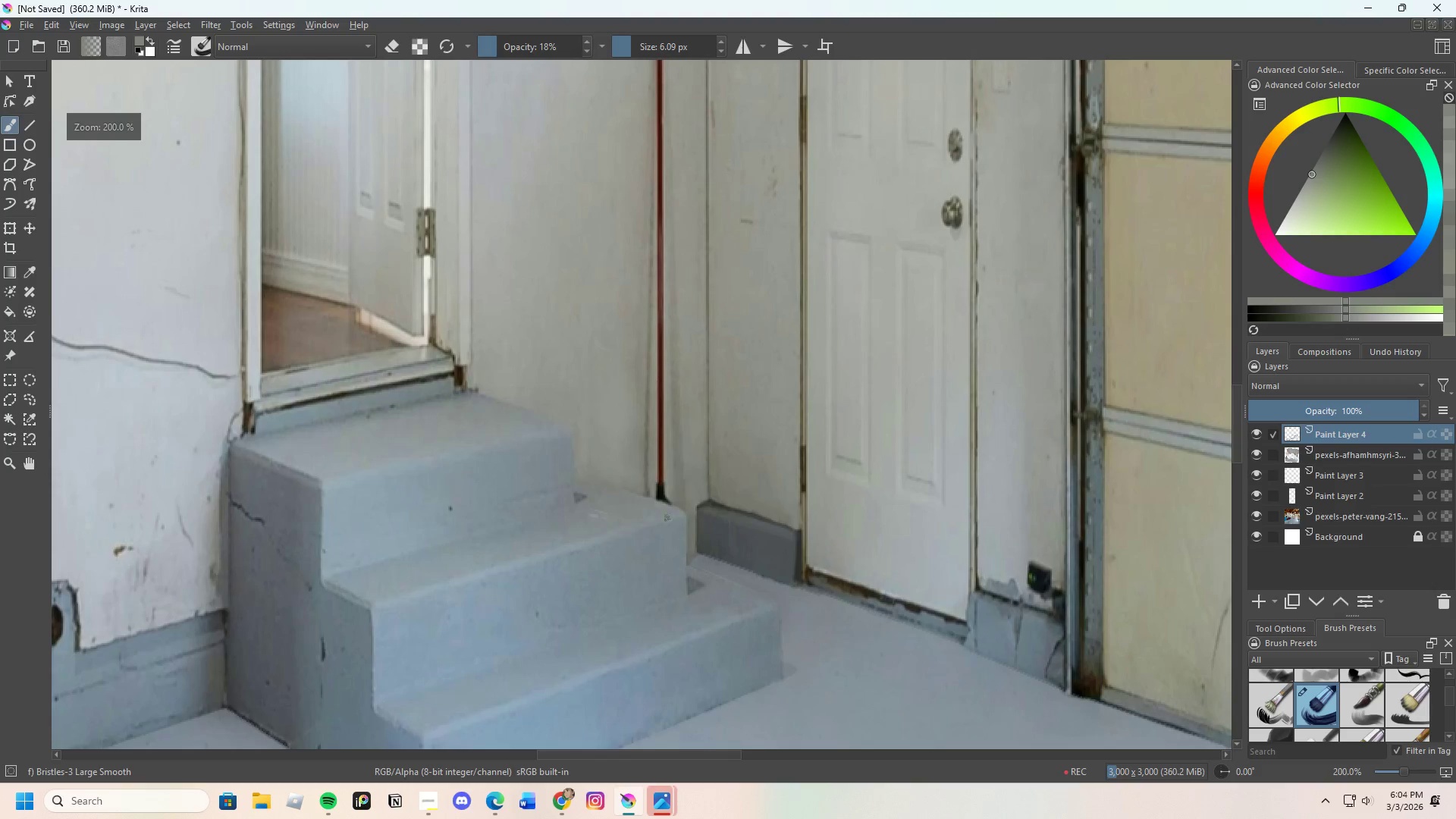 
scroll: coordinate [646, 491], scroll_direction: up, amount: 4.0
 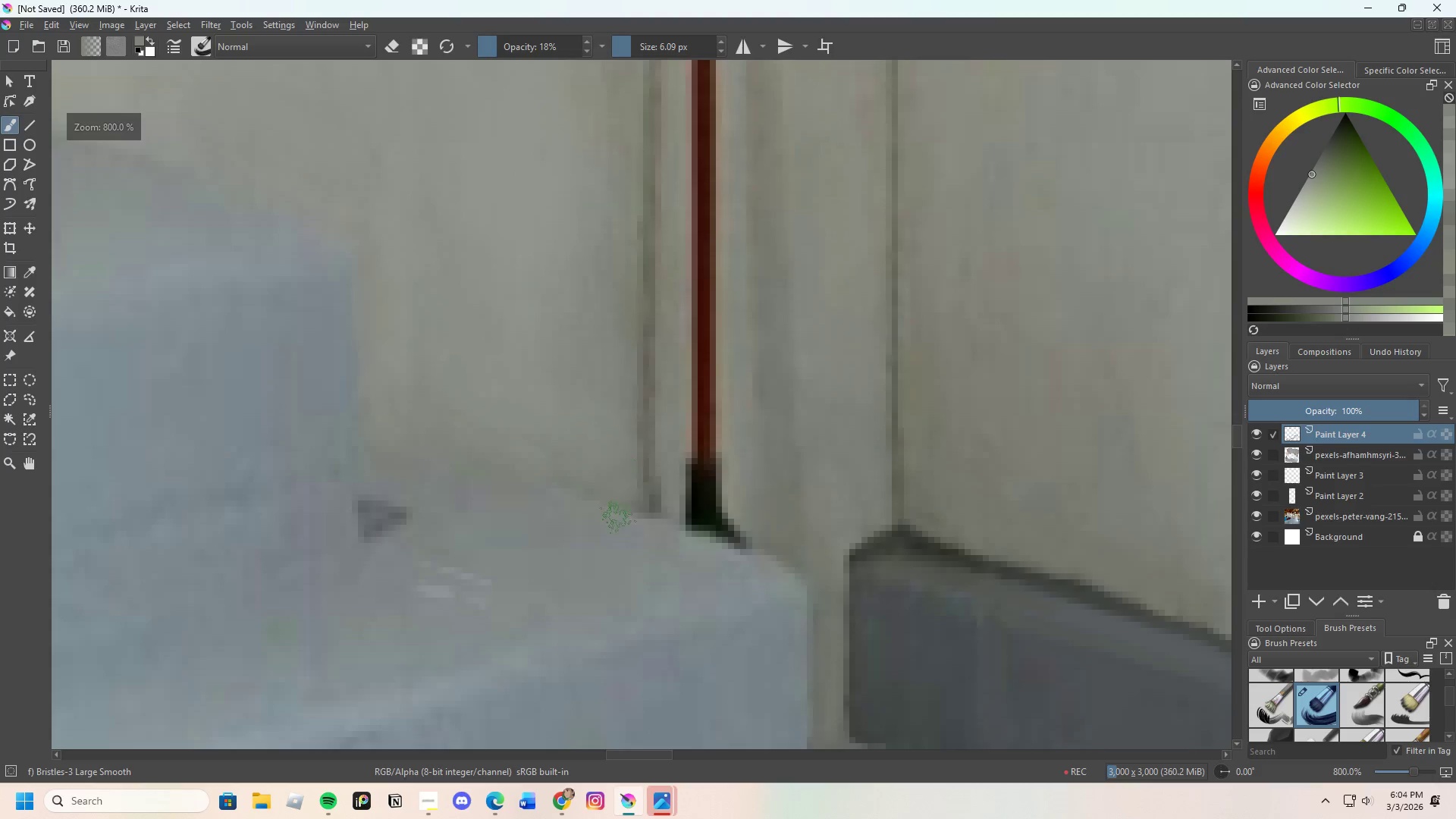 
scroll: coordinate [671, 479], scroll_direction: down, amount: 3.0
 